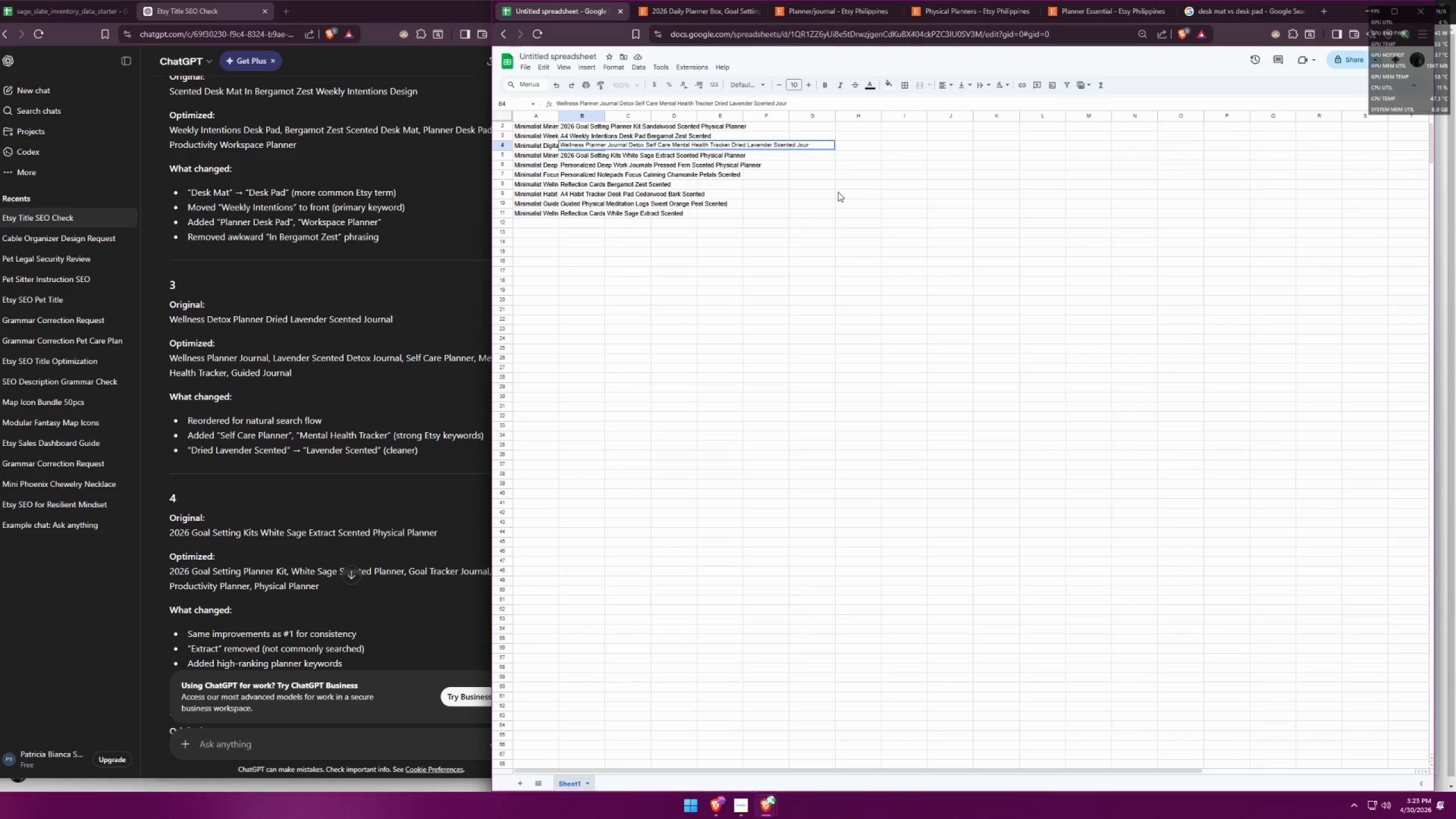 
key(Backspace)
 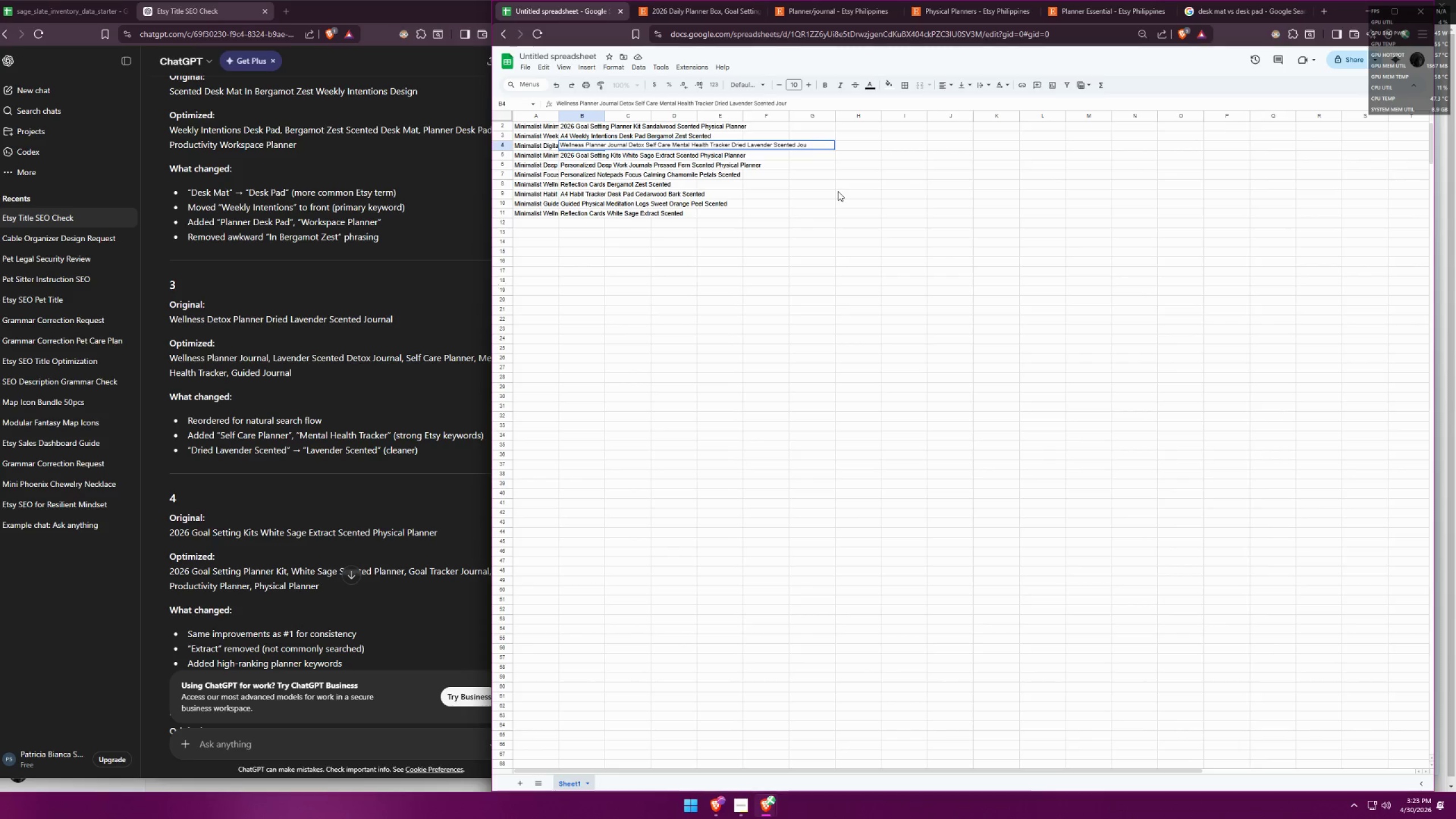 
key(Backspace)
 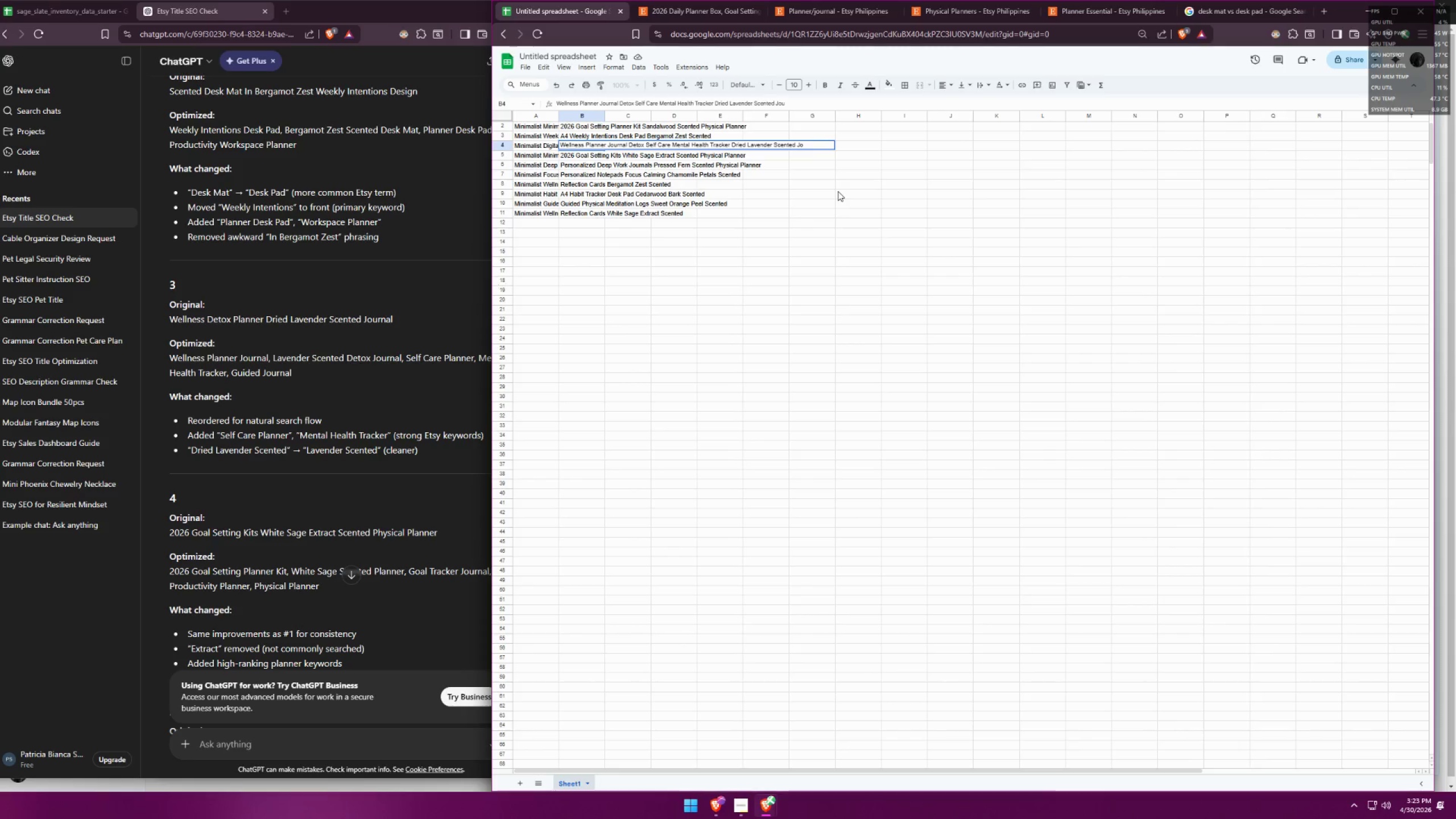 
key(Backspace)
 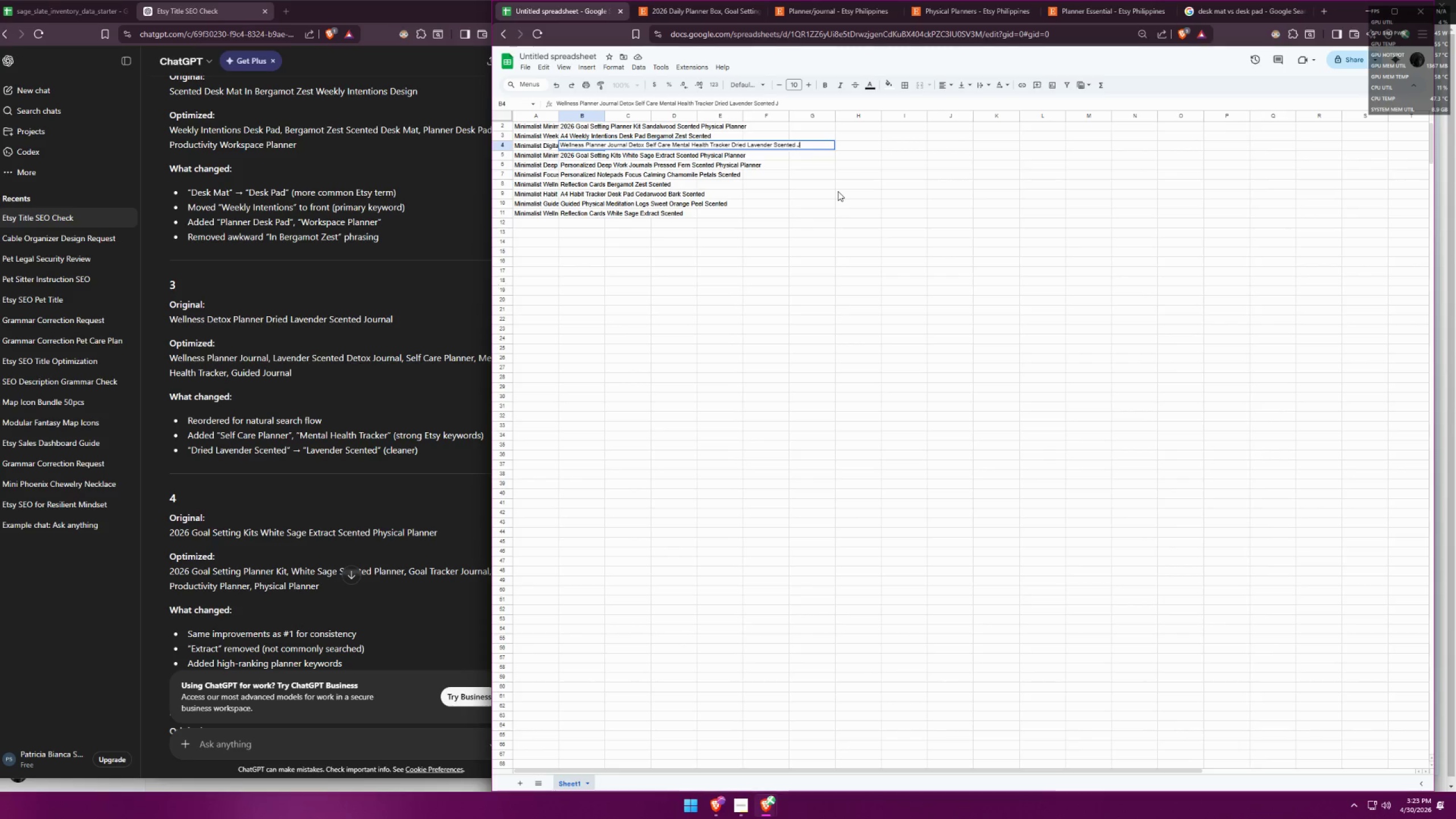 
key(Backspace)
 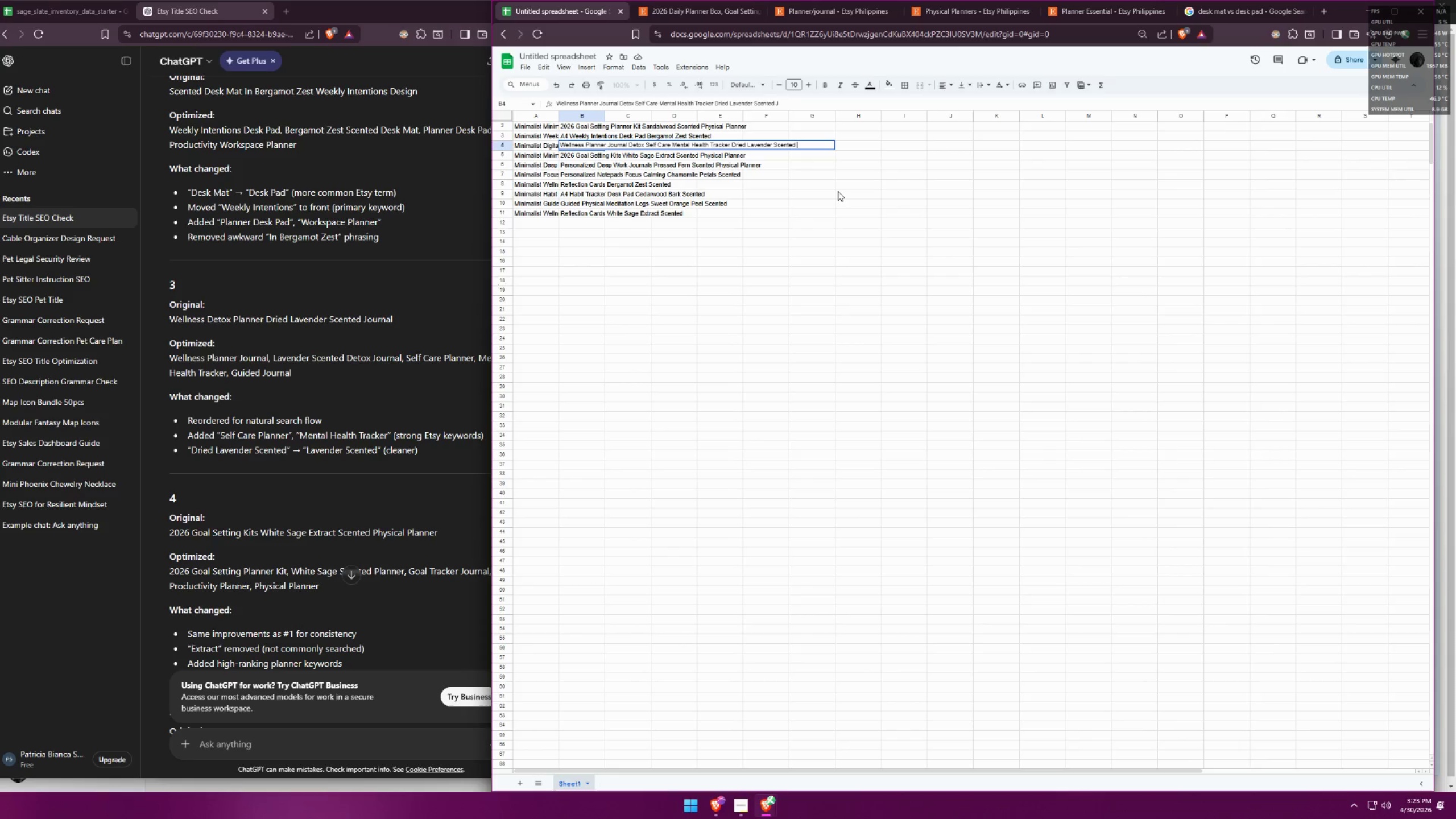 
key(Backspace)
 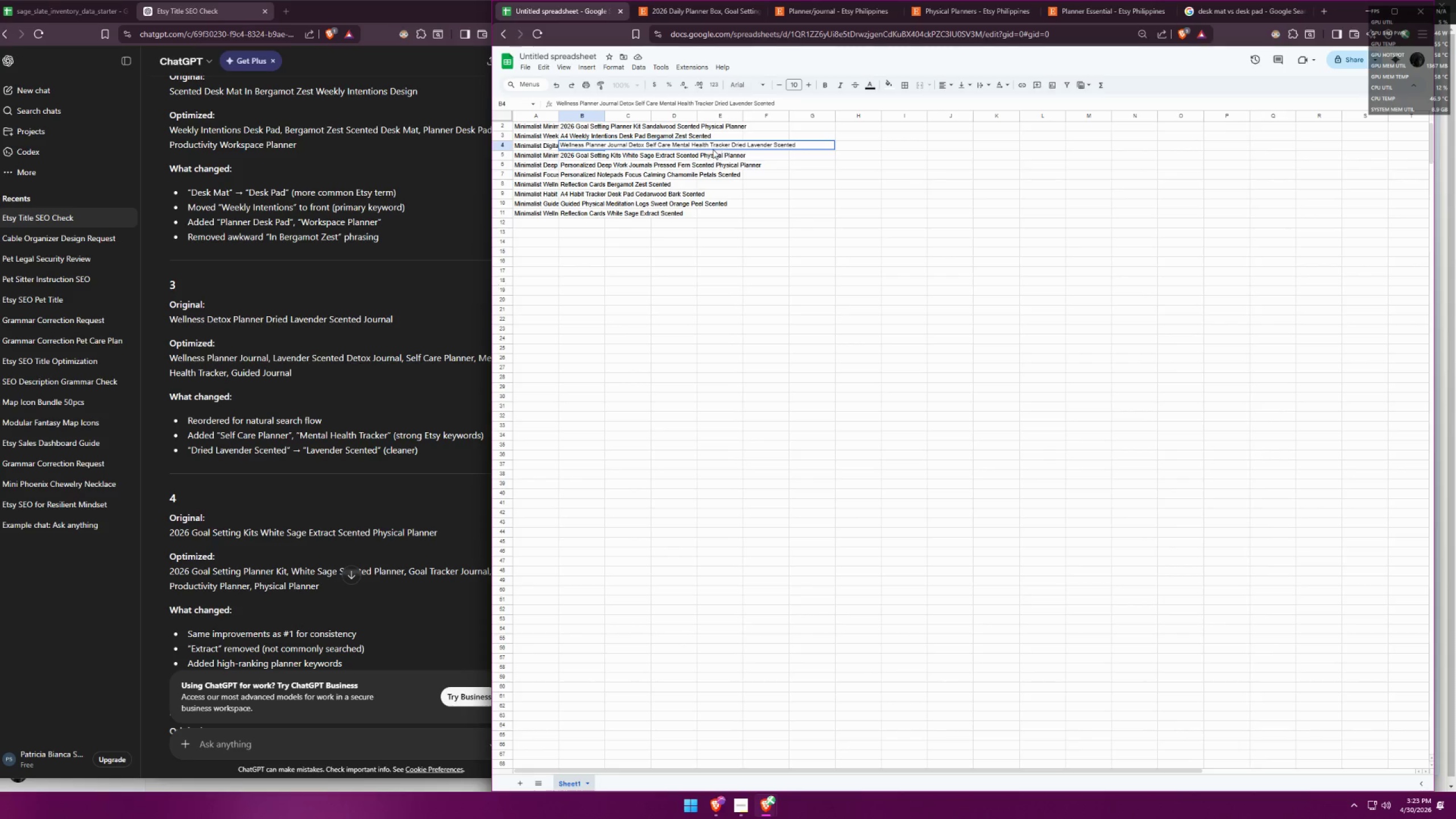 
left_click([710, 147])
 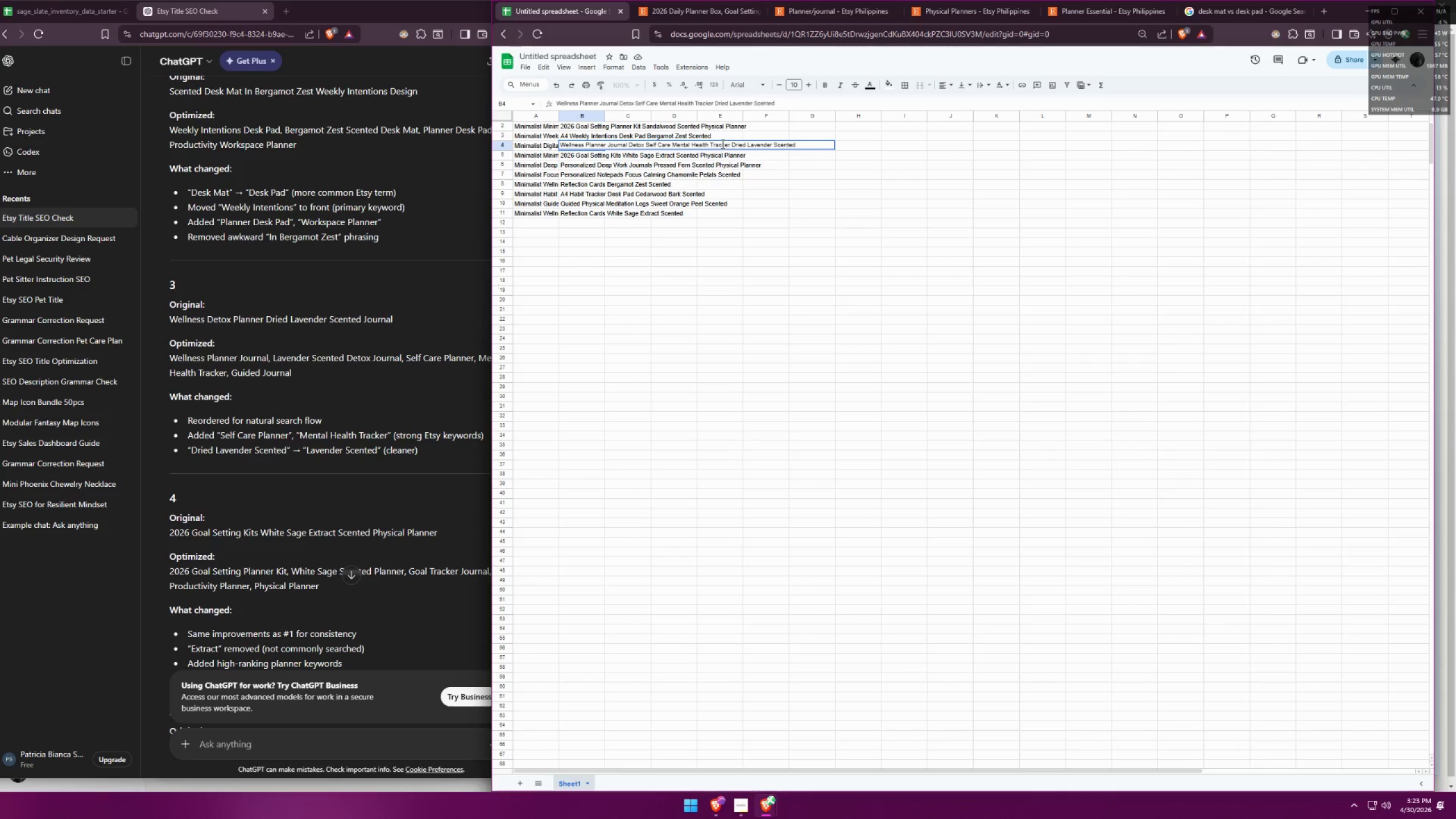 
left_click_drag(start_coordinate=[729, 143], to_coordinate=[712, 143])
 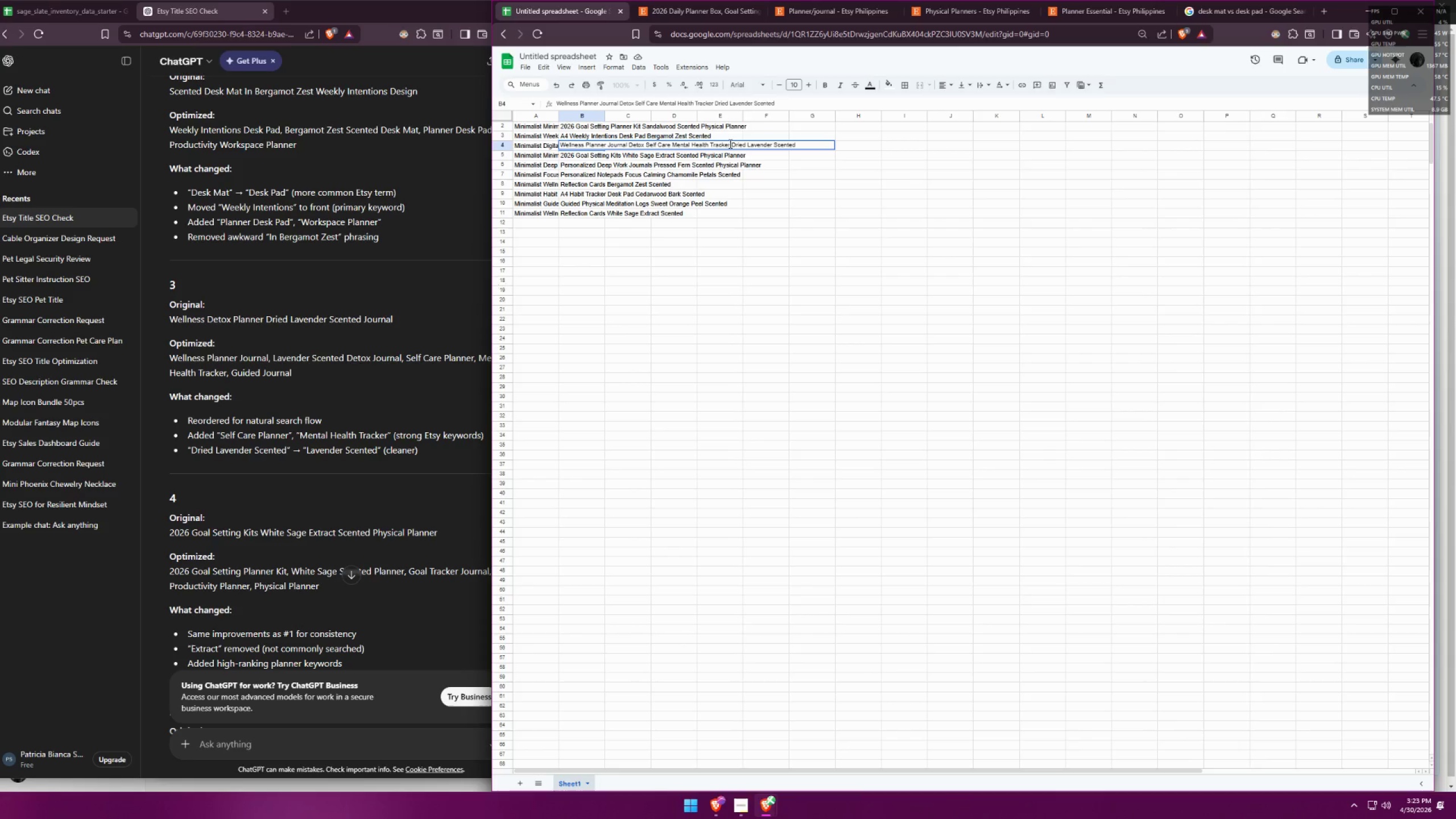 
left_click([729, 143])
 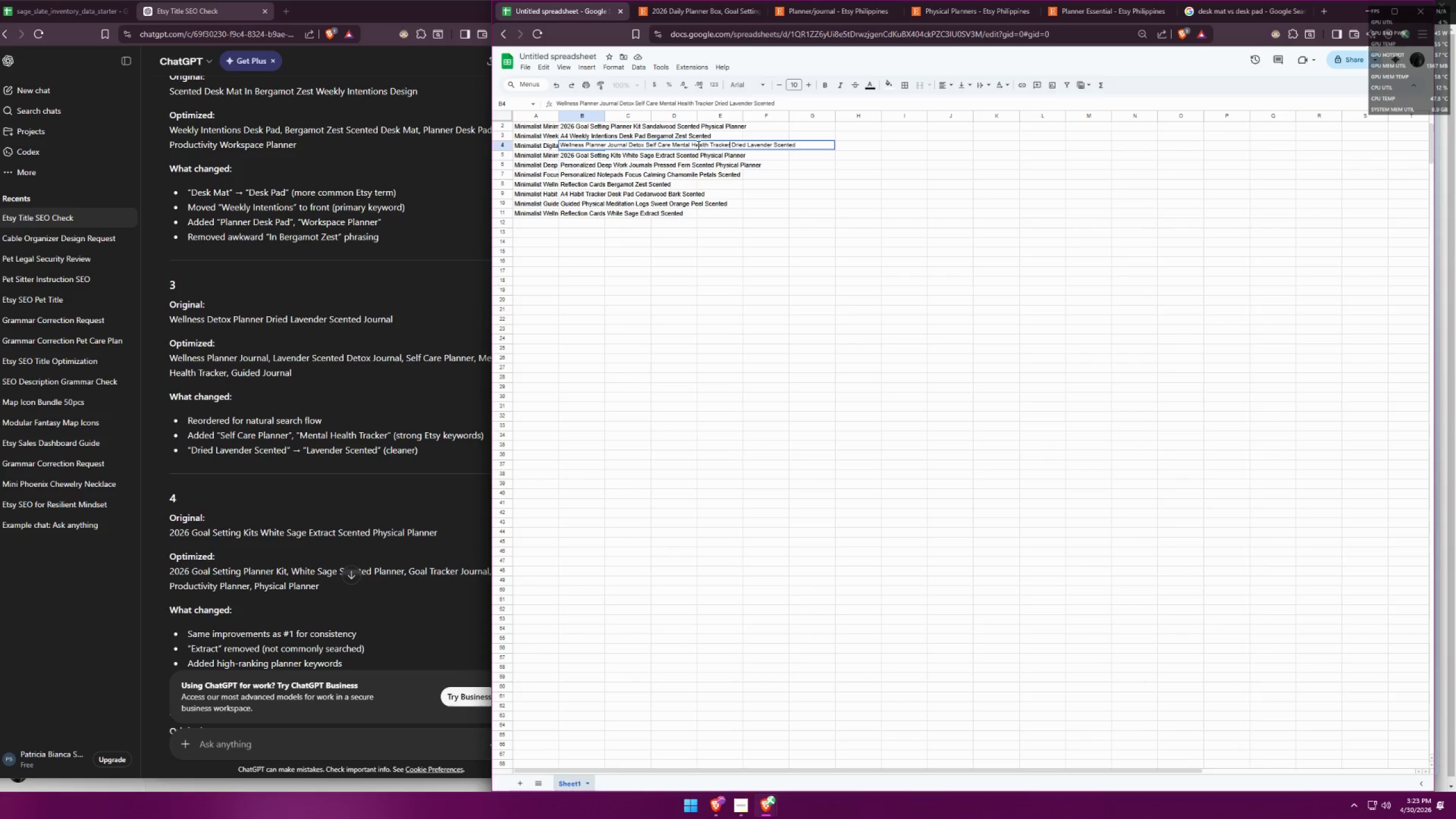 
left_click([642, 145])
 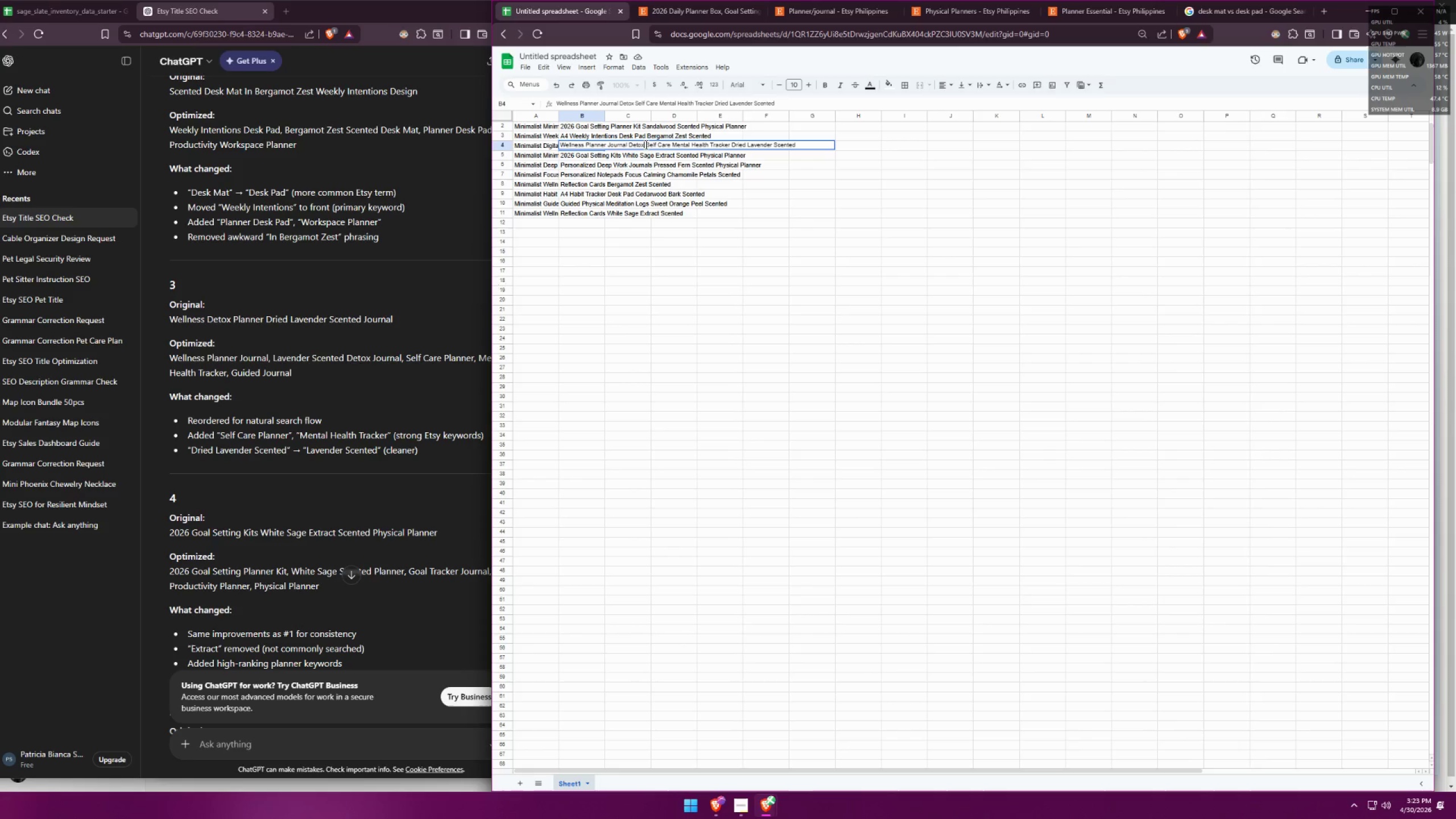 
type( )
key(Backspace)
type( Ok)
key(Backspace)
key(Backspace)
key(Backspace)
type(P)
key(Backspace)
type( Planner)
 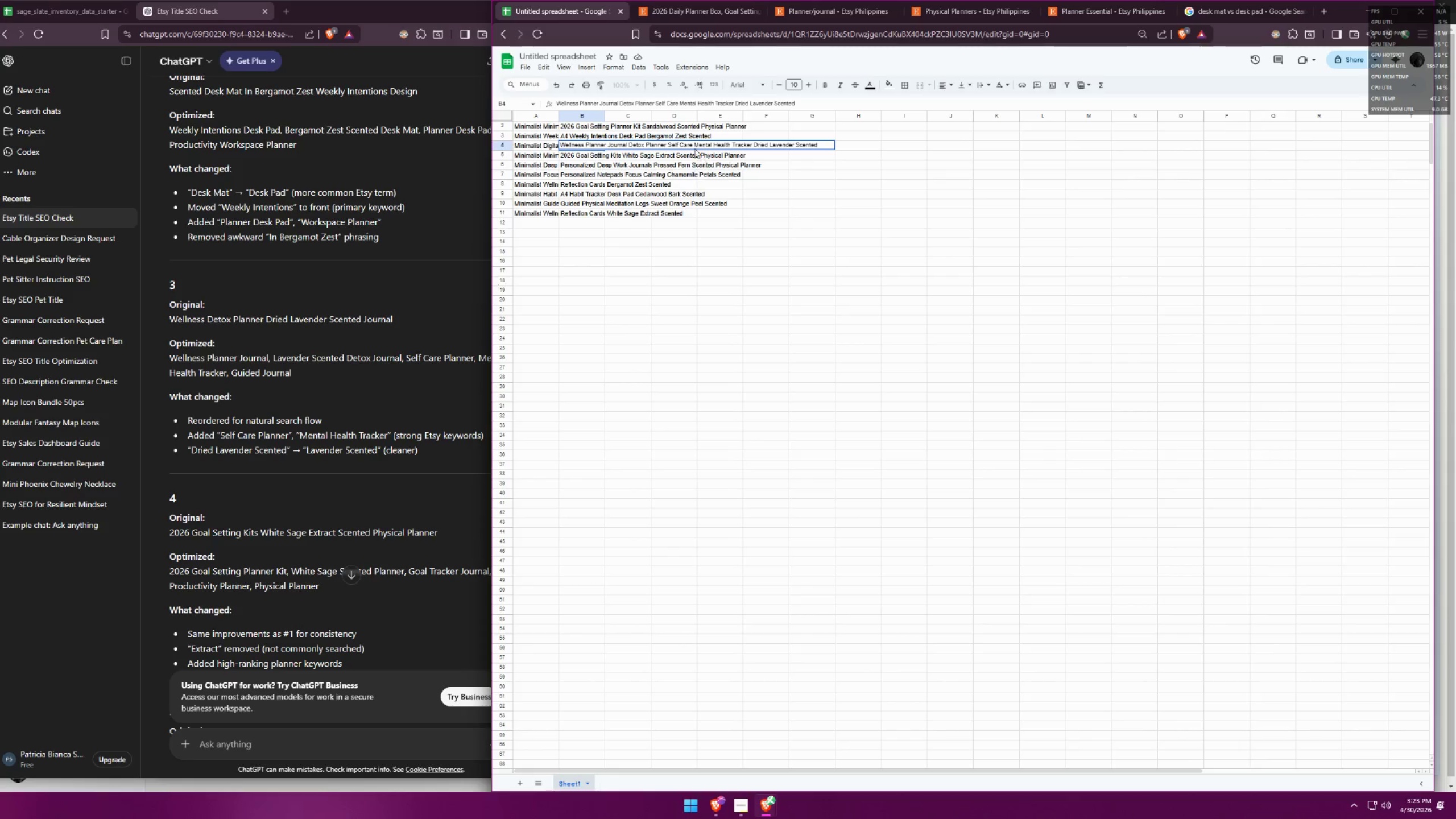 
left_click([693, 147])
 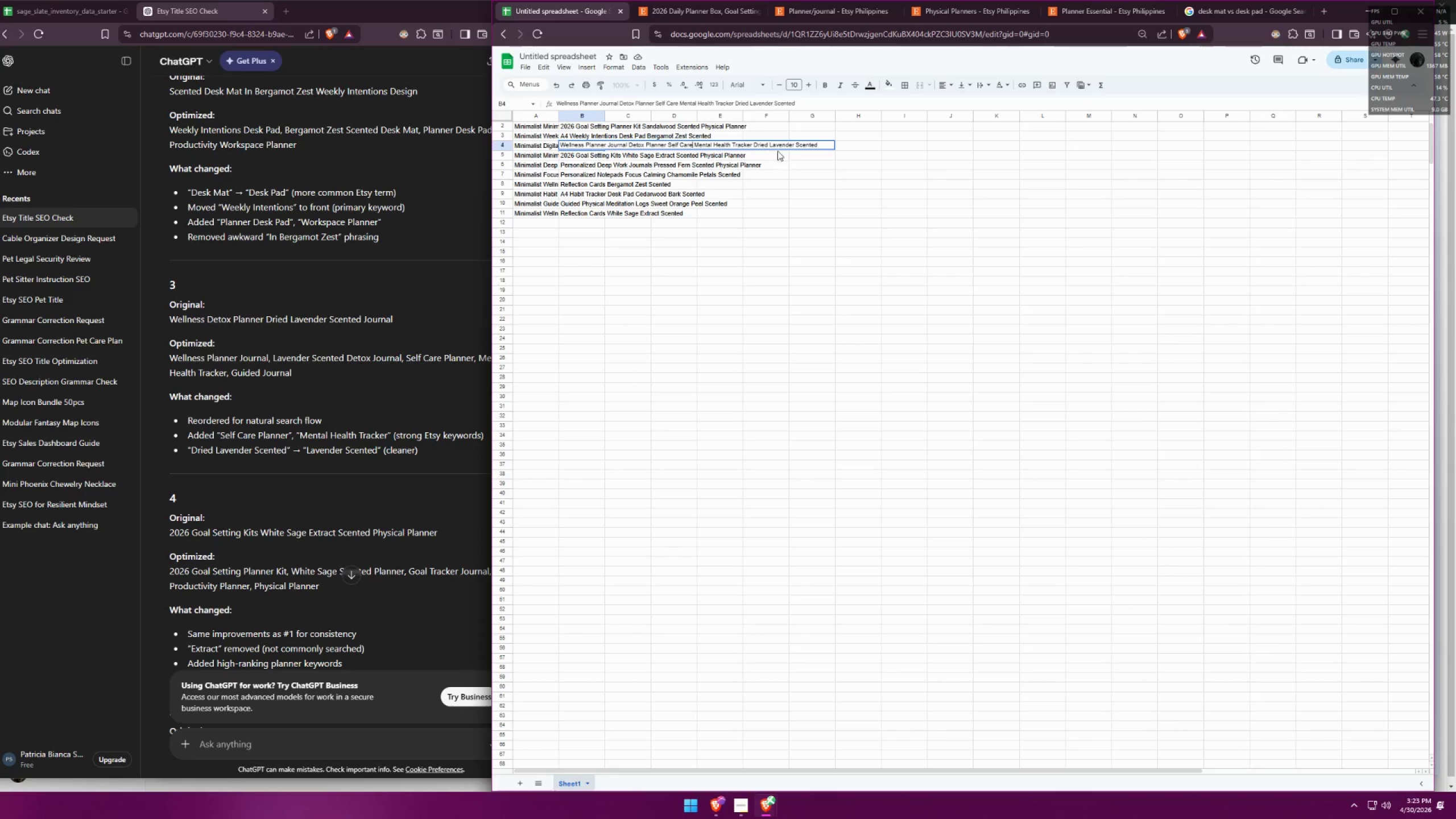 
key(Space)
 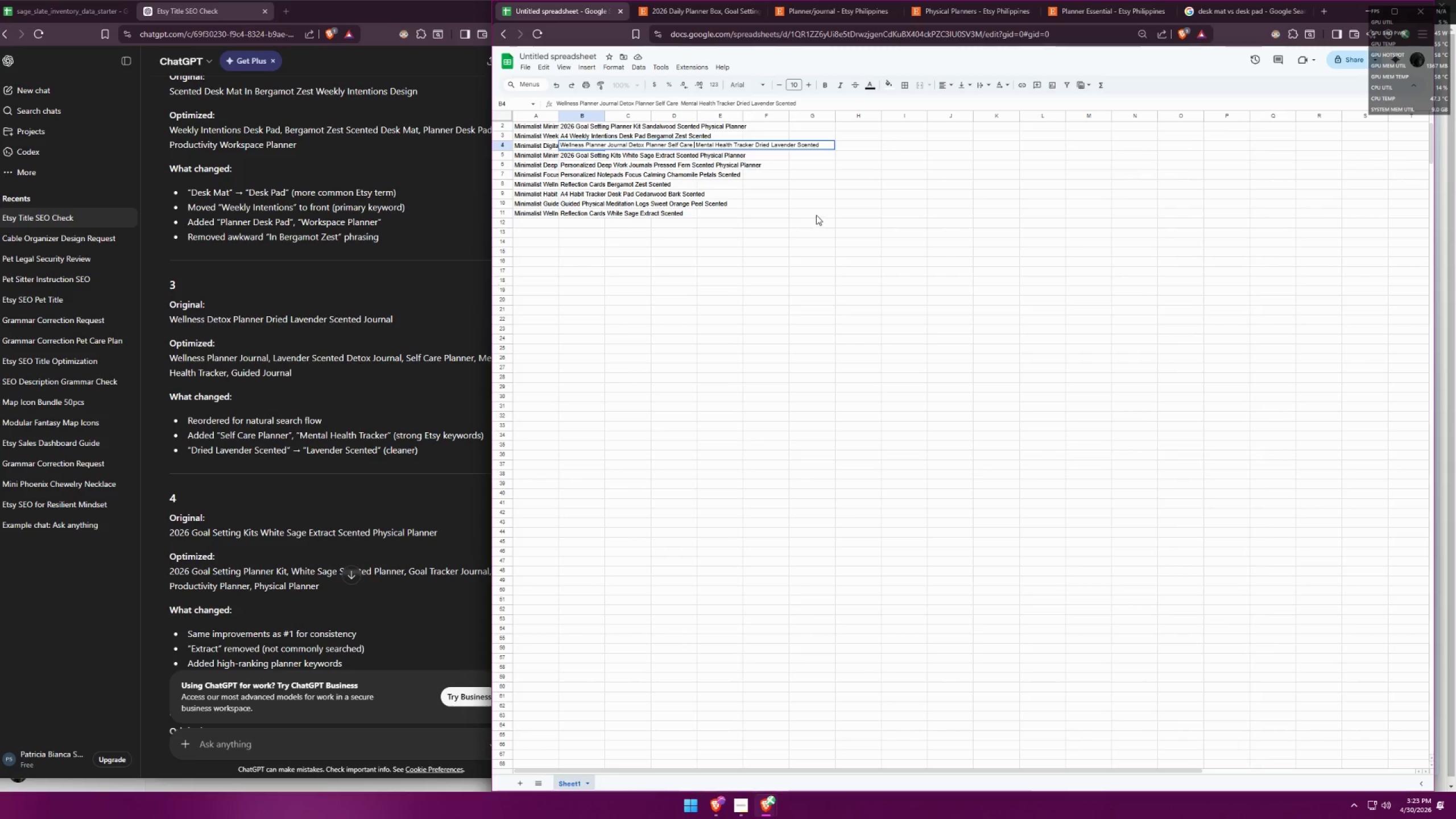 
hold_key(key=ControlLeft, duration=1.5)
 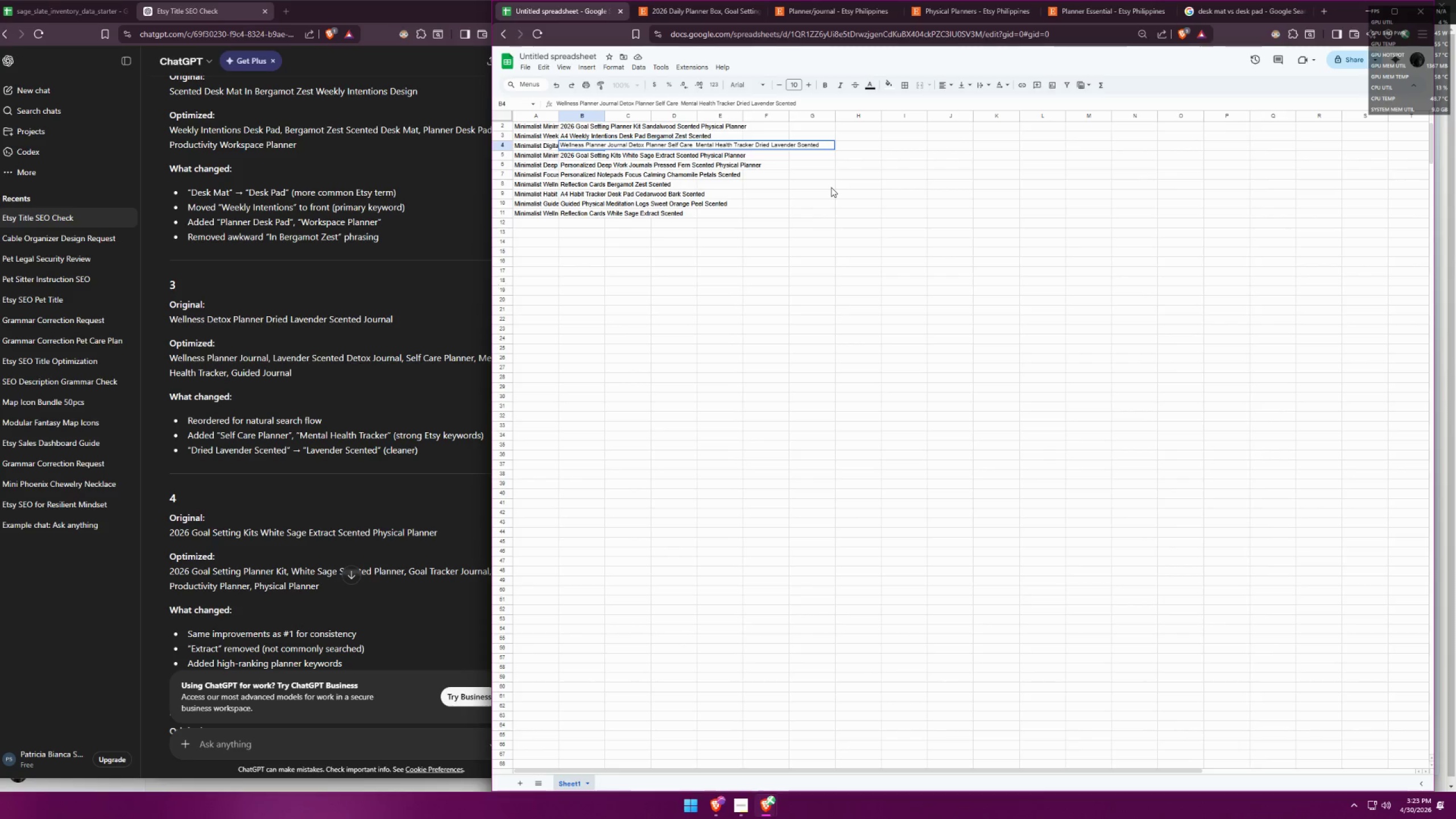 
key(Control+ControlLeft)
 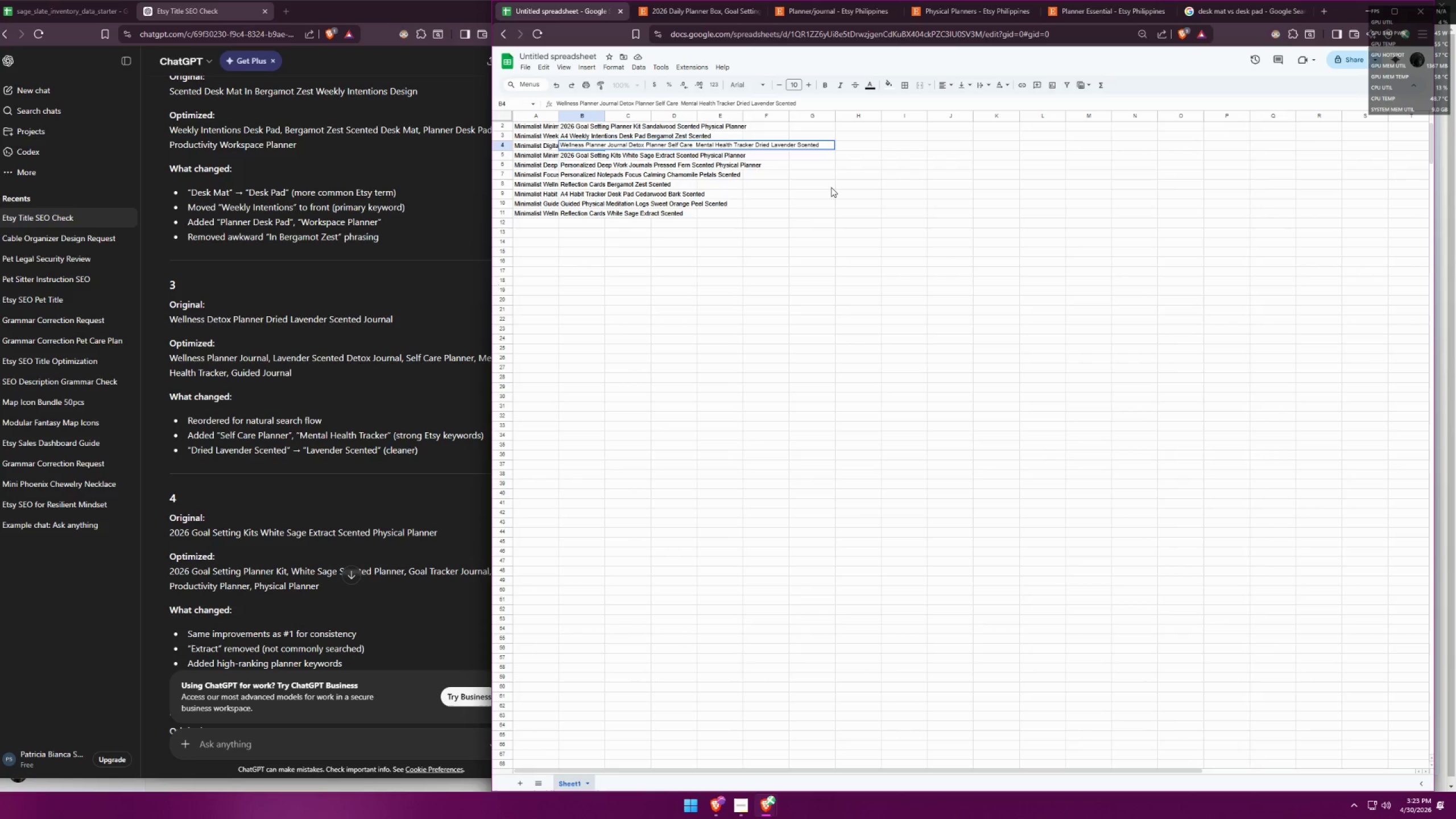 
key(Control+ControlLeft)
 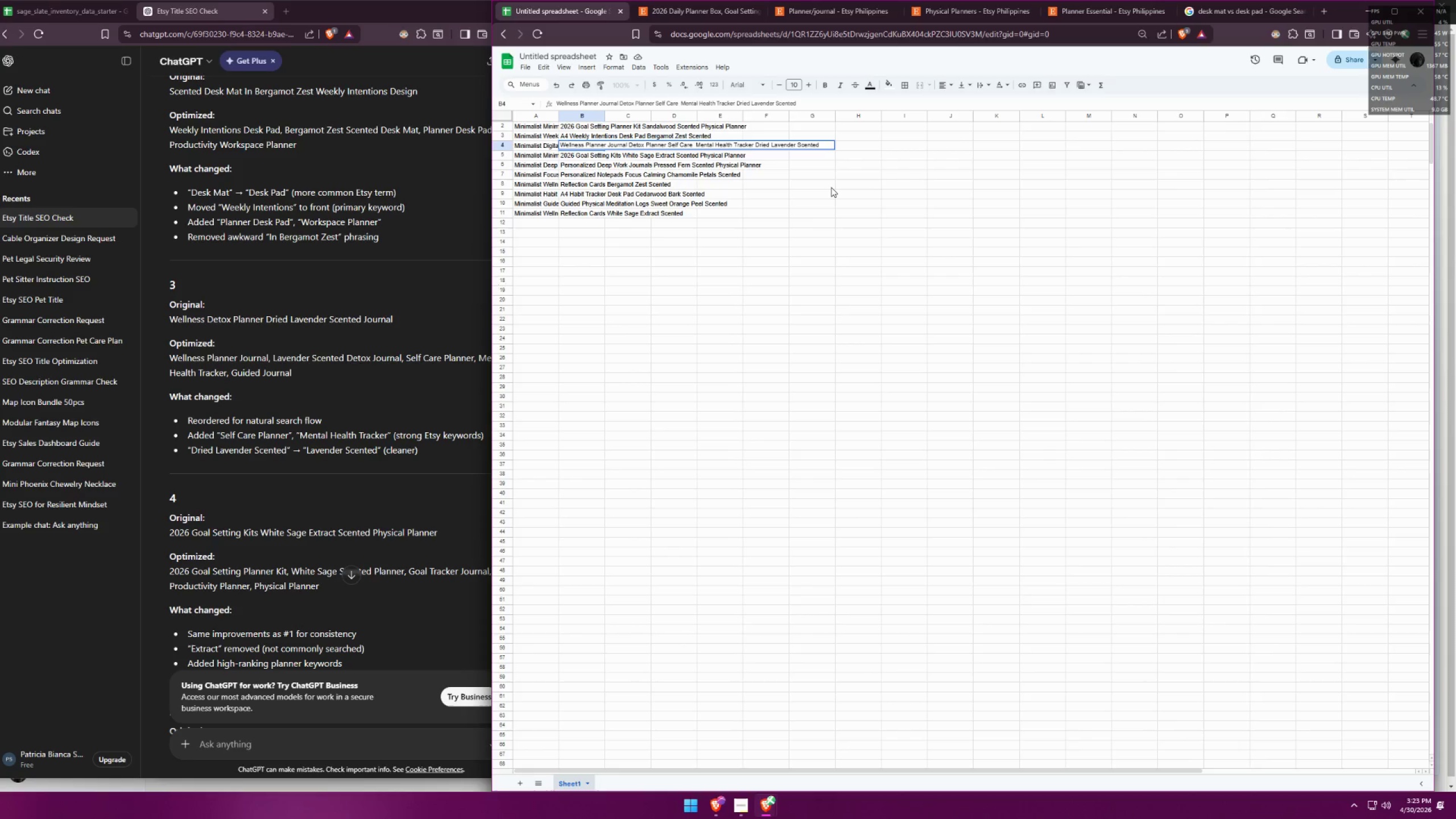 
key(Control+7)
 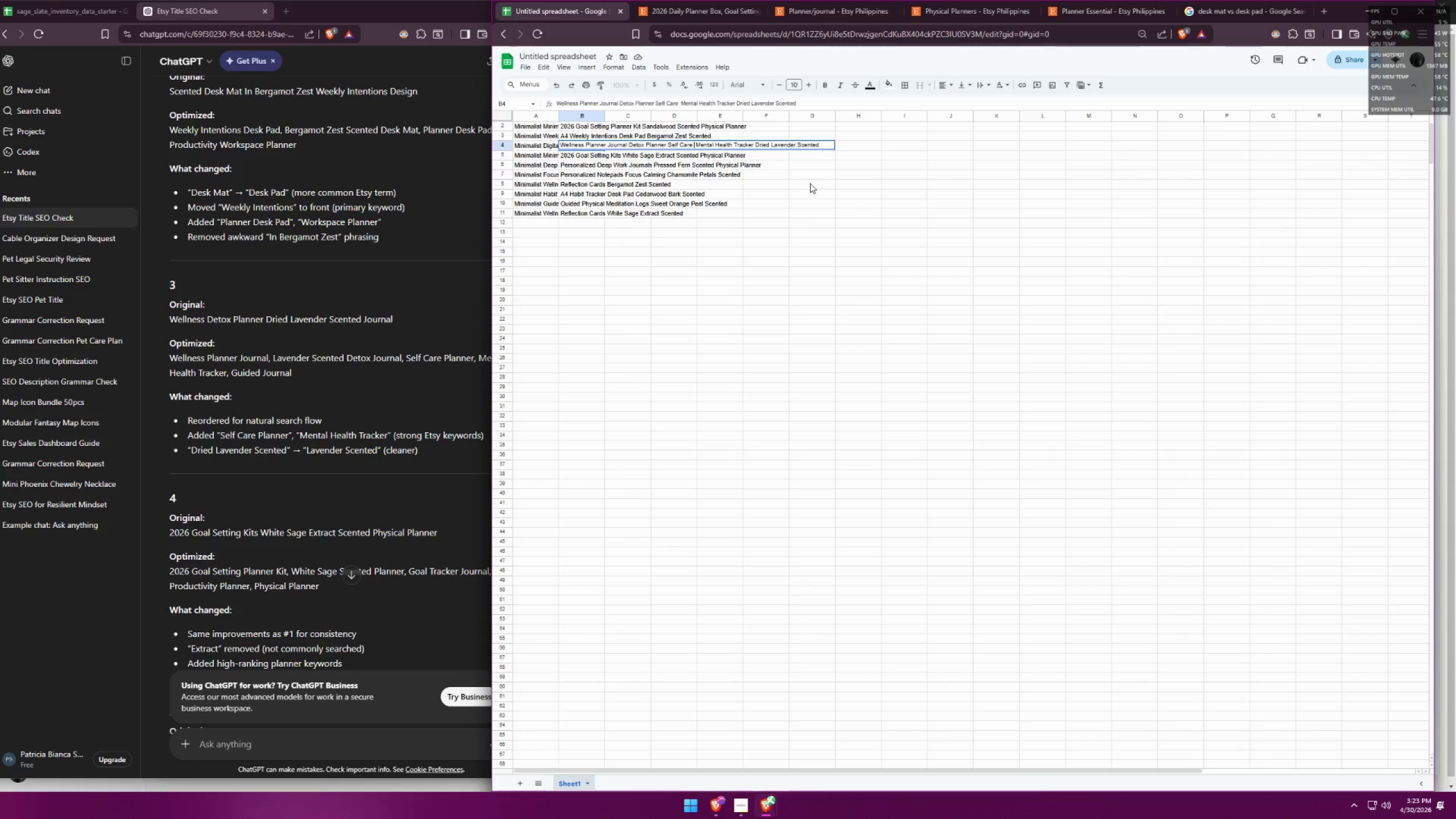 
key(Shift+7)
 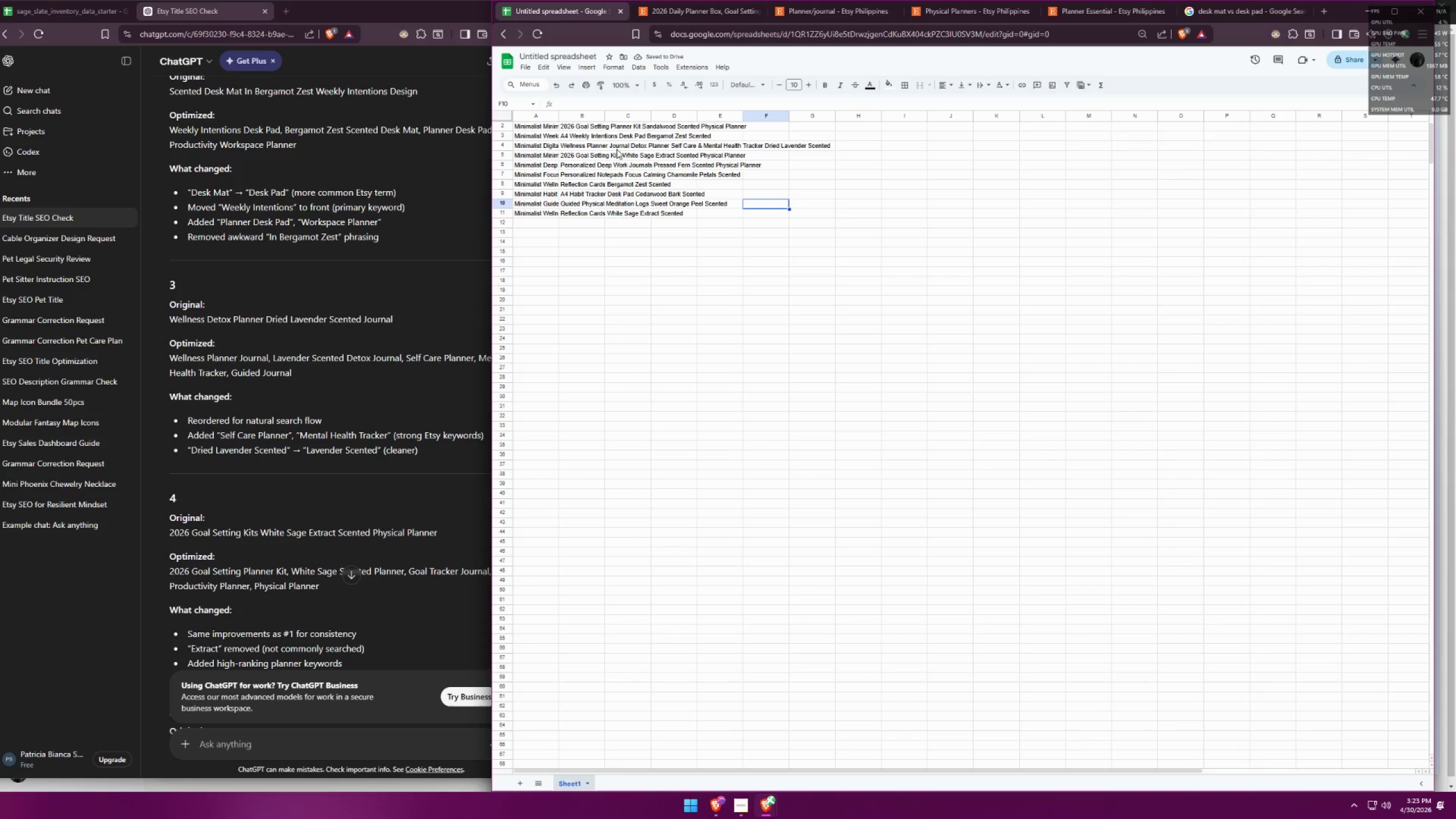 
wait(7.0)
 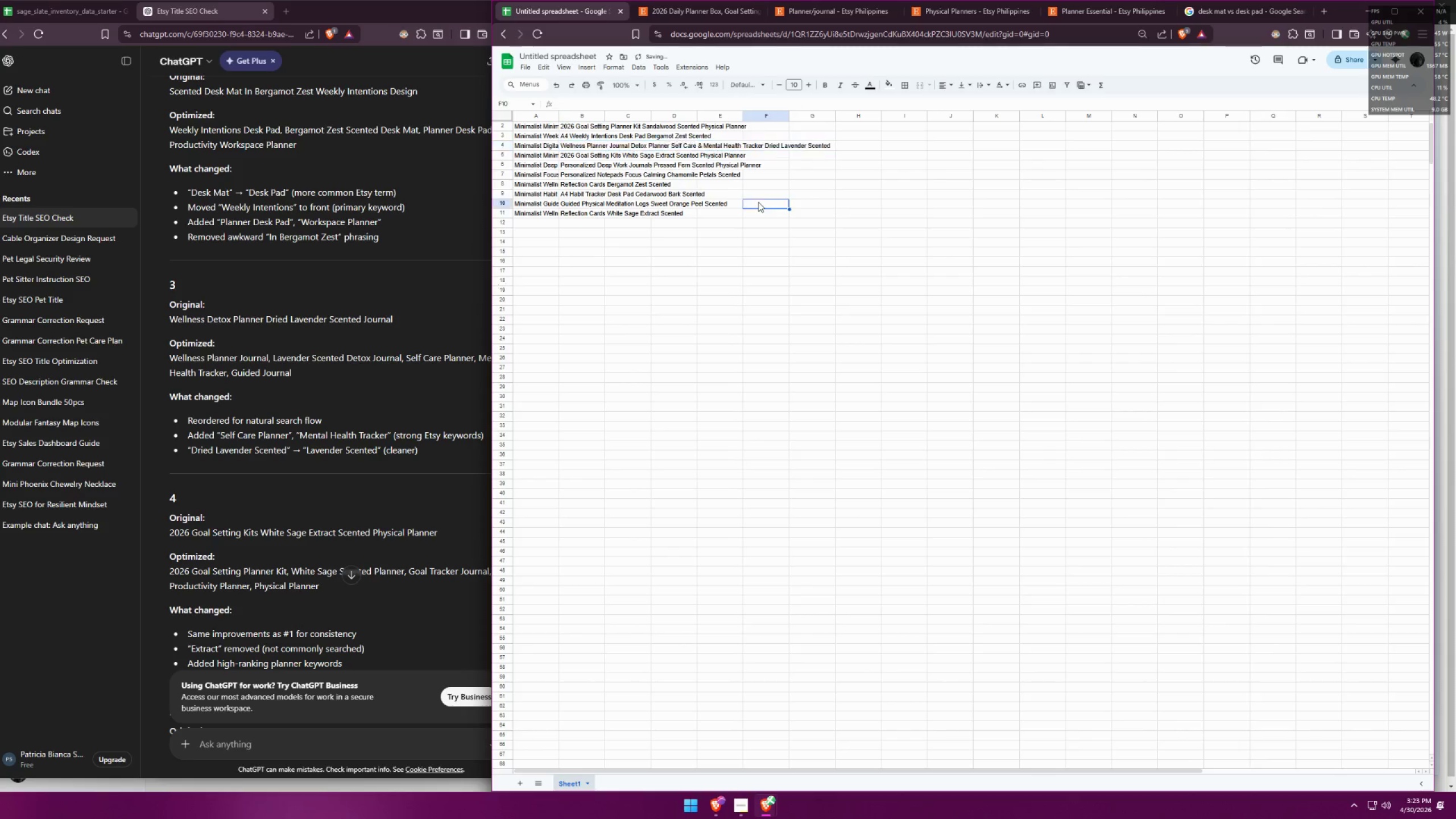 
double_click([570, 147])
 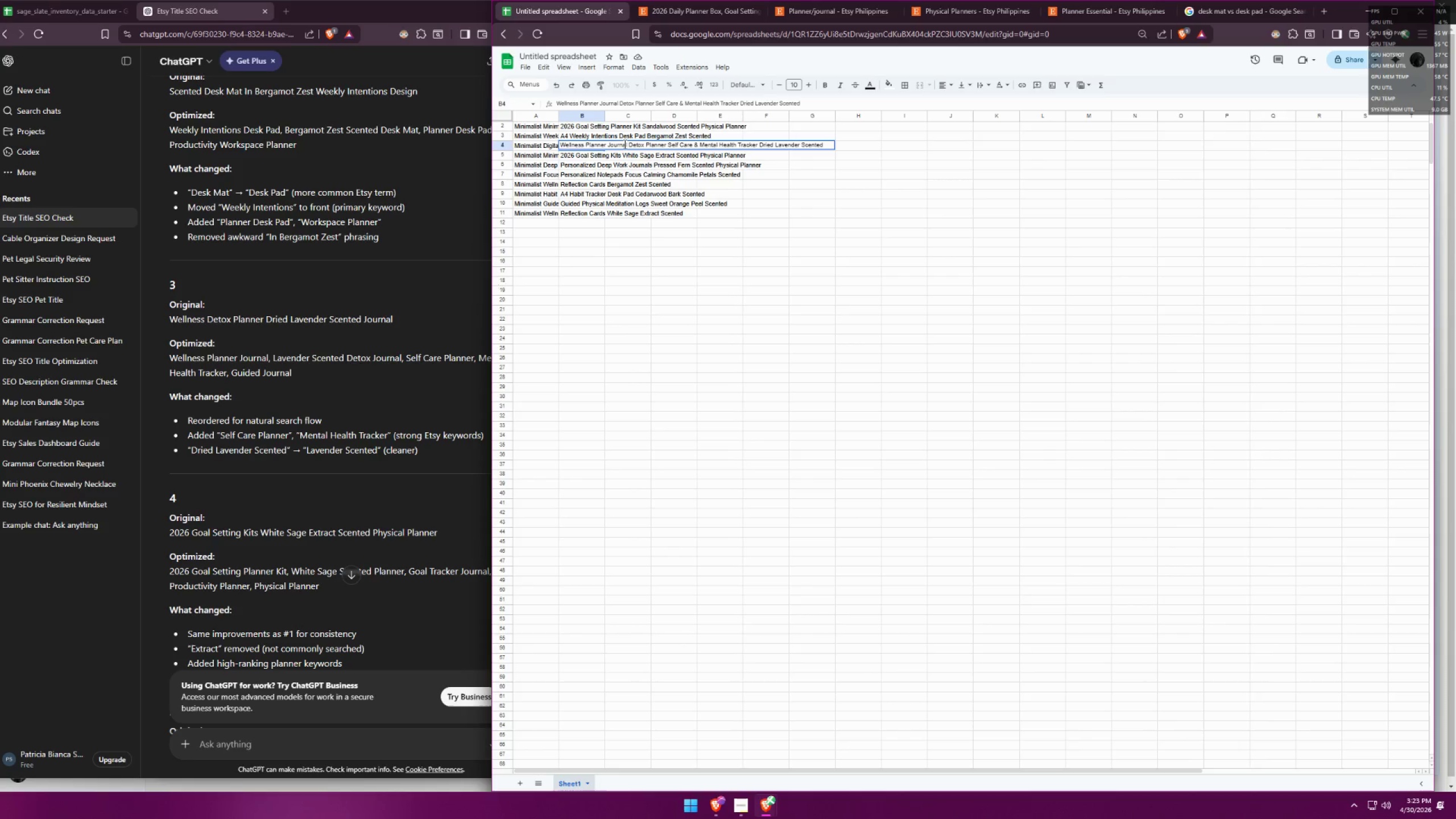 
left_click_drag(start_coordinate=[627, 143], to_coordinate=[607, 144])
 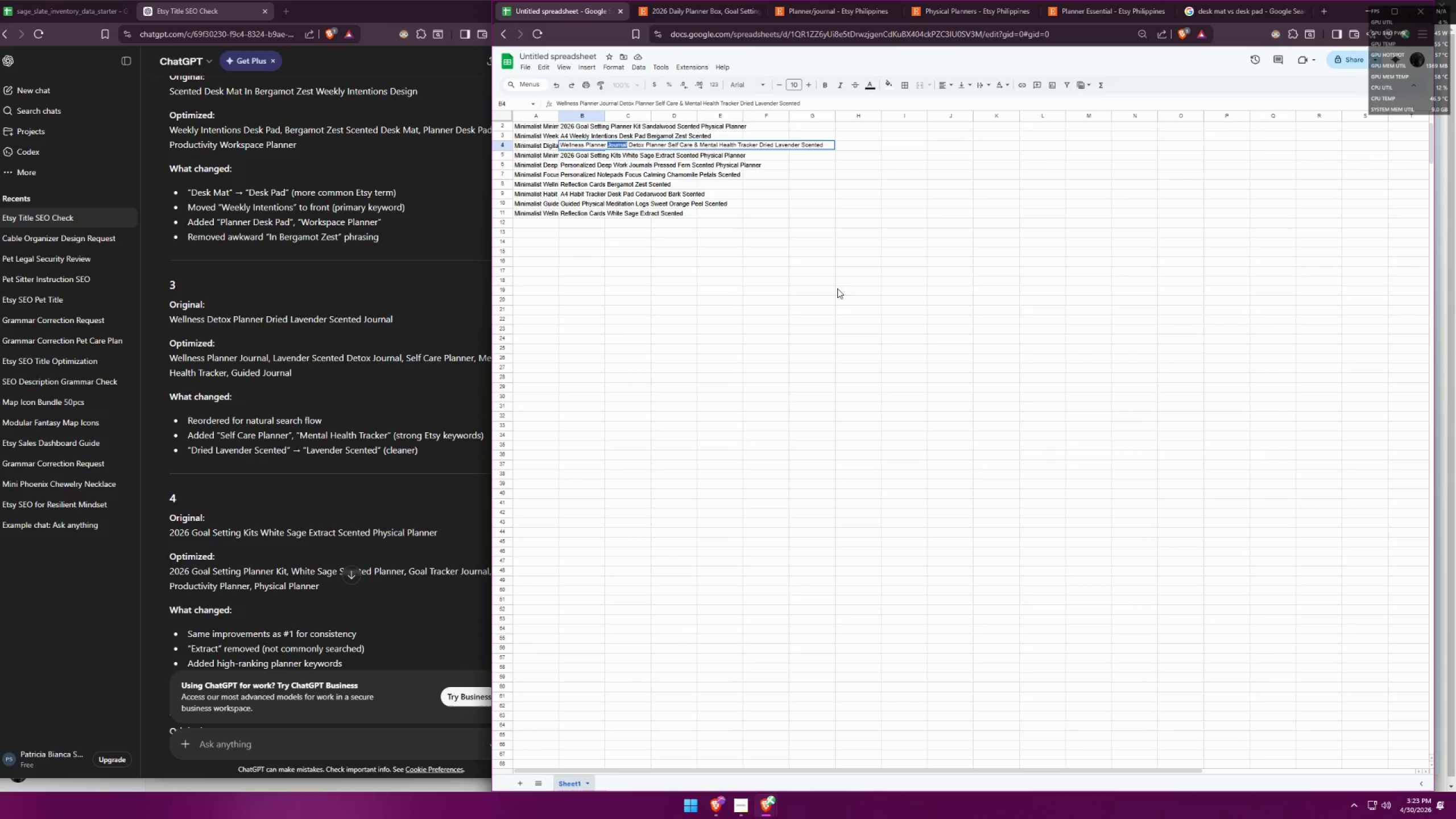 
key(Control+ControlLeft)
 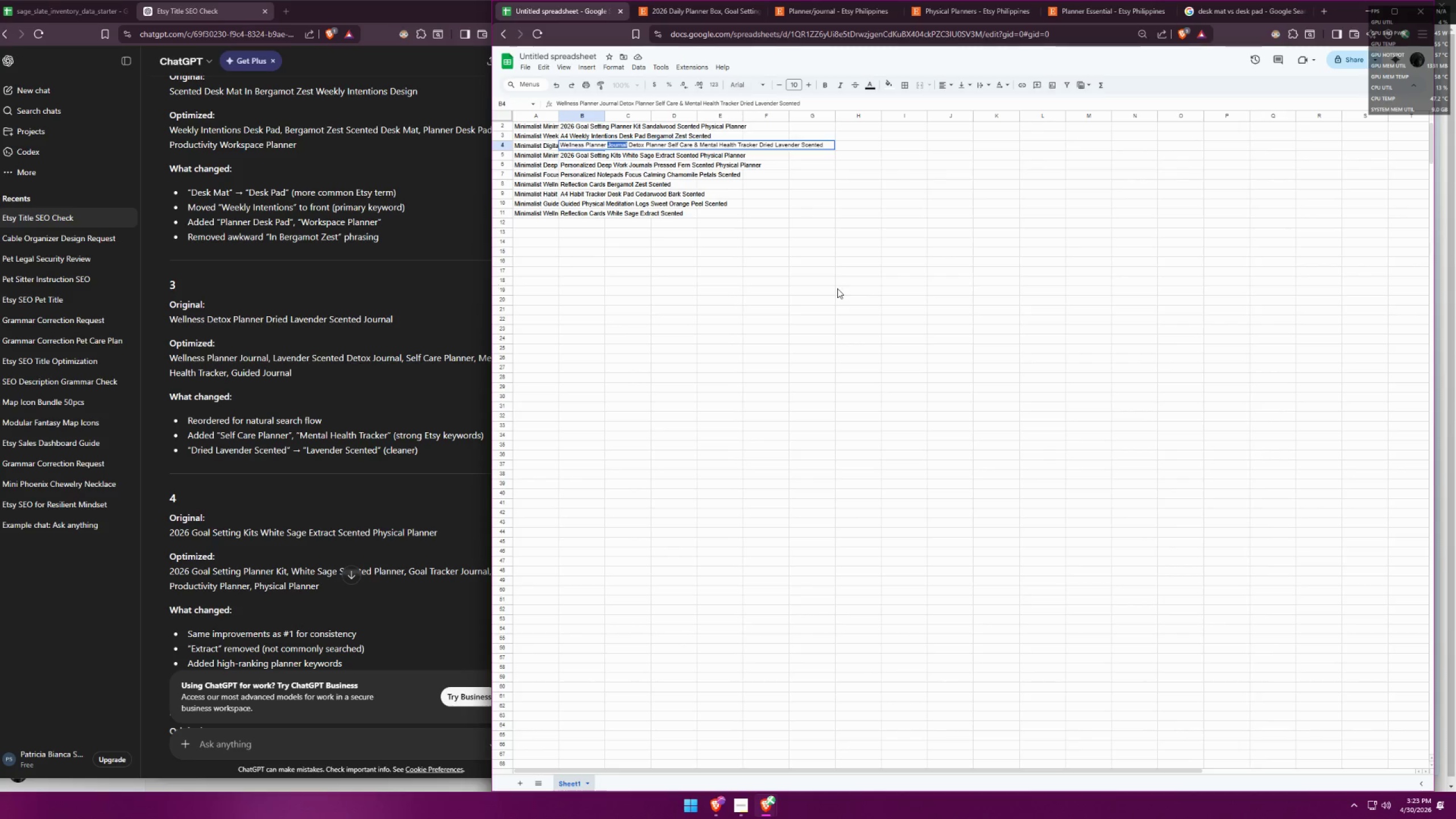 
key(Control+X)
 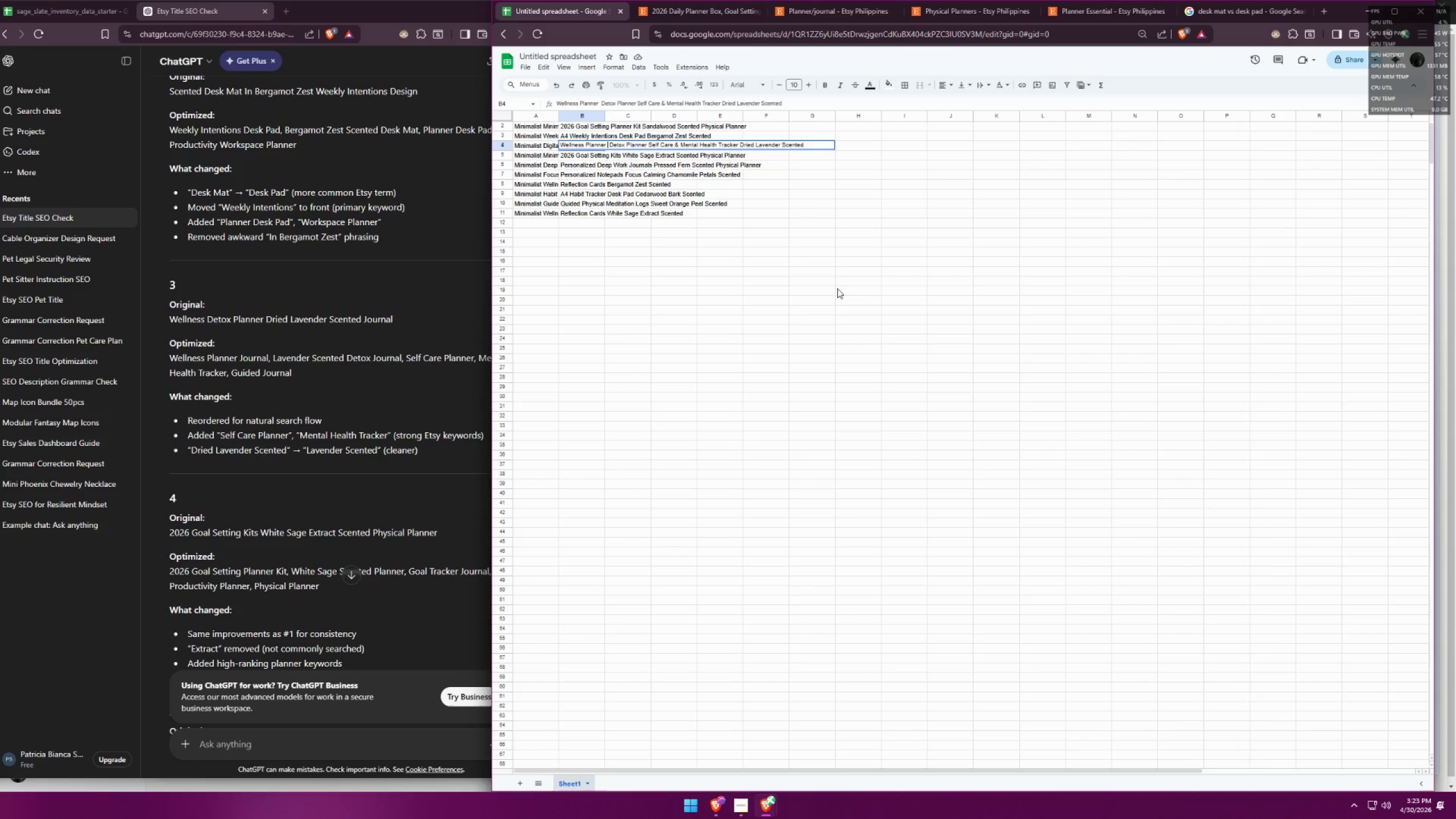 
key(Backspace)
 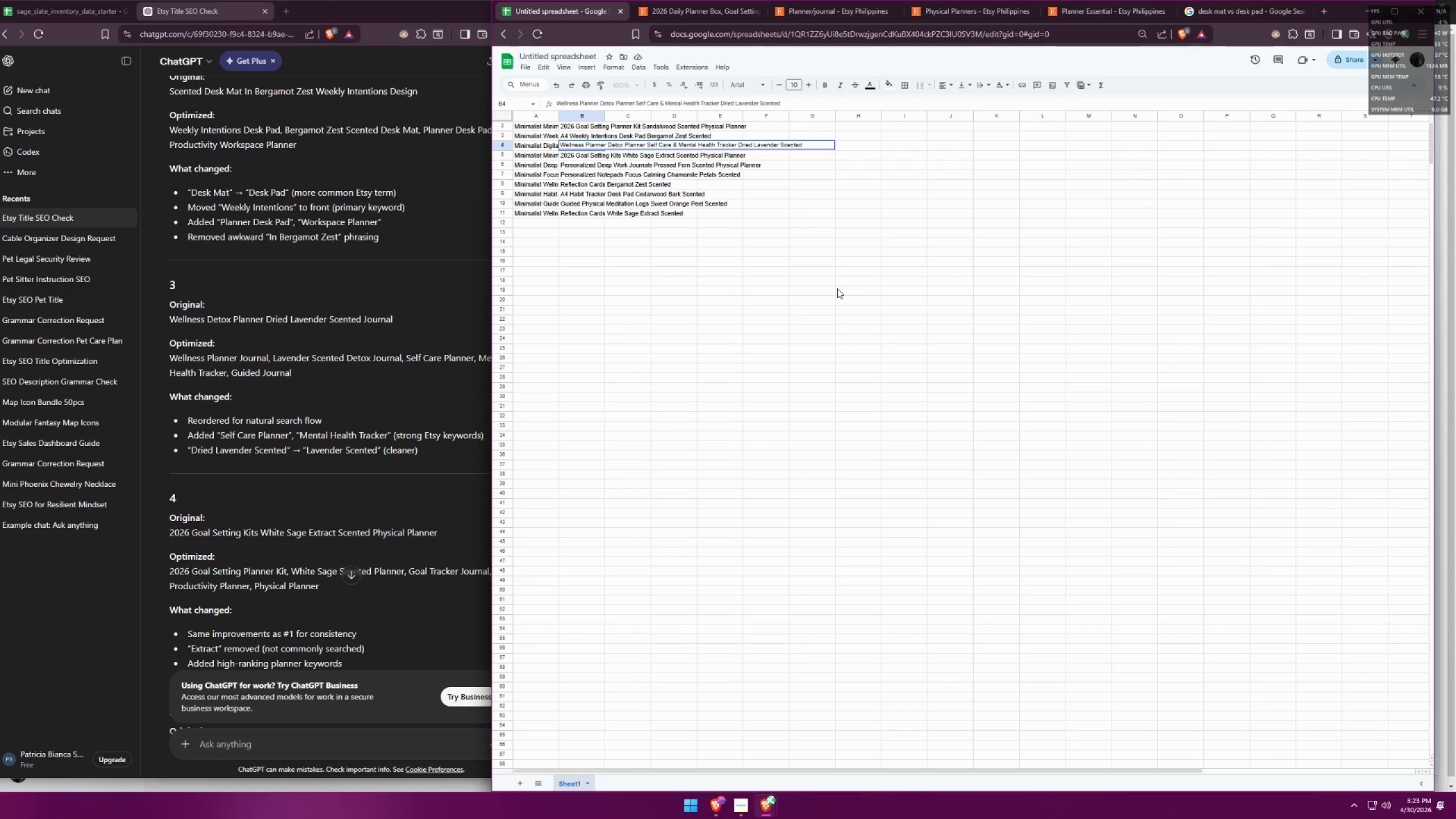 
wait(8.59)
 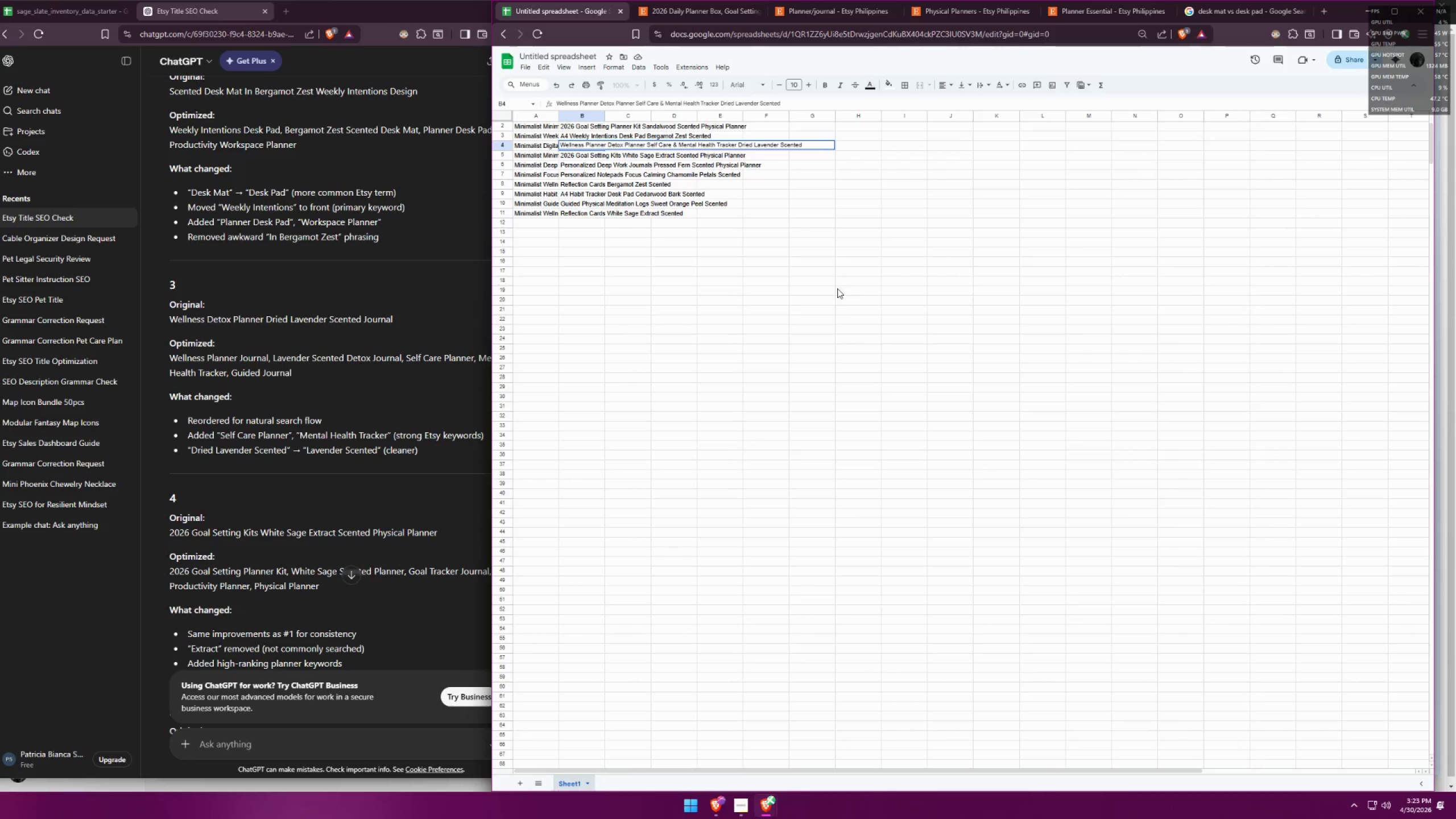 
key(Space)
 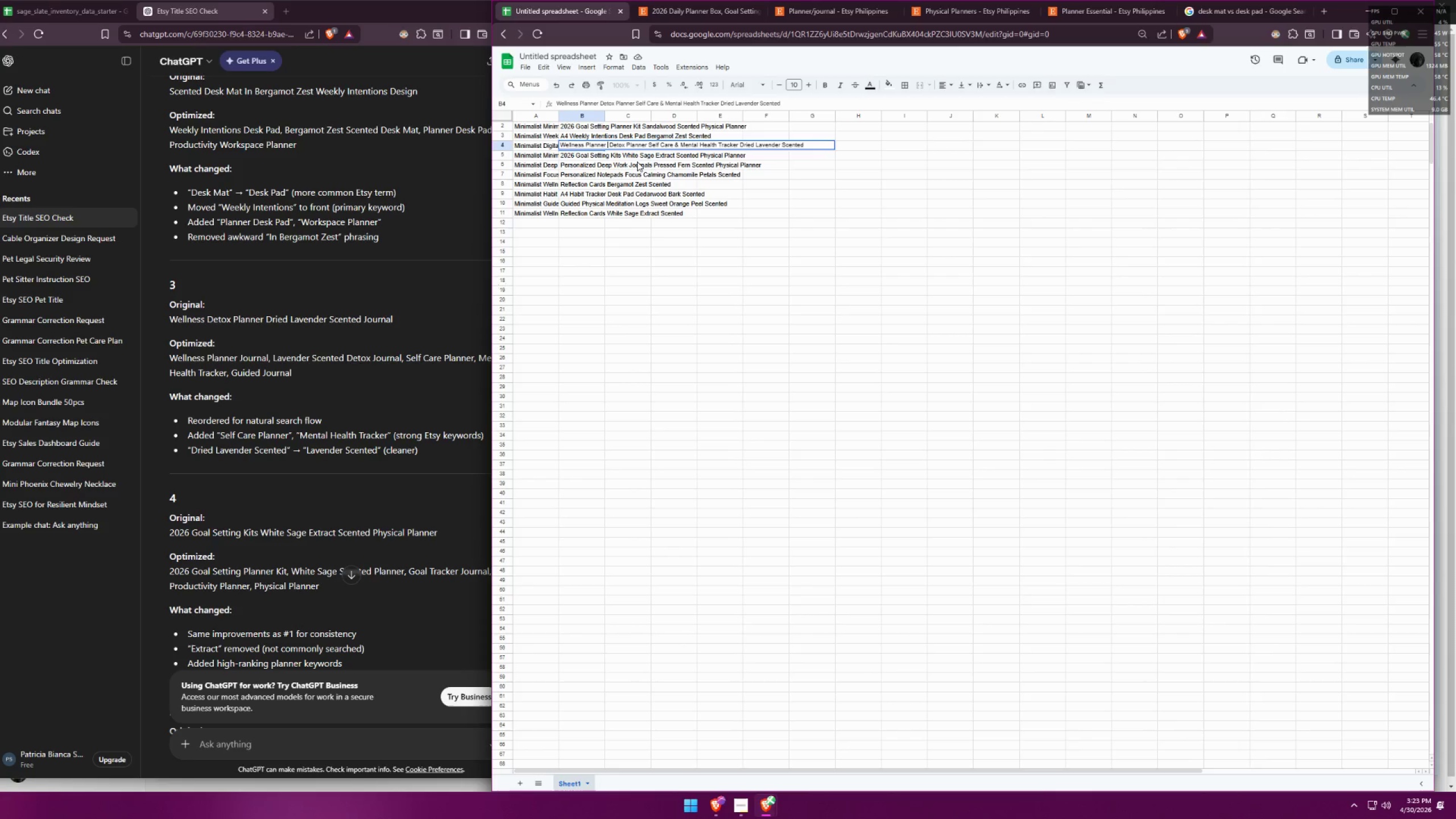 
key(Control+ControlLeft)
 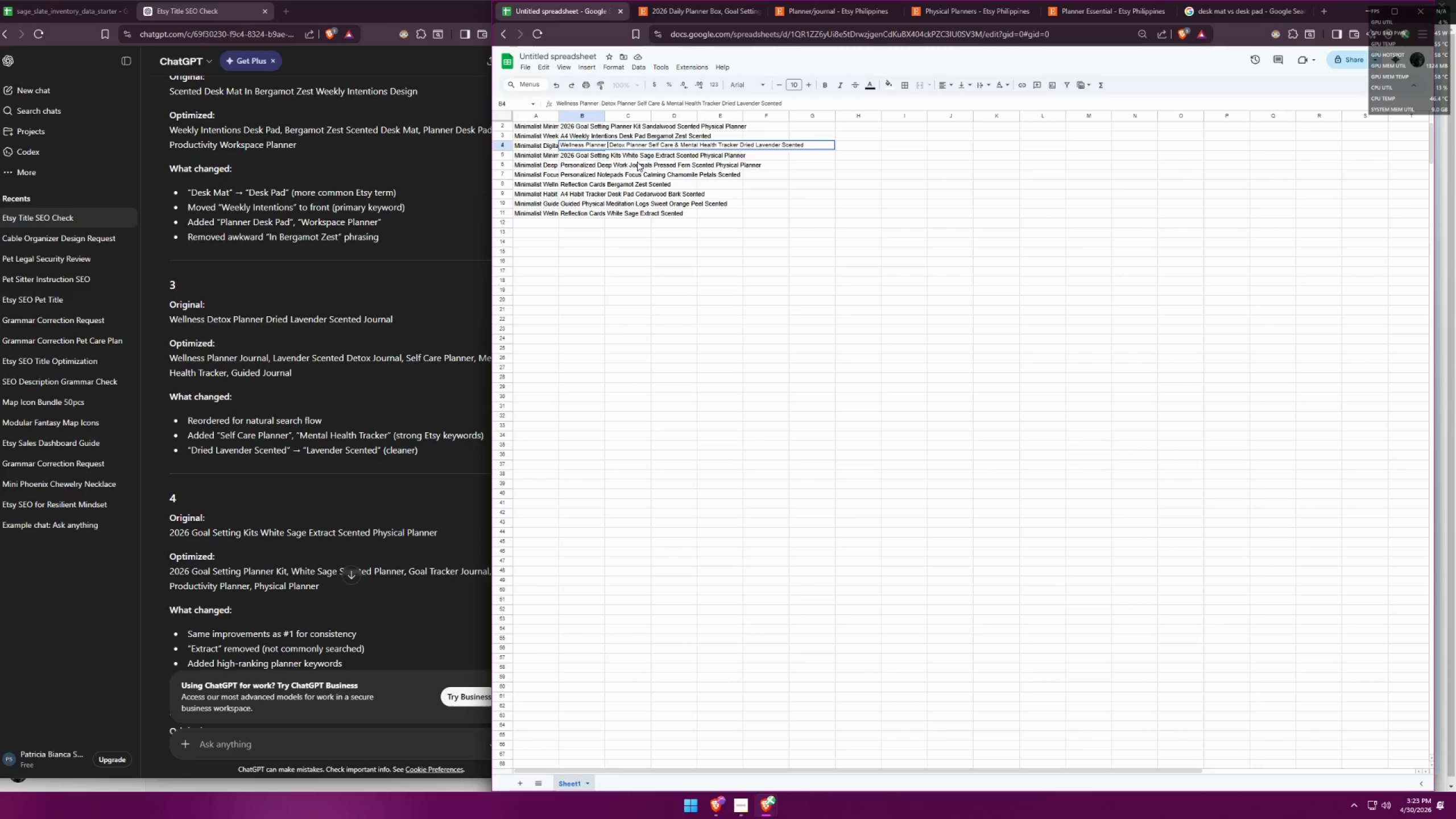 
key(Control+V)
 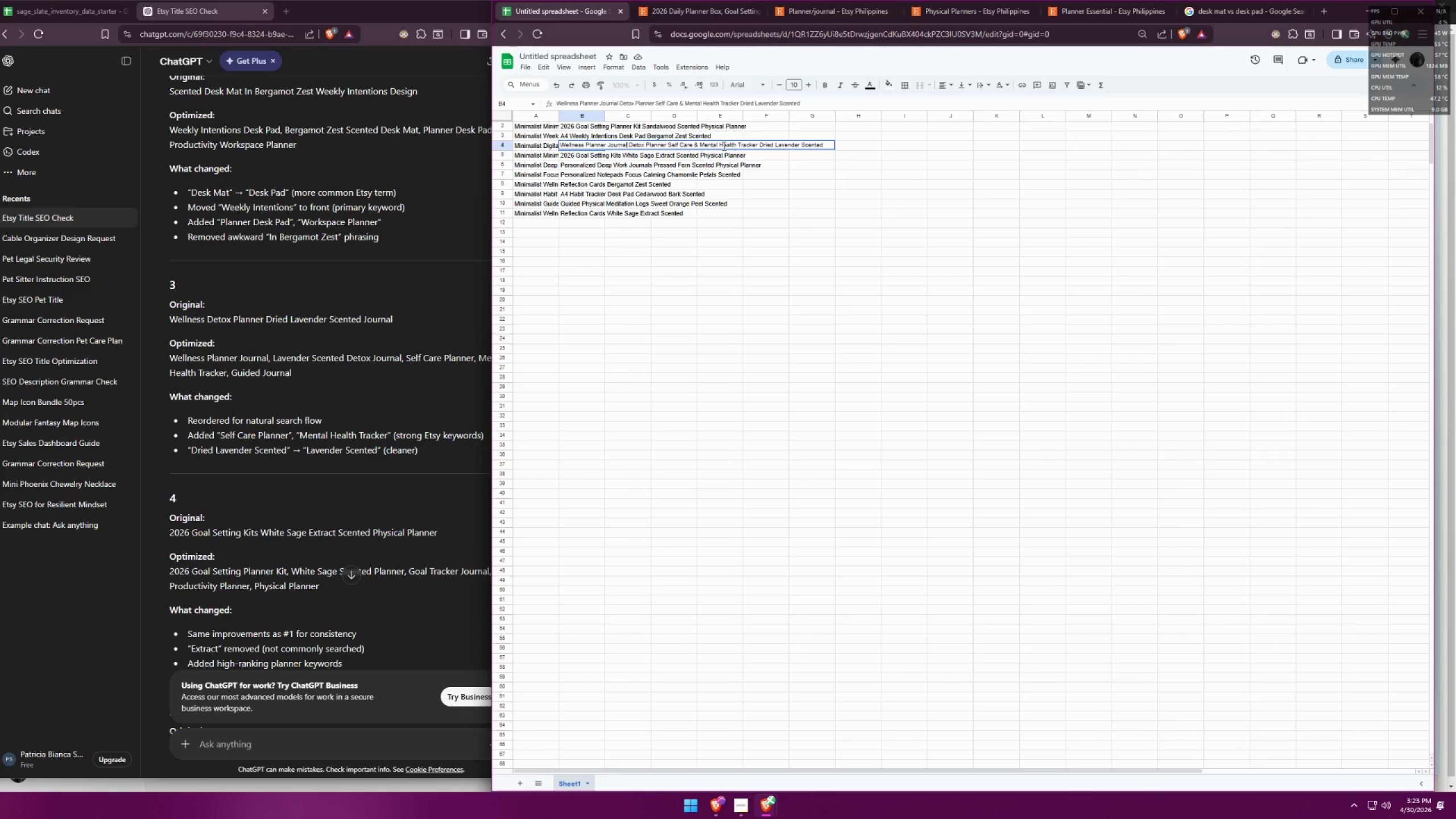 
left_click([780, 164])
 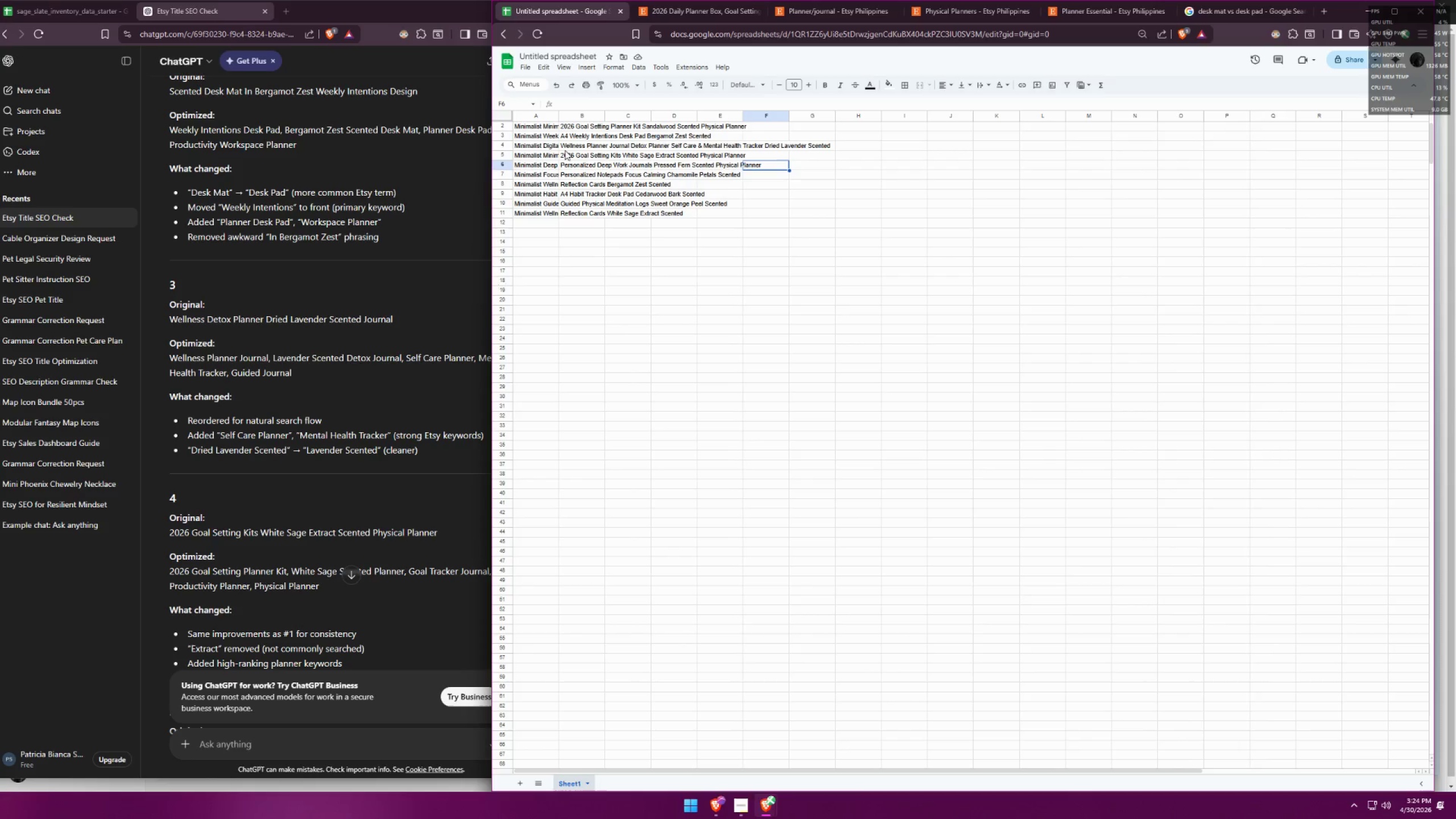 
scroll: coordinate [332, 222], scroll_direction: down, amount: 1.0
 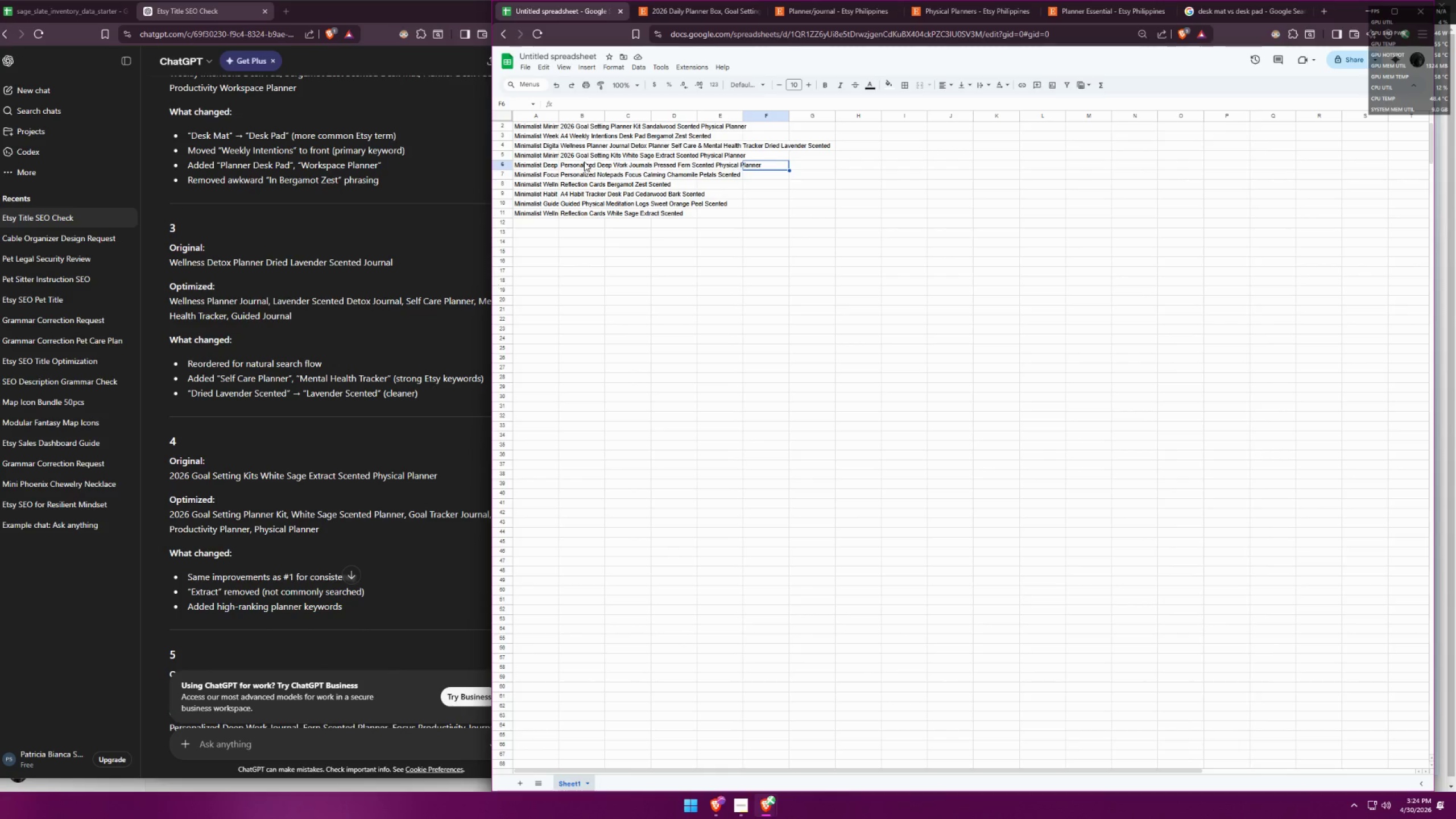 
wait(7.57)
 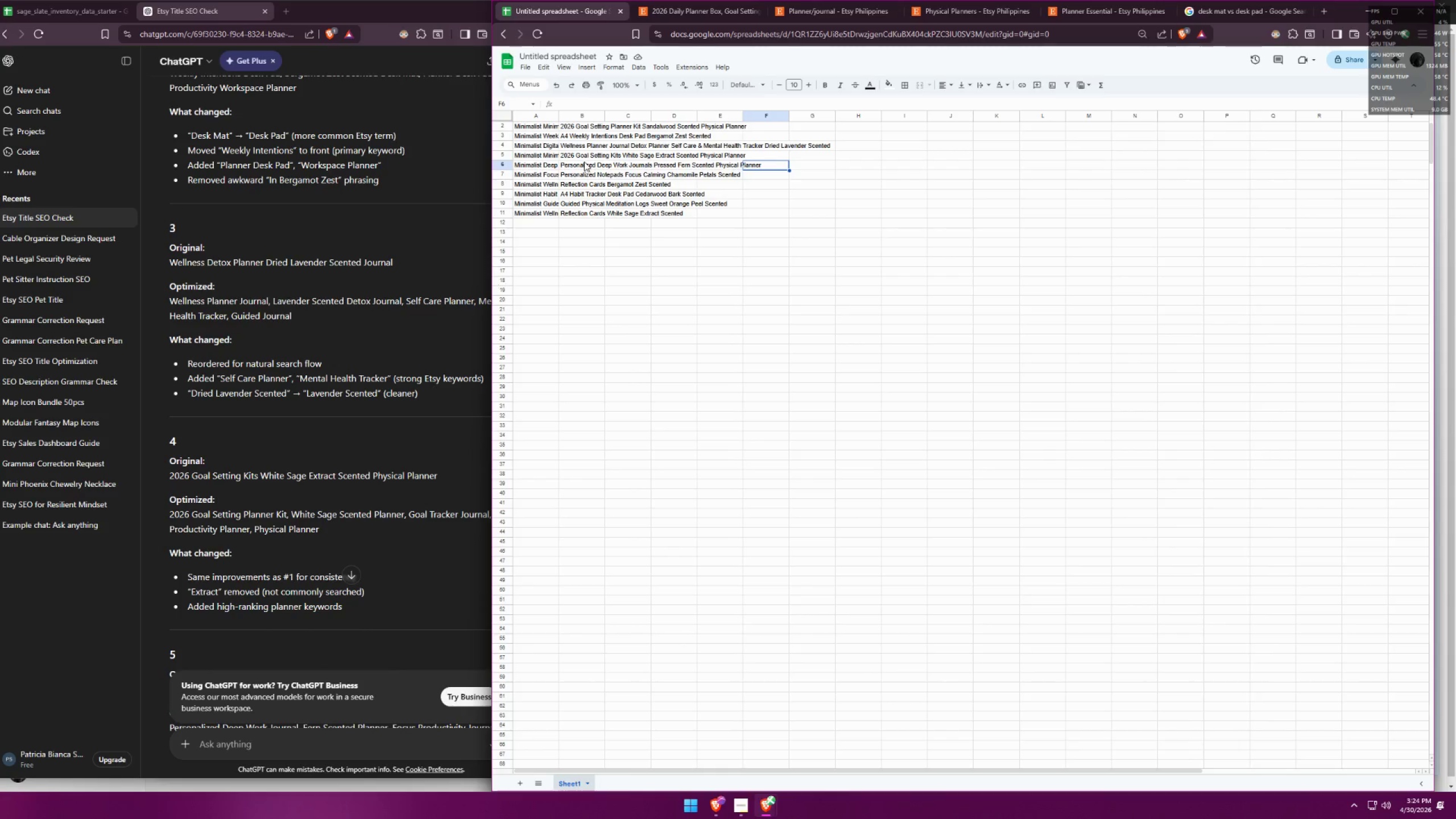 
double_click([570, 156])
 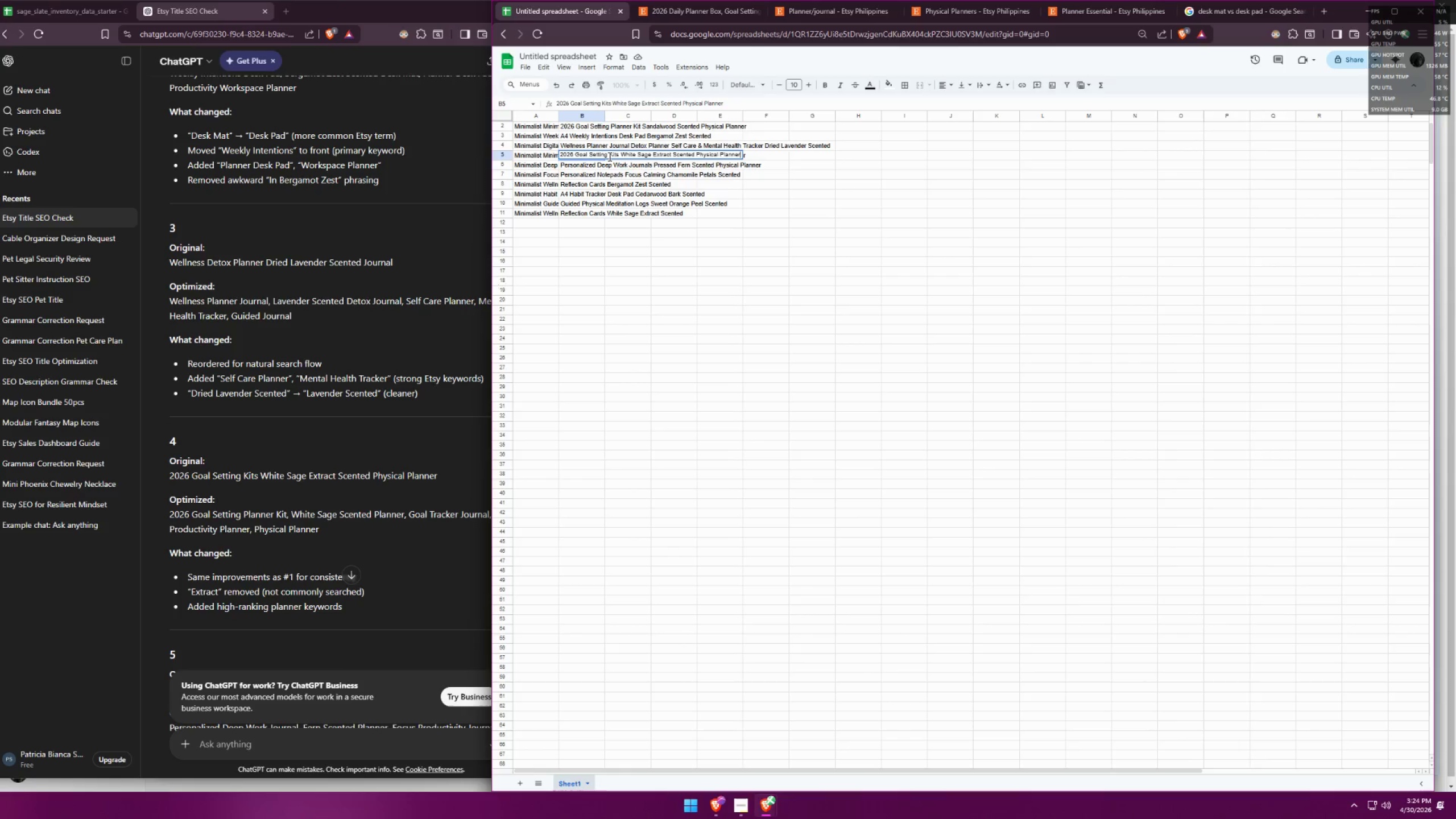 
left_click([609, 156])
 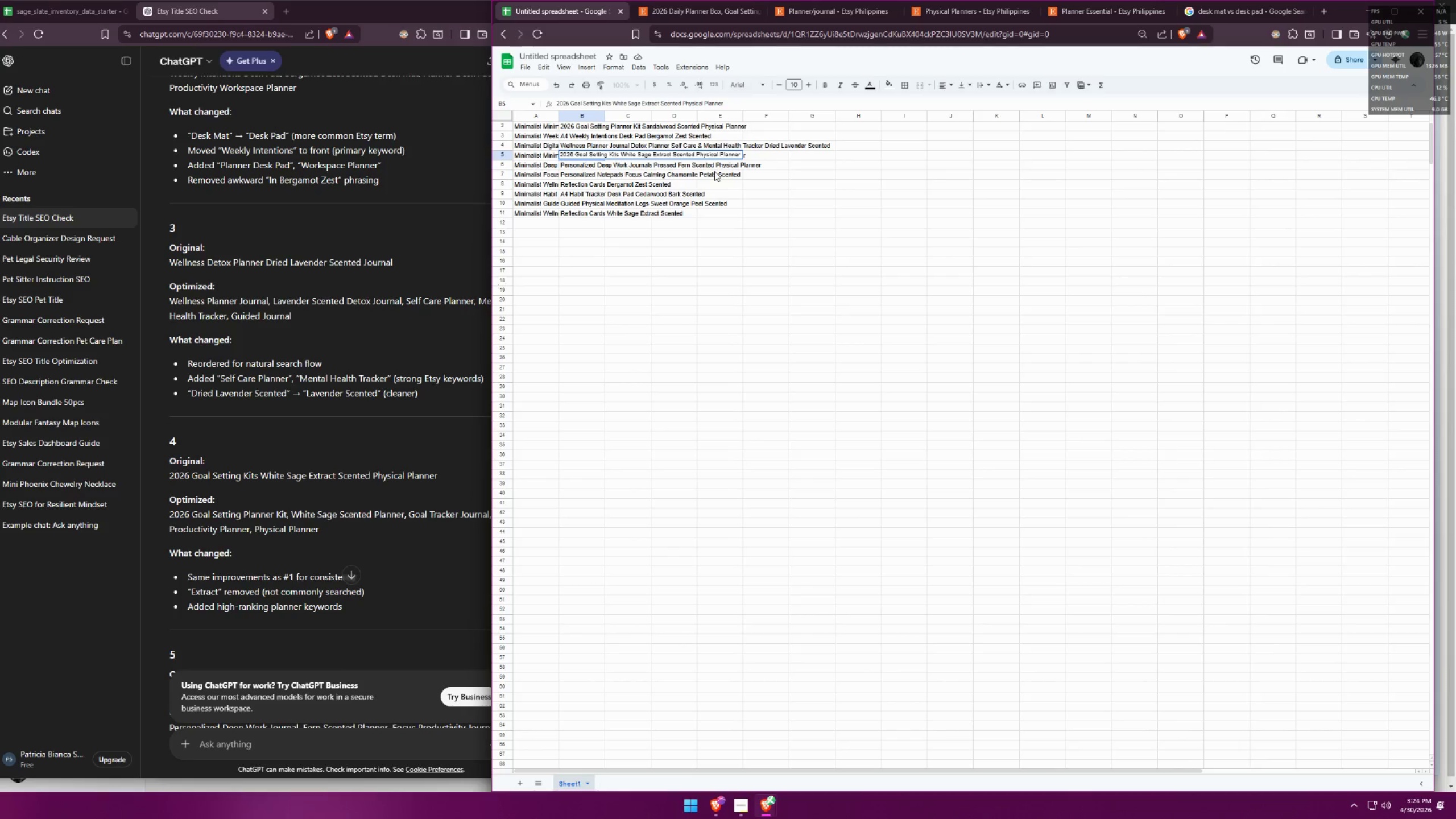 
type(Planner )
 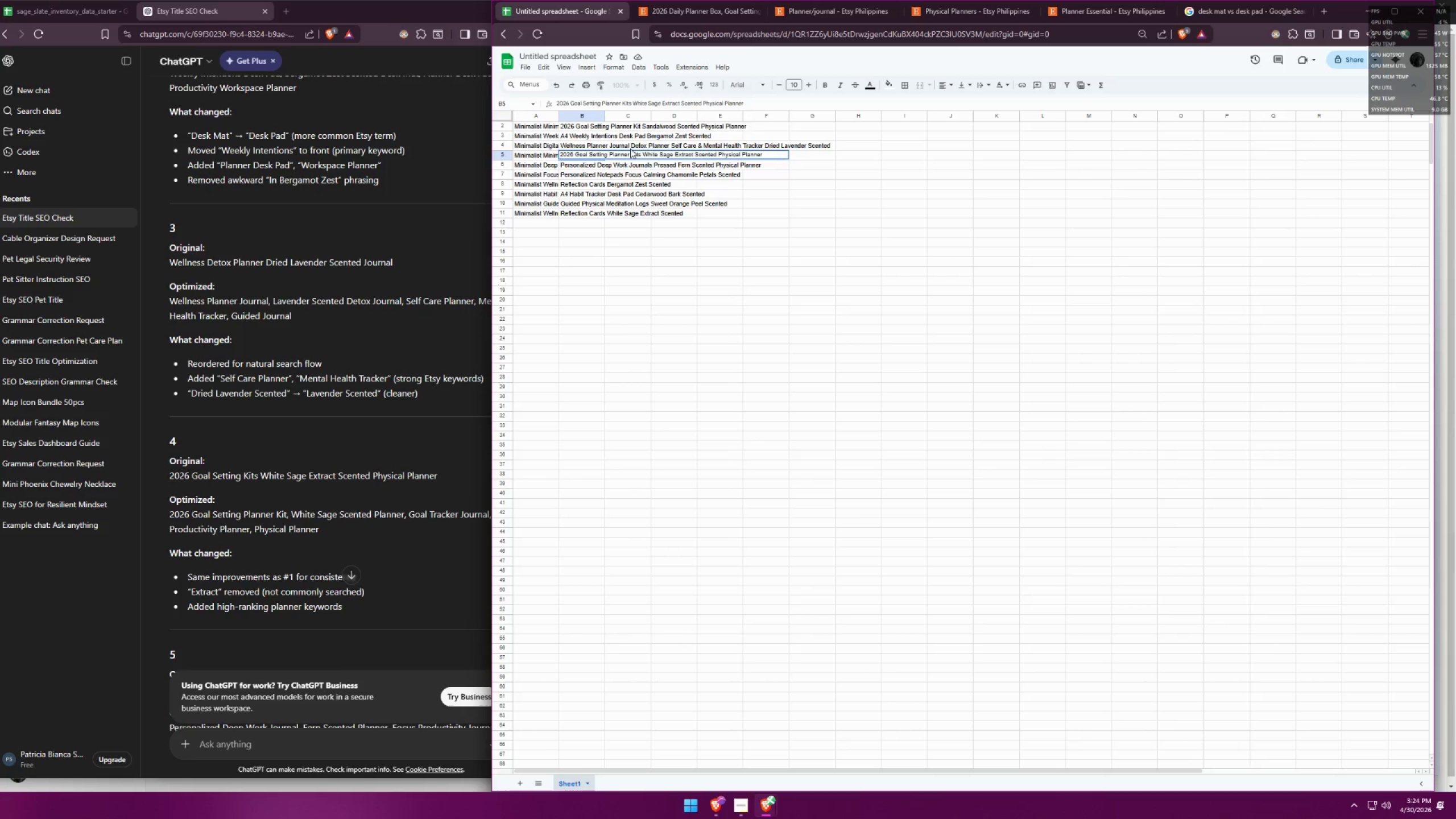 
left_click([640, 154])
 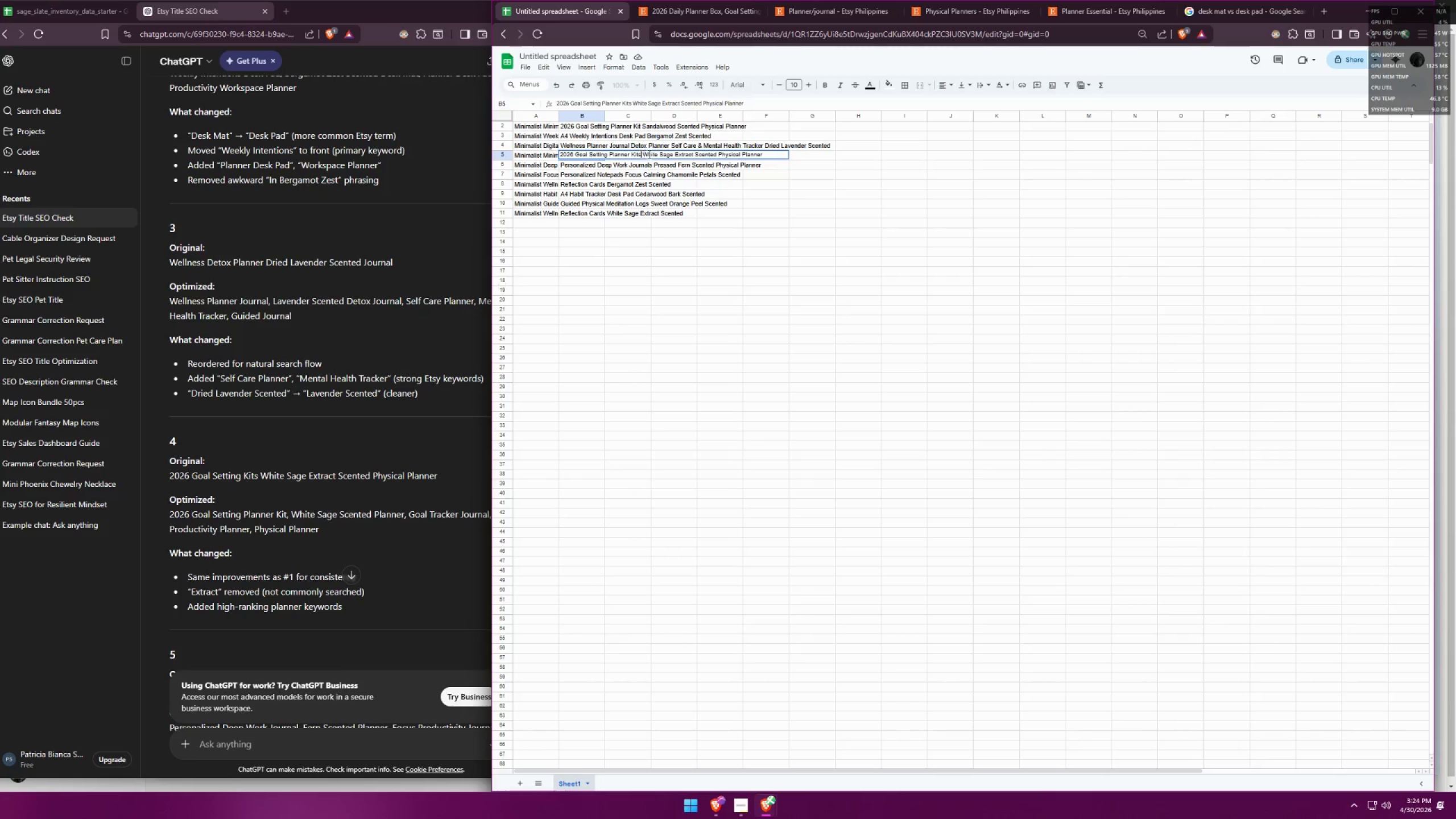 
key(Backspace)
 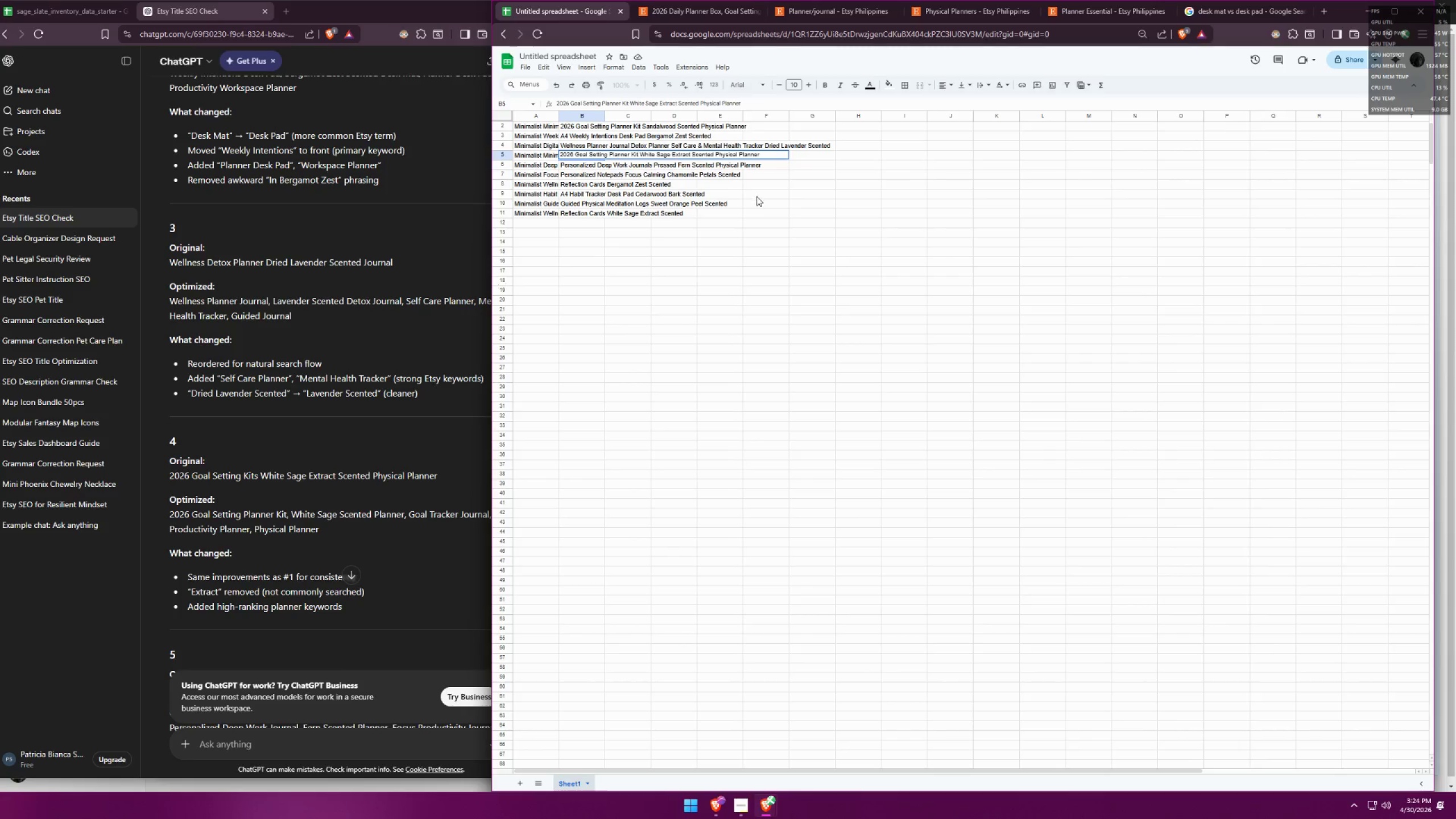 
left_click([755, 200])
 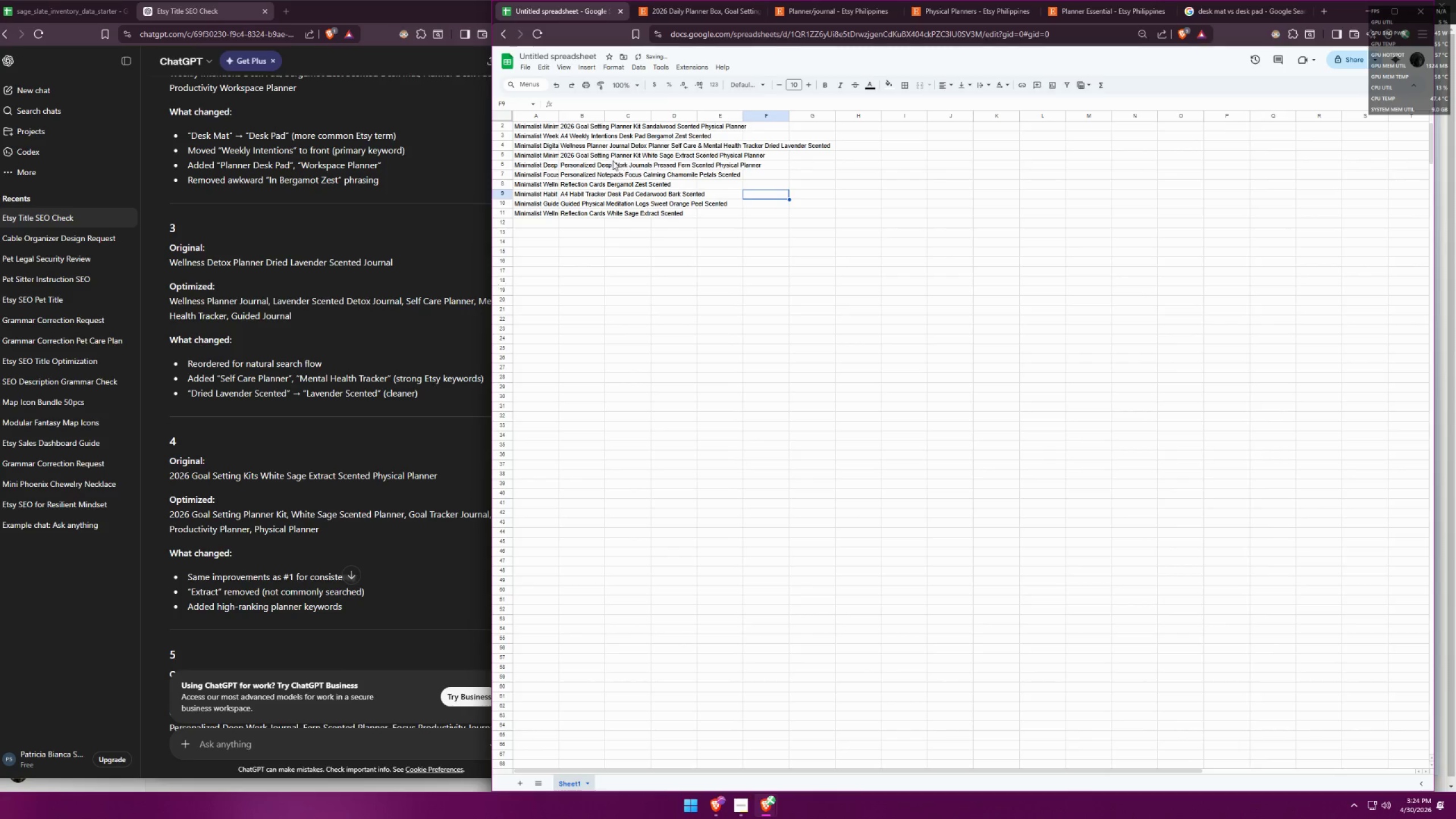 
left_click([588, 163])
 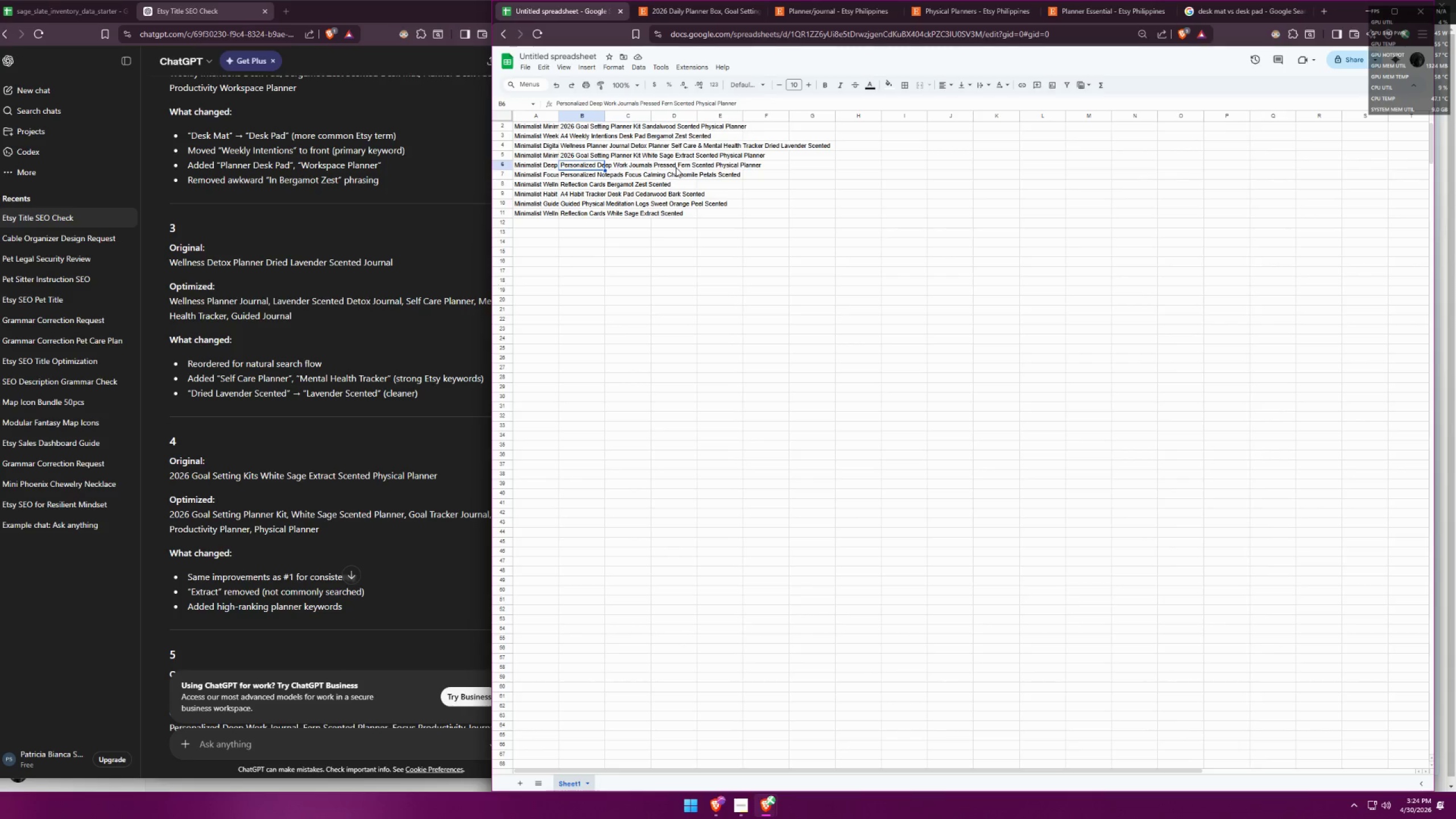 
wait(6.91)
 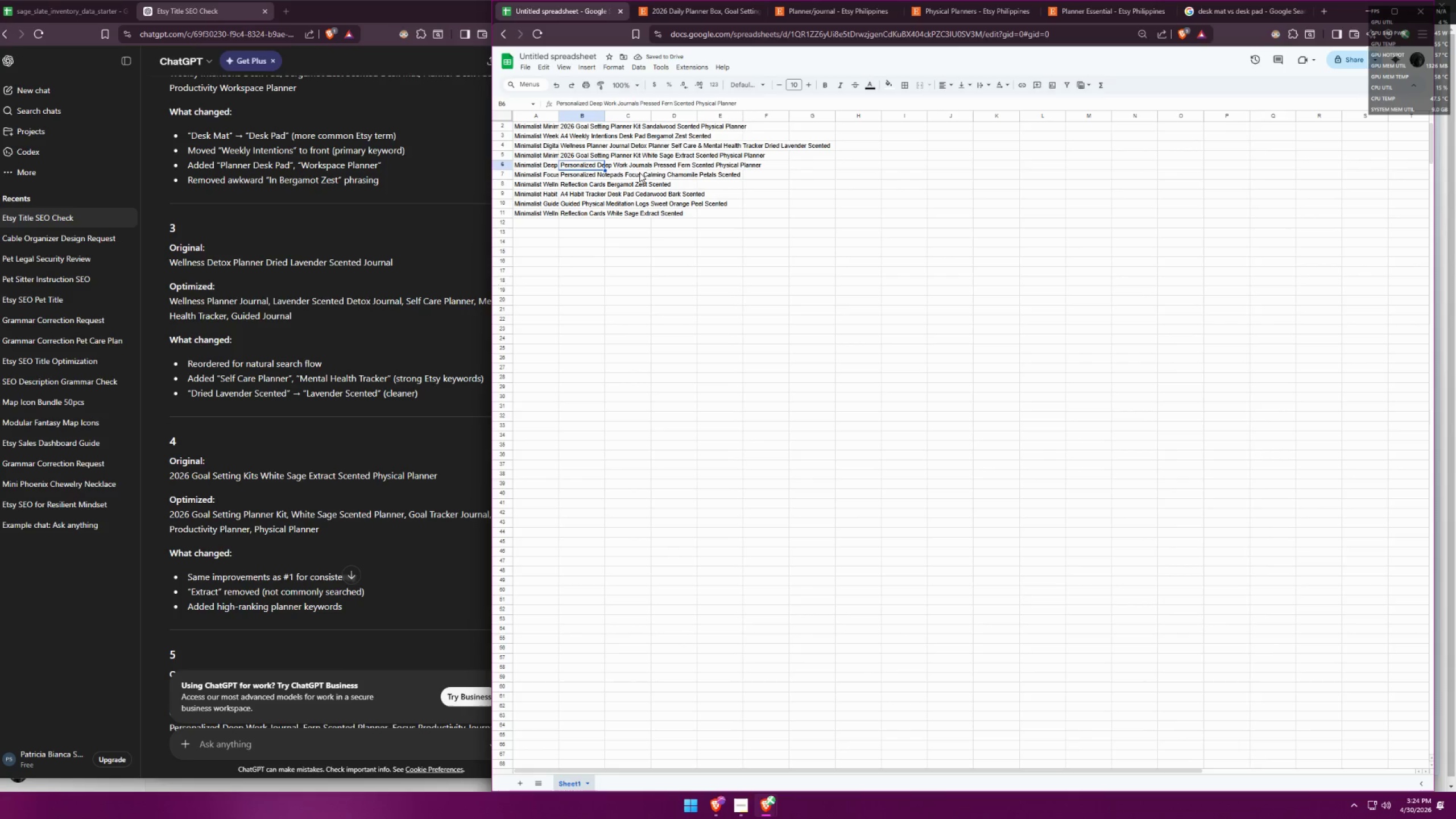 
scroll: coordinate [367, 231], scroll_direction: down, amount: 5.0
 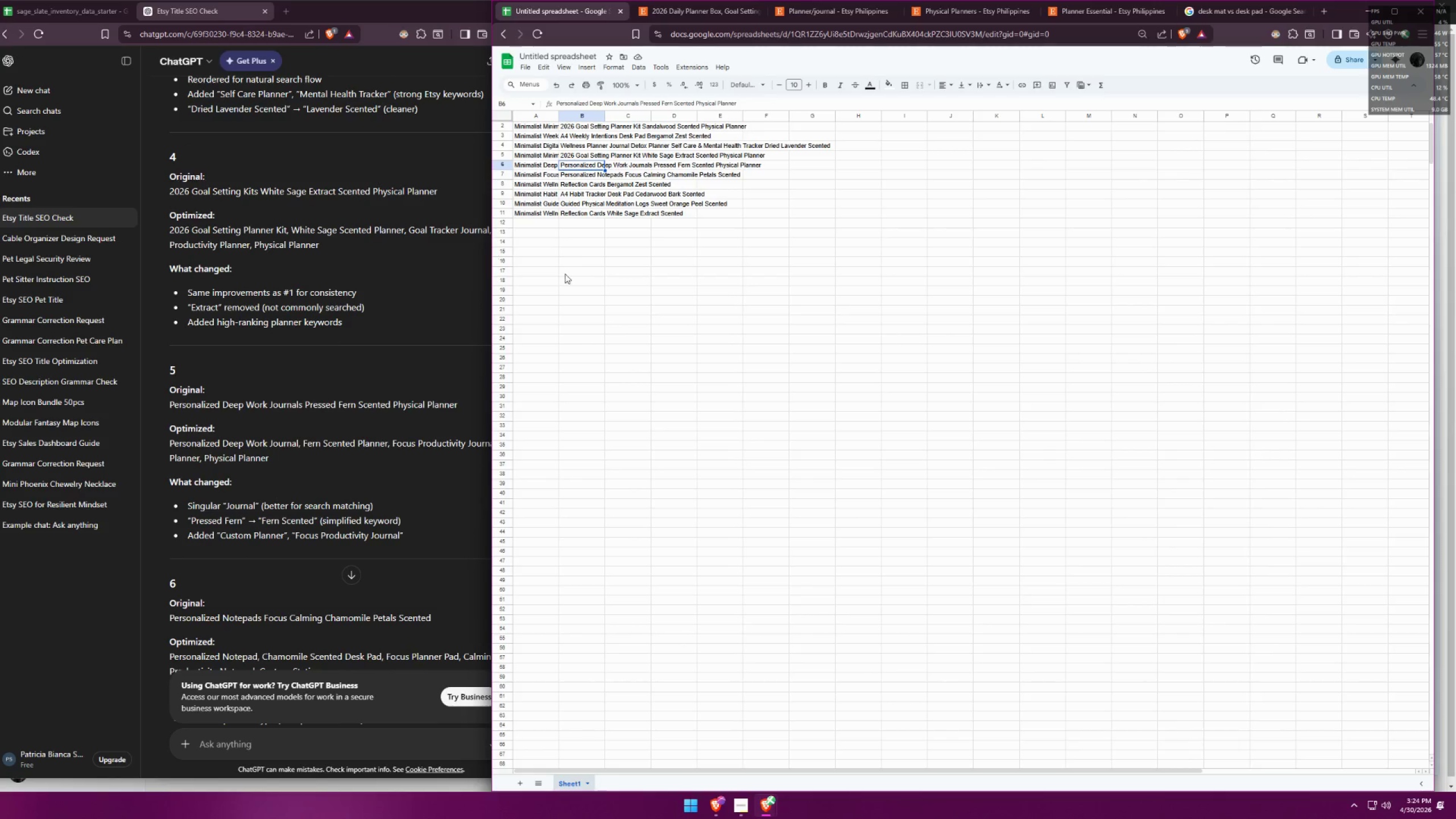 
left_click([656, 277])
 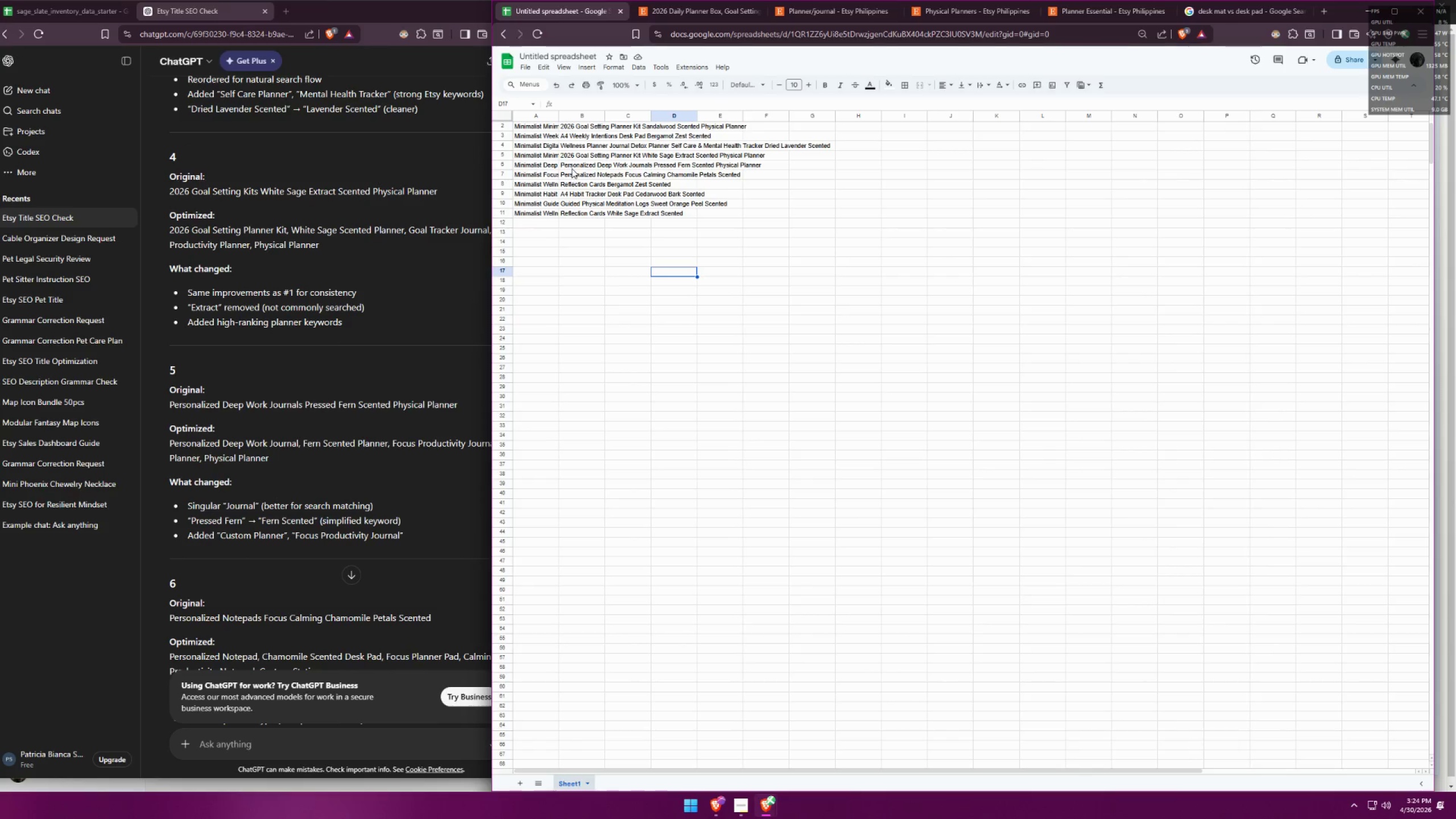 
left_click([572, 166])
 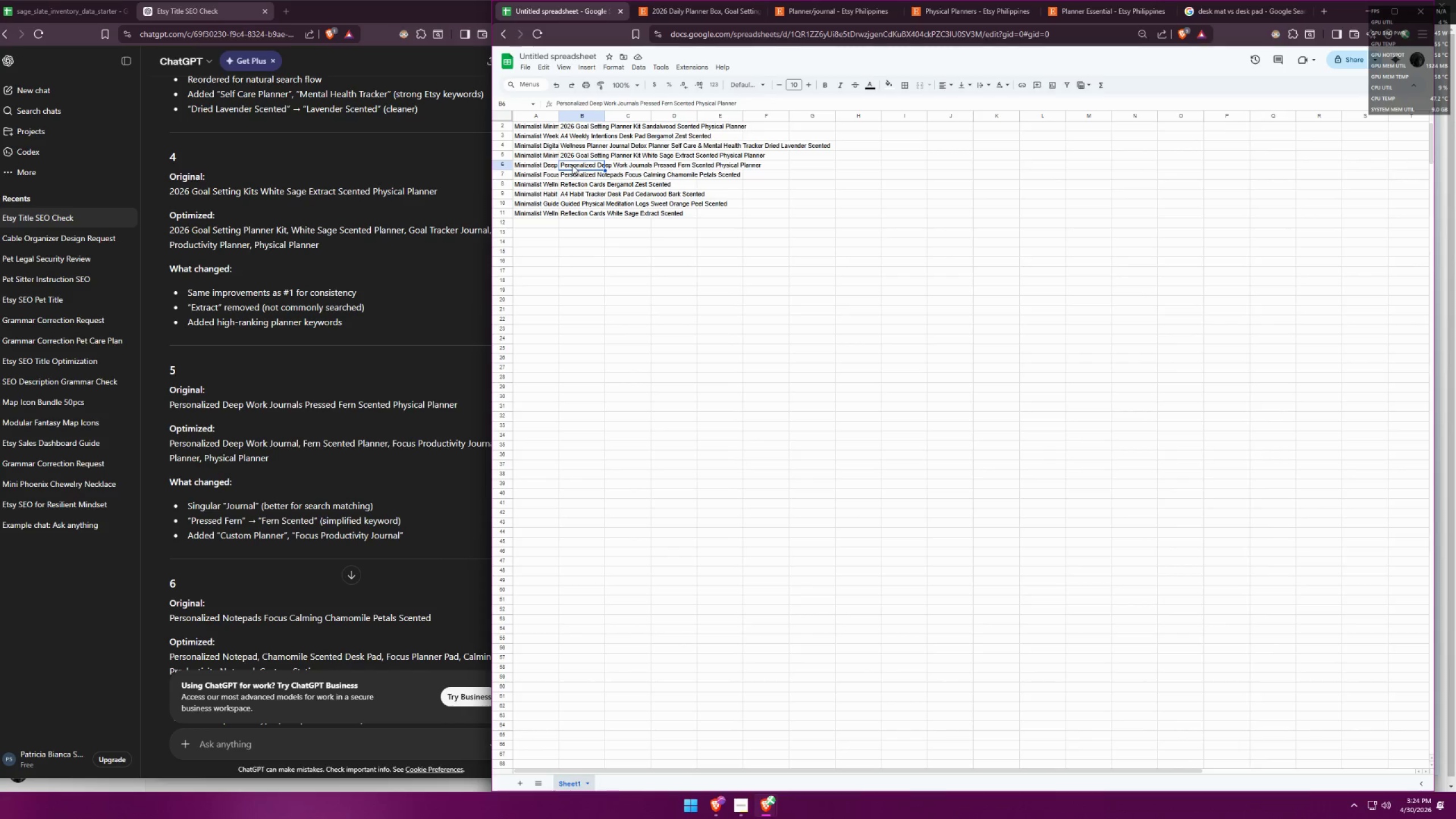 
wait(11.17)
 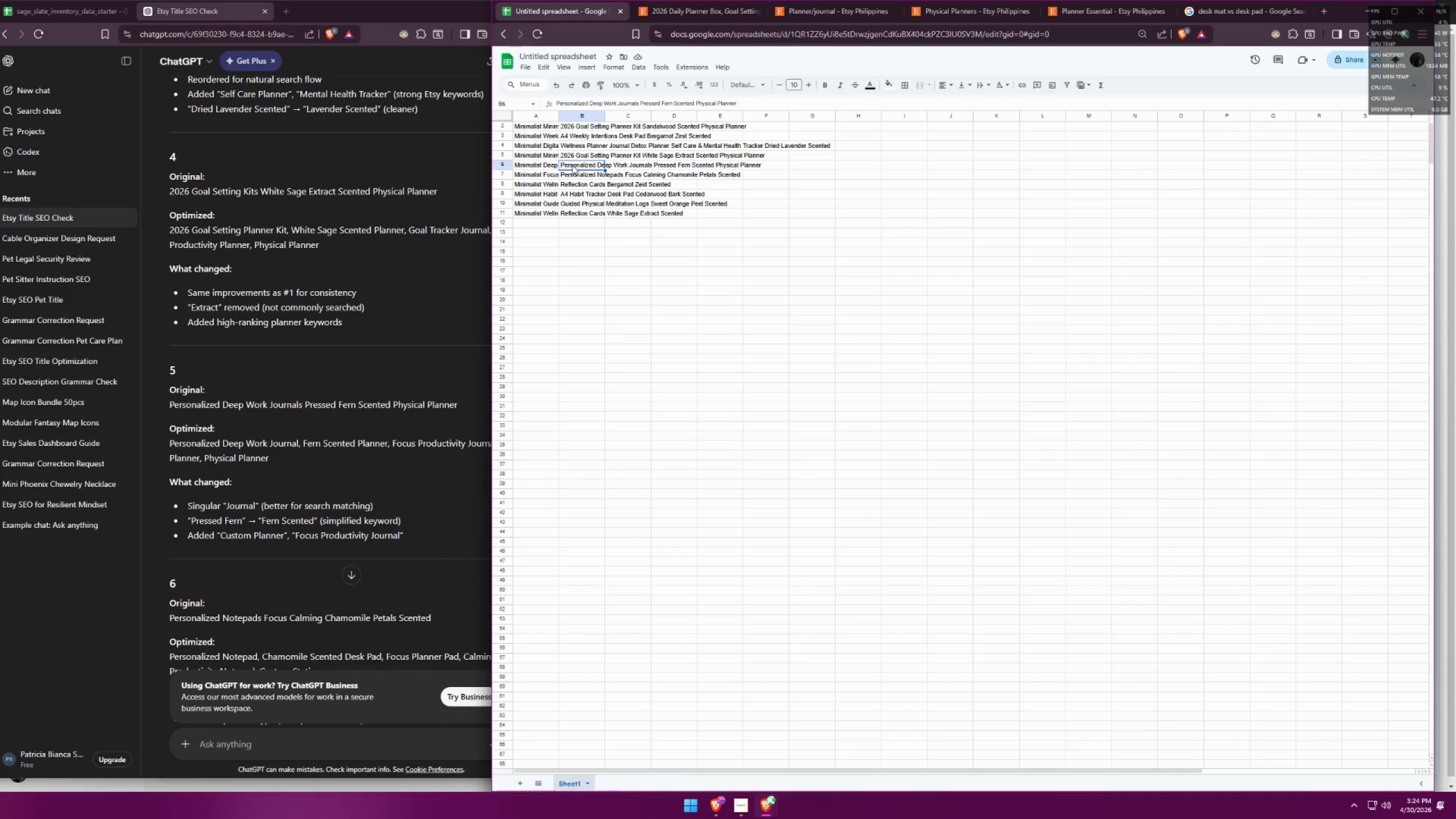 
double_click([572, 165])
 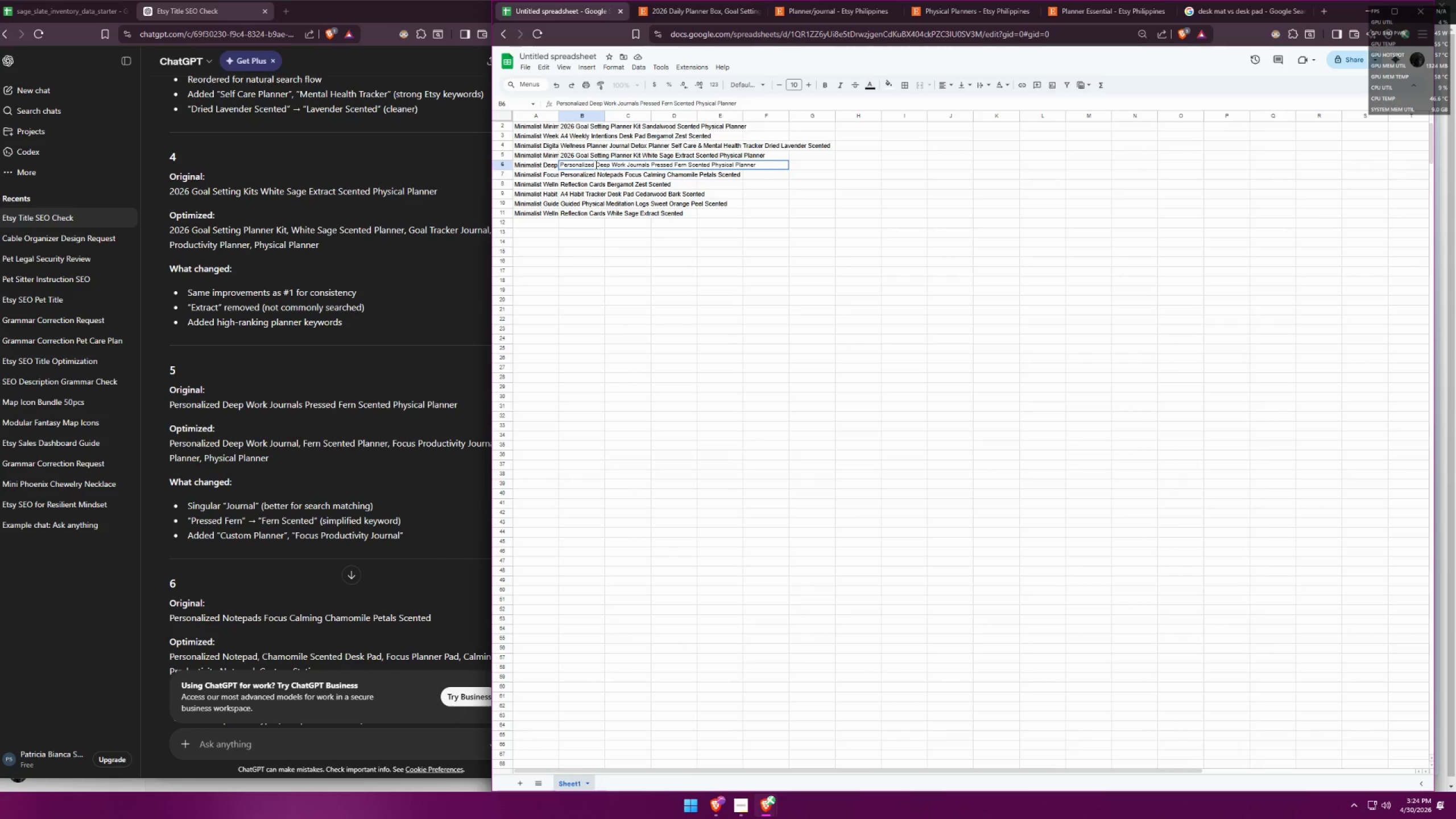 
left_click_drag(start_coordinate=[593, 164], to_coordinate=[575, 167])
 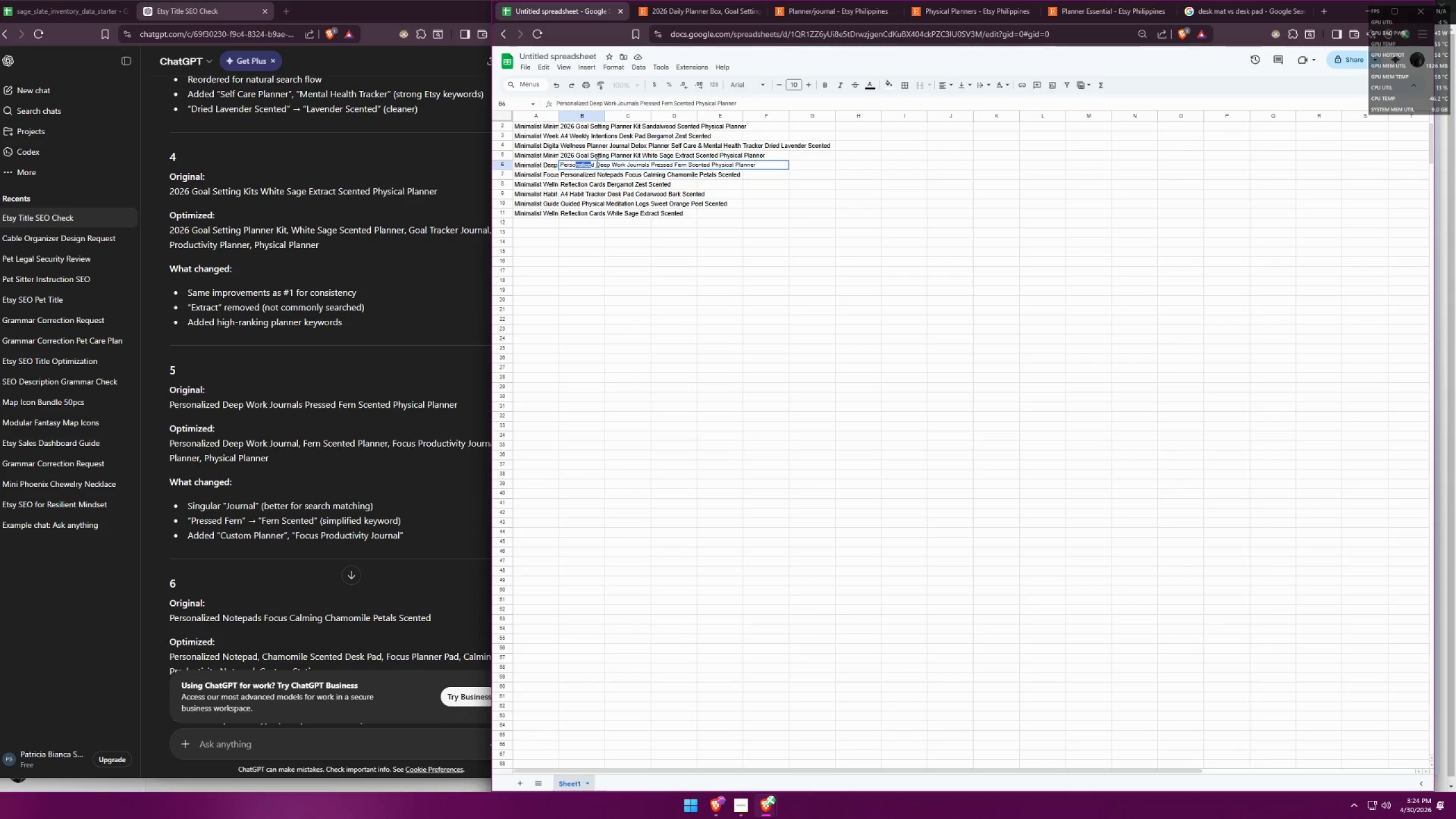 
left_click_drag(start_coordinate=[593, 164], to_coordinate=[552, 165])
 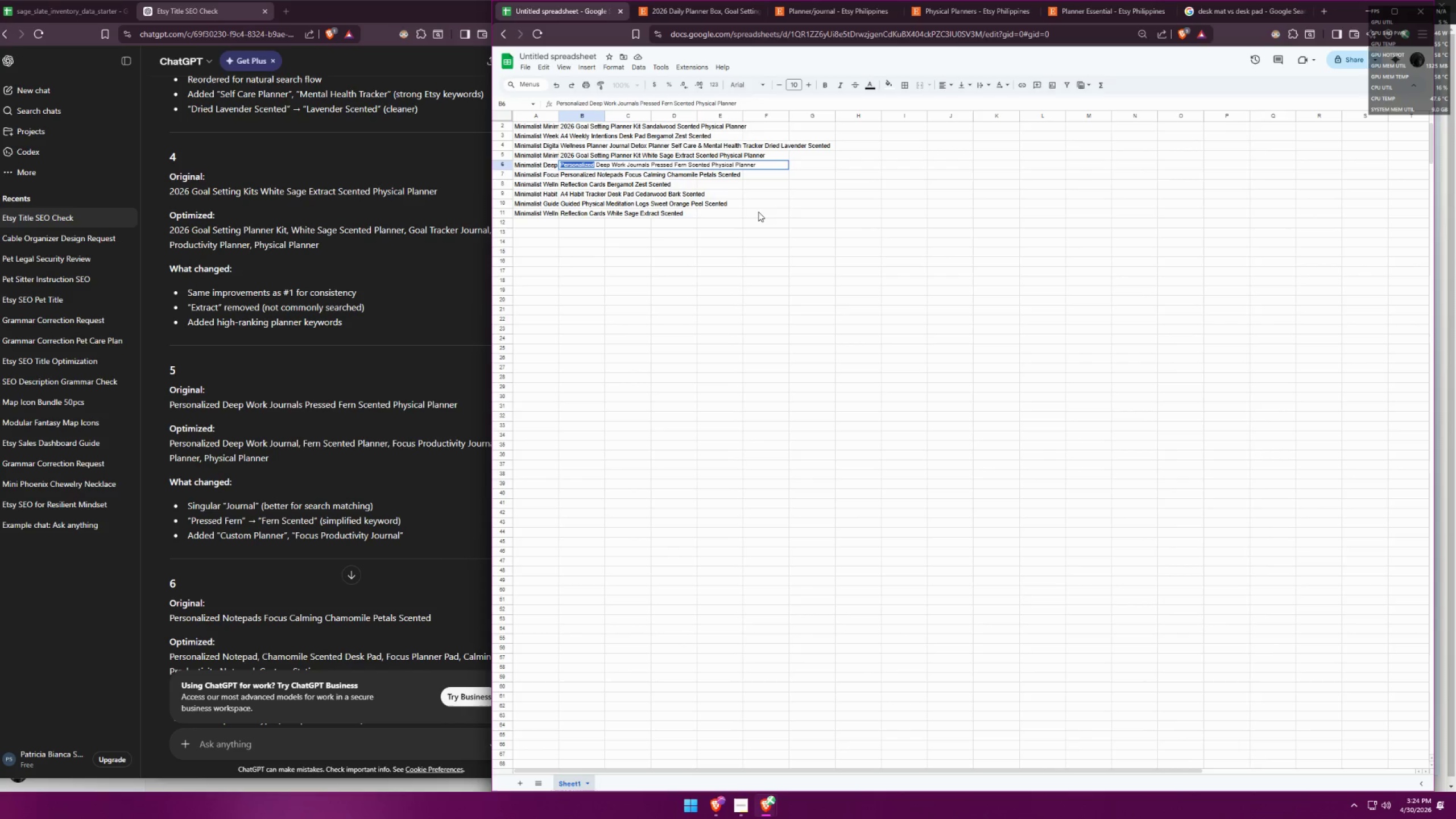 
type(Scrented)
 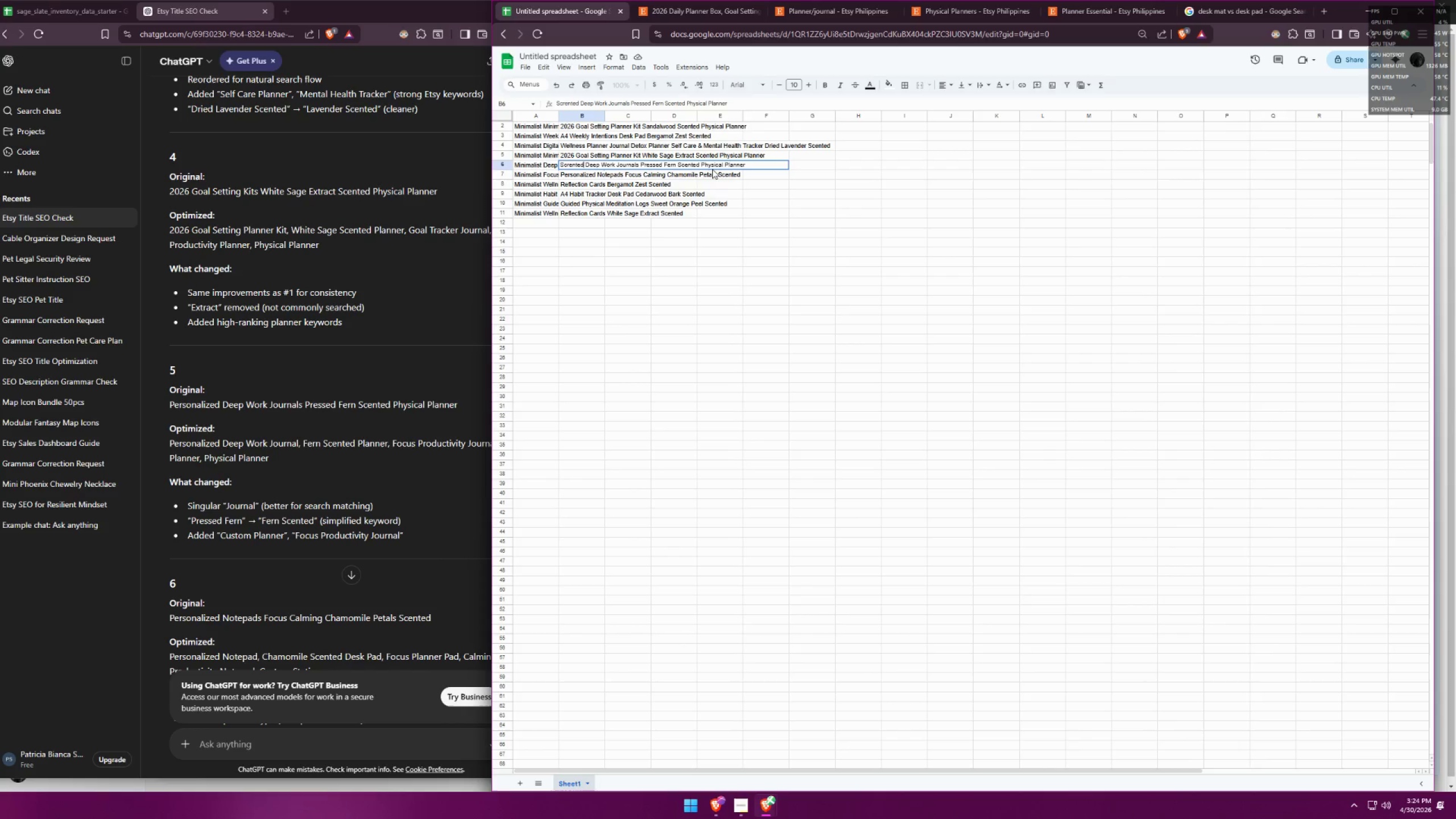 
wait(6.36)
 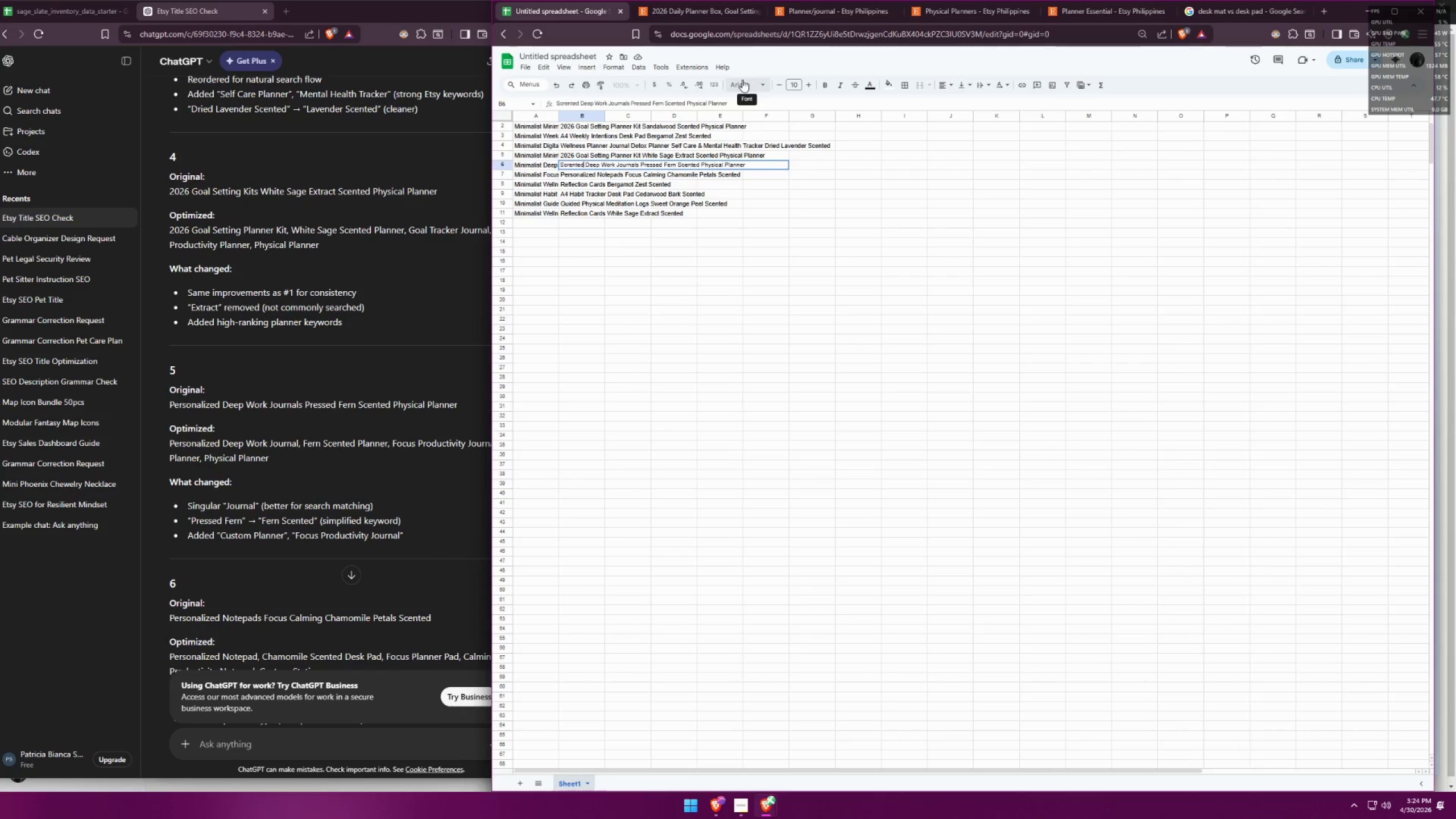 
left_click([639, 164])
 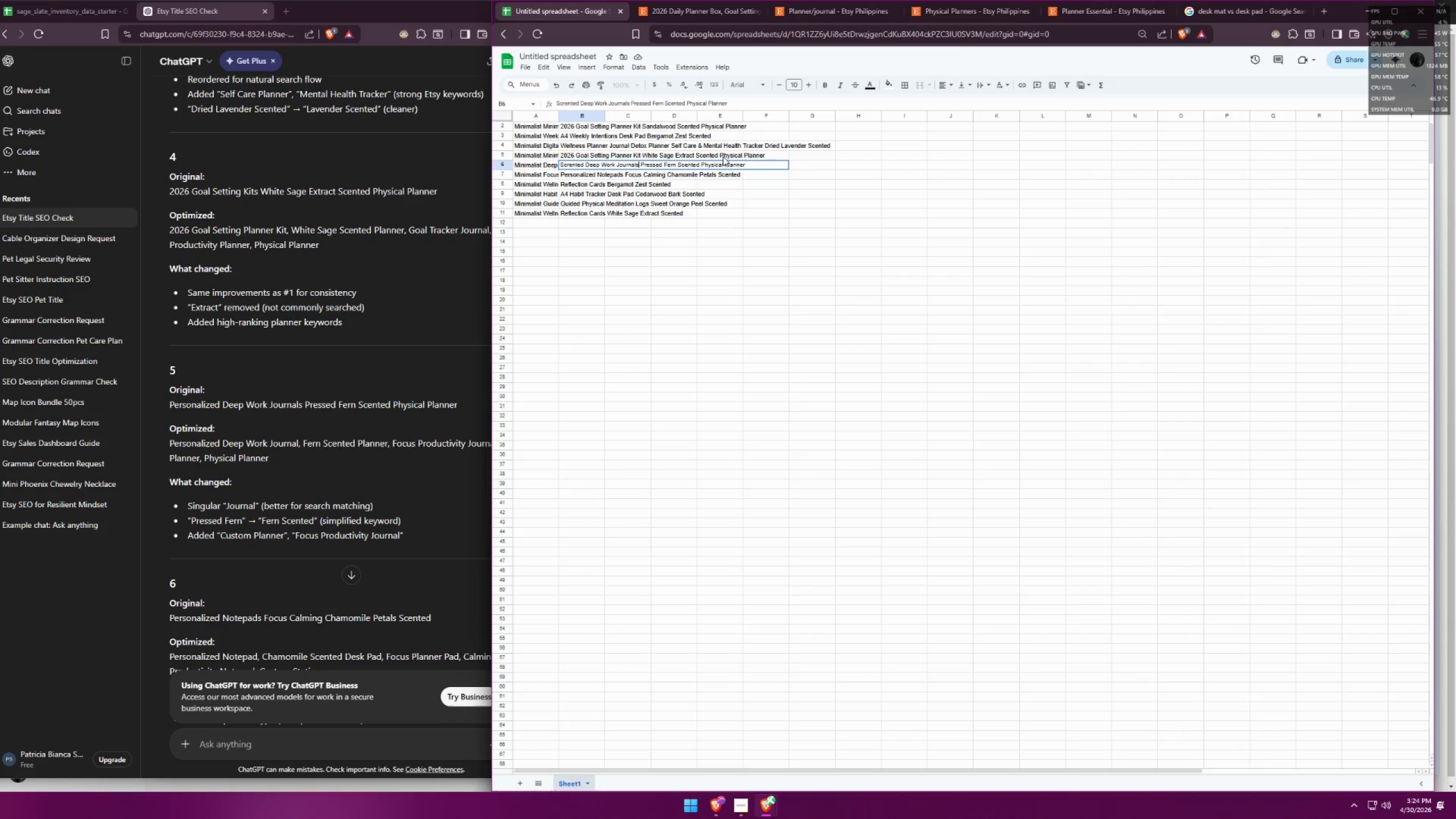 
type( in)
 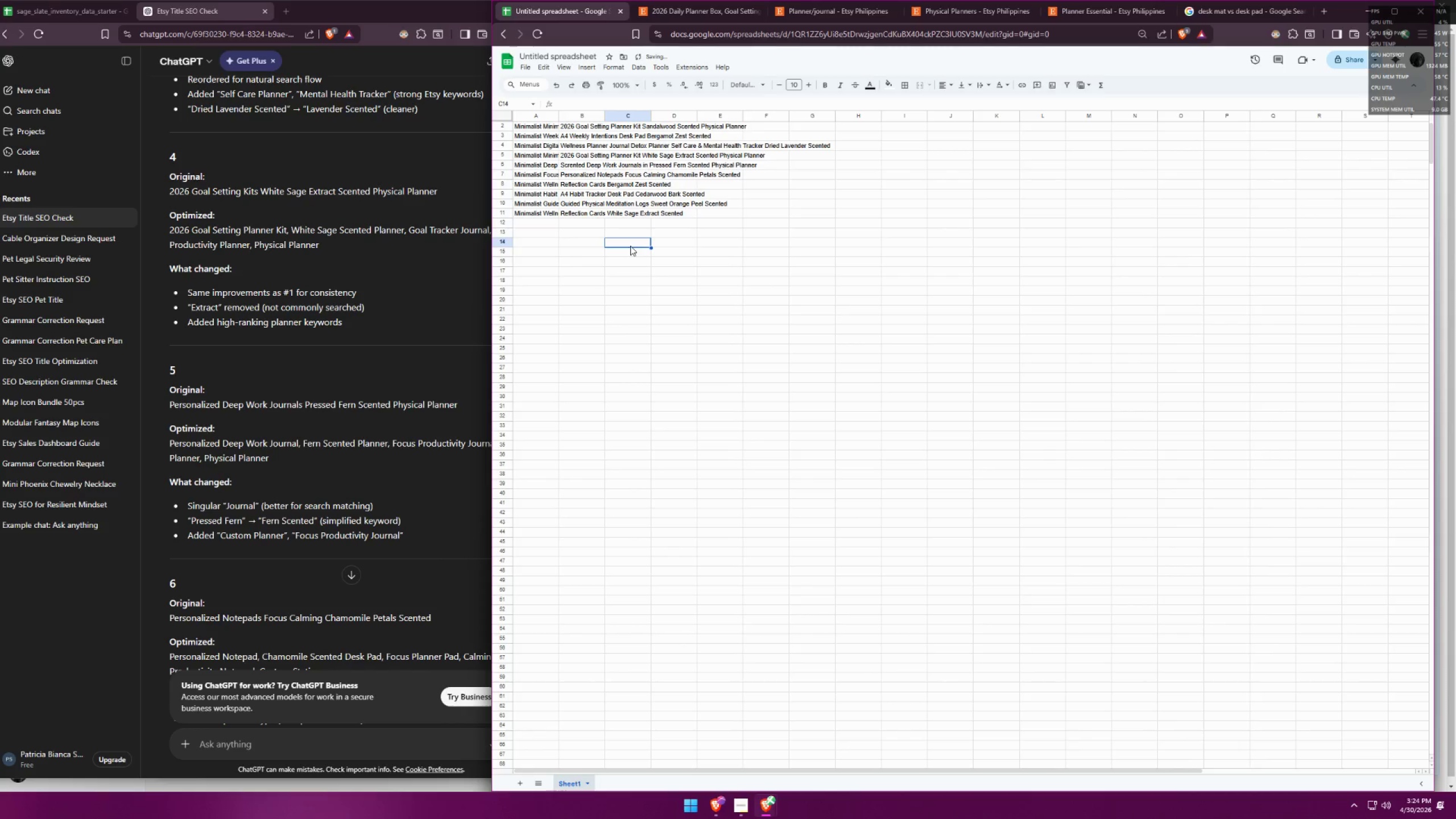 
double_click([571, 176])
 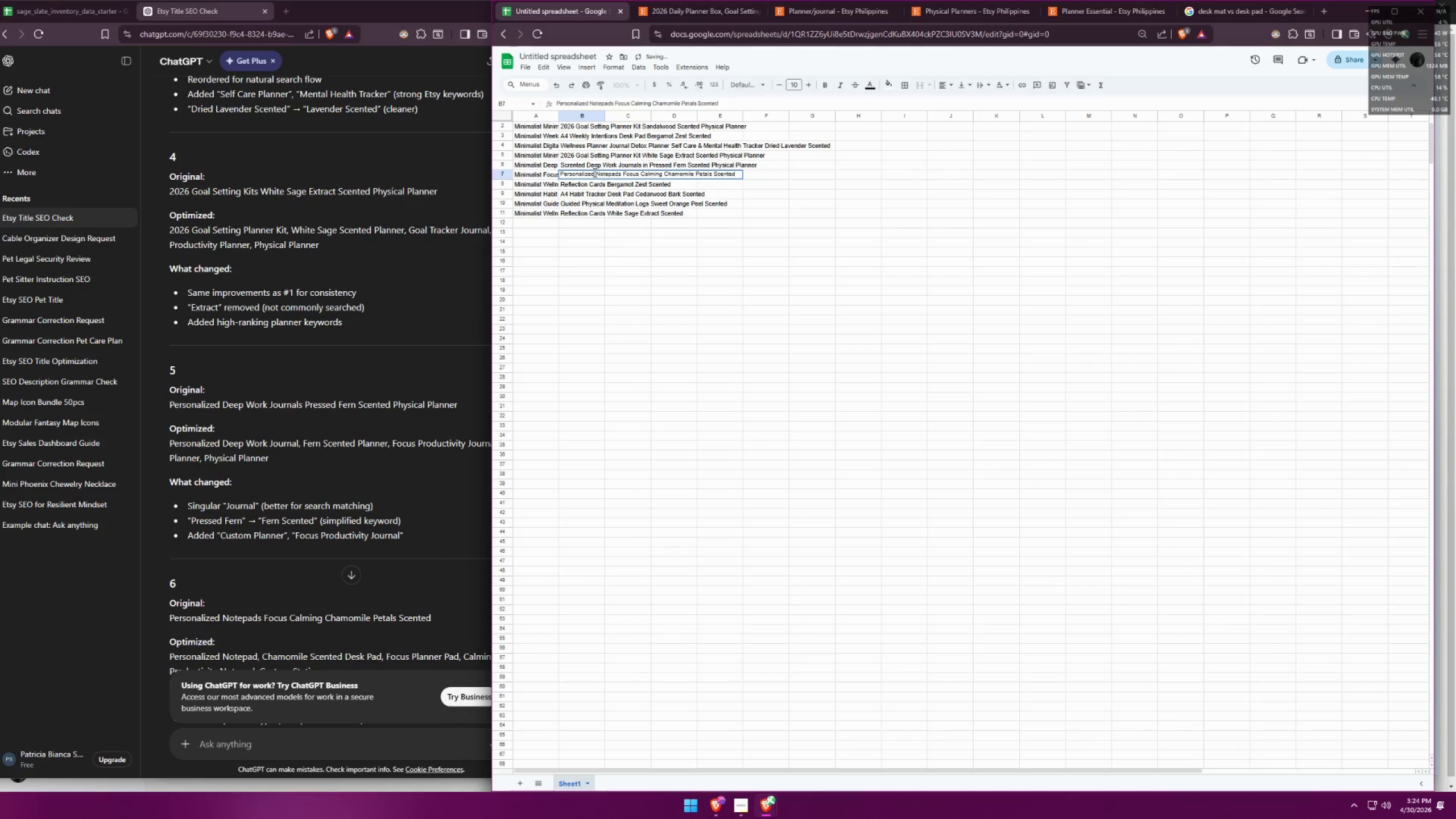 
left_click_drag(start_coordinate=[594, 172], to_coordinate=[547, 172])
 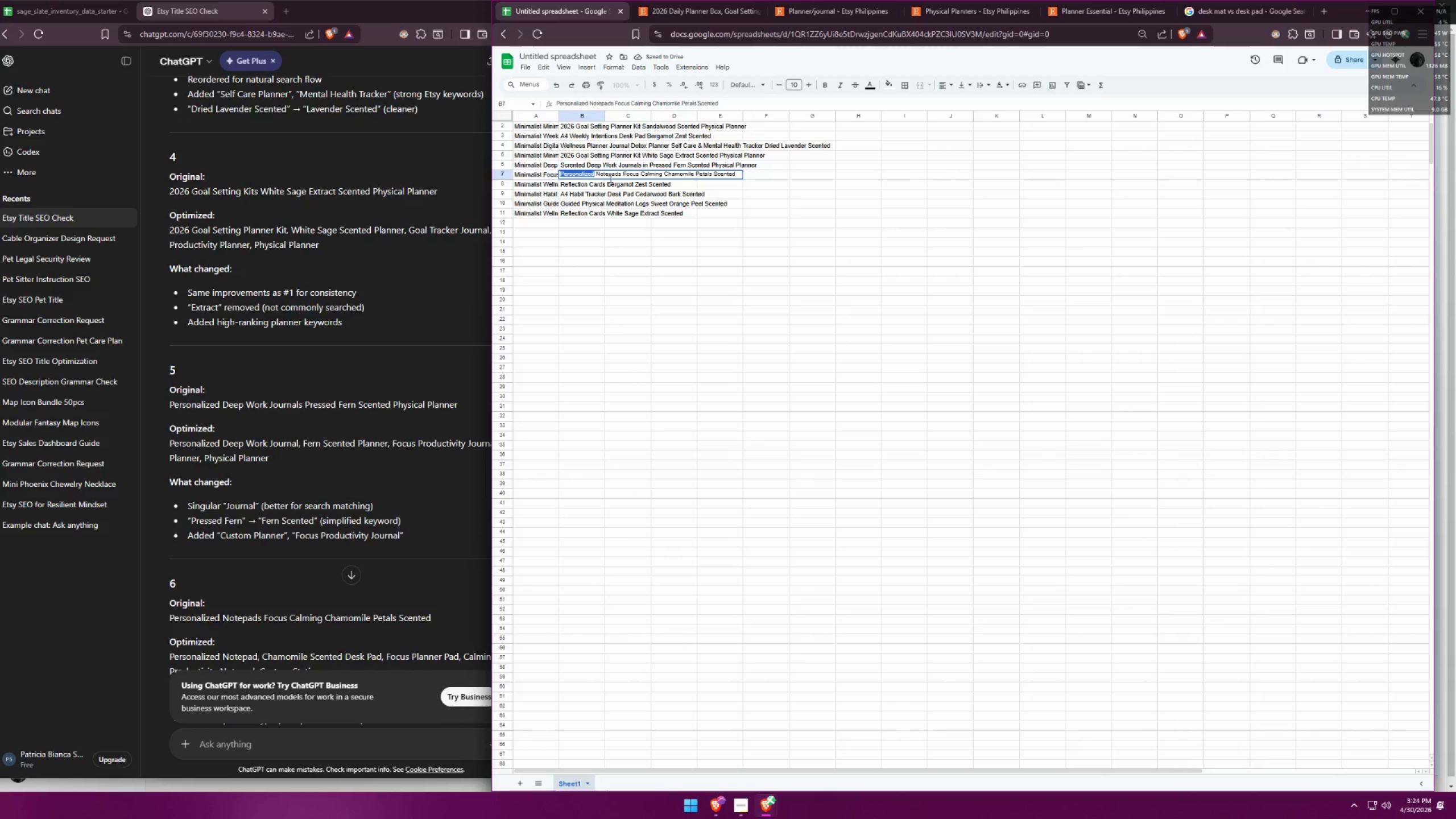 
type(Scrented)
 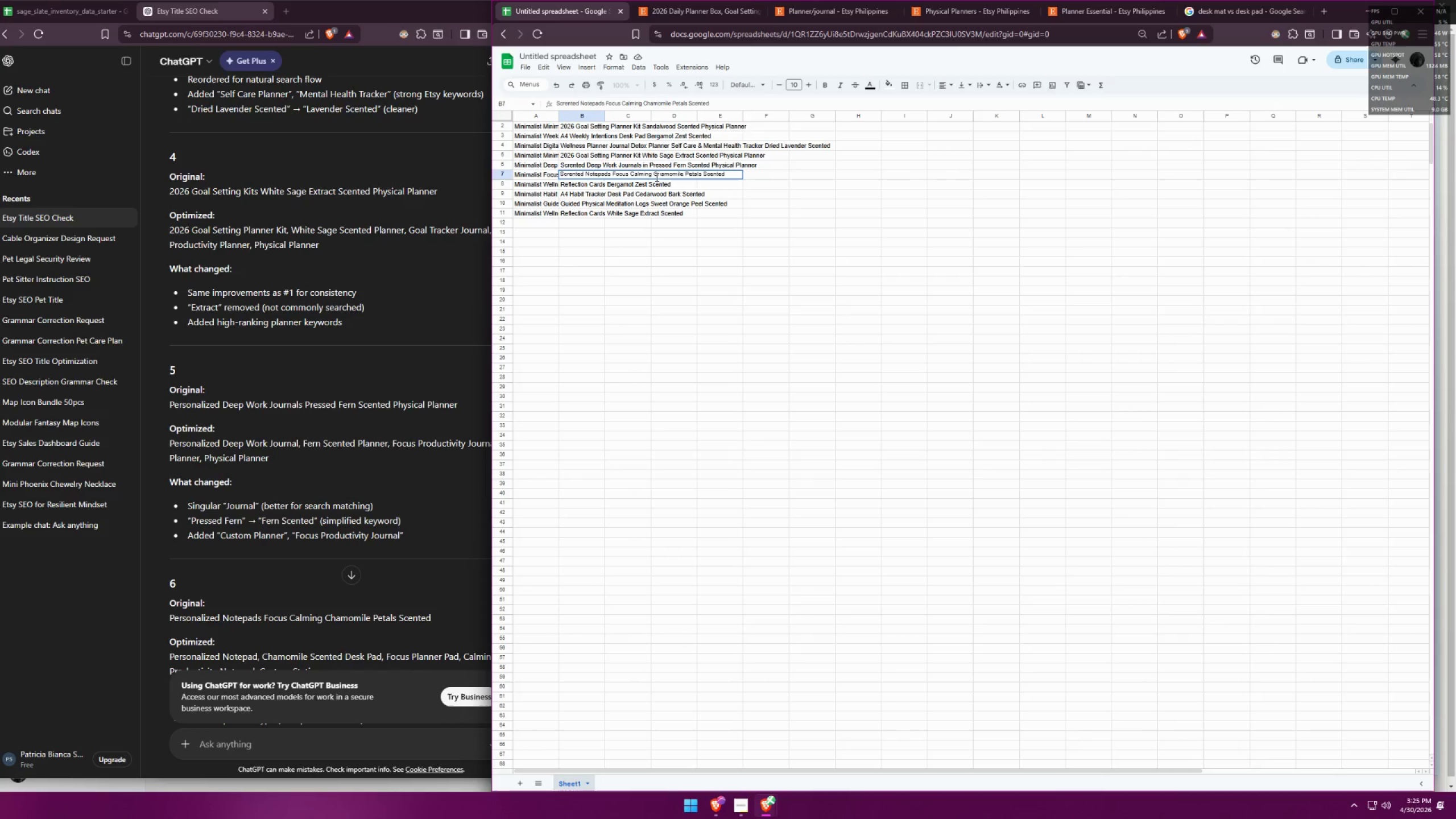 
left_click([655, 175])
 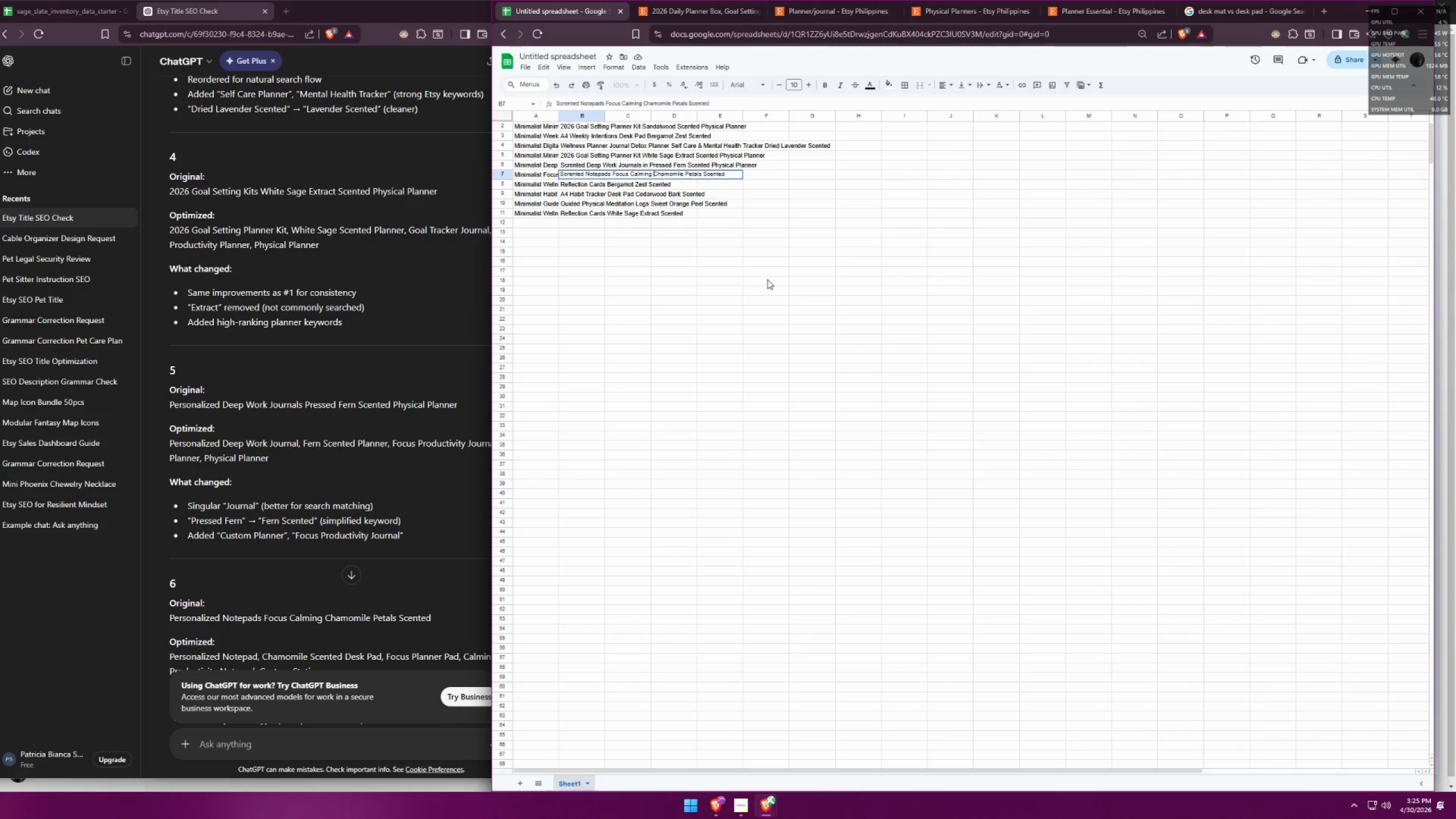 
type(in )
 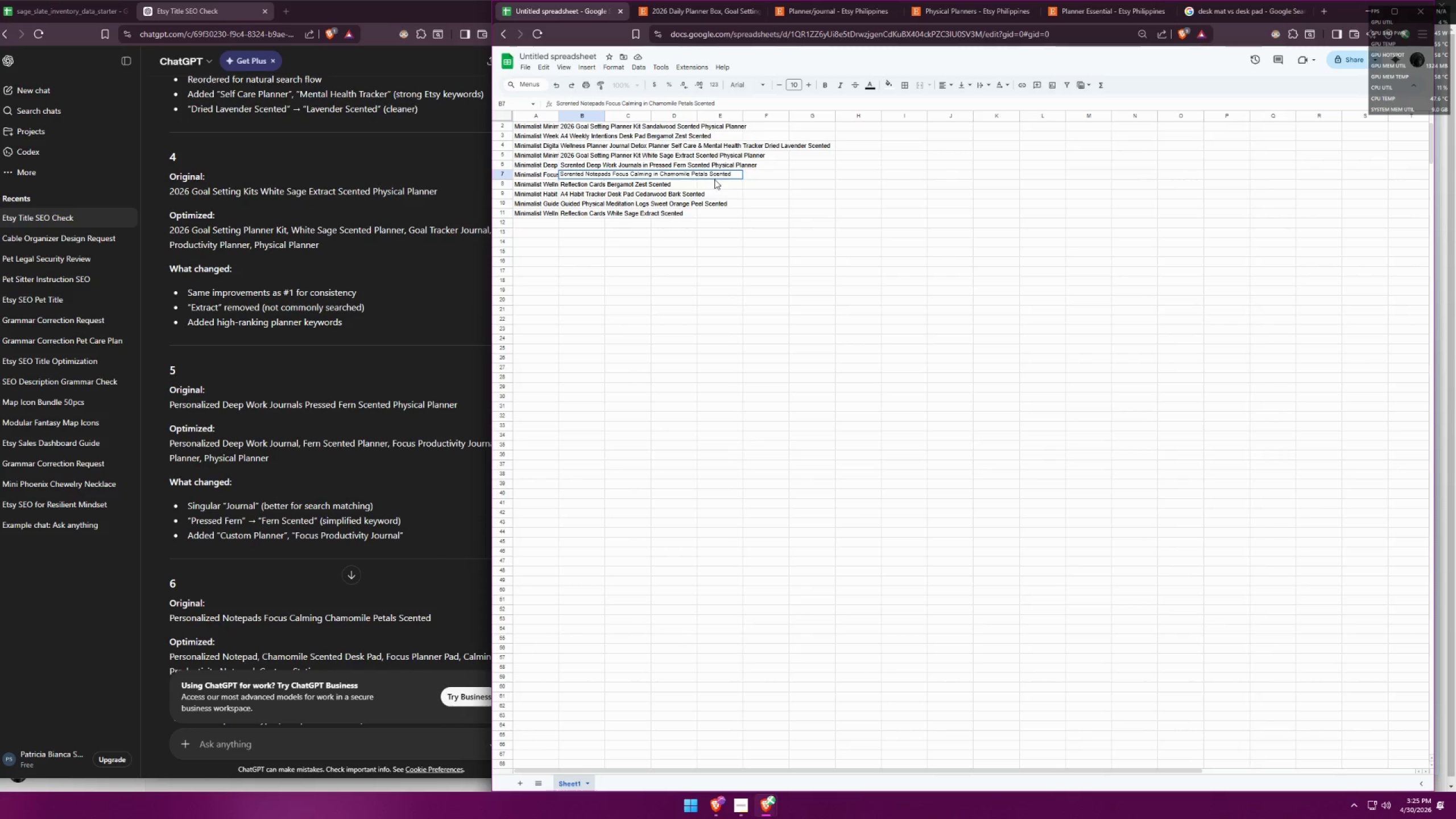 
key(Backspace)
 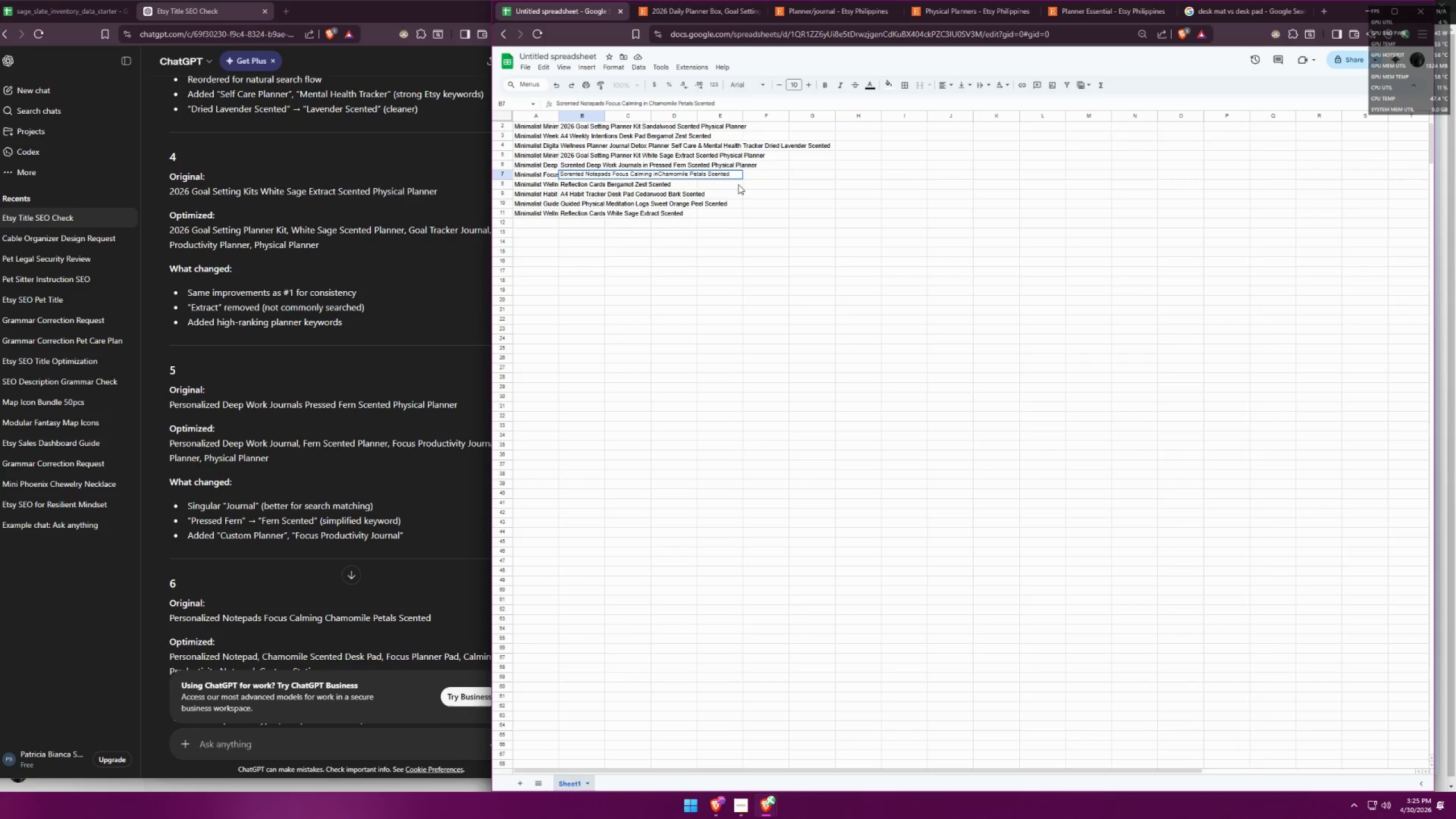 
key(Backspace)
 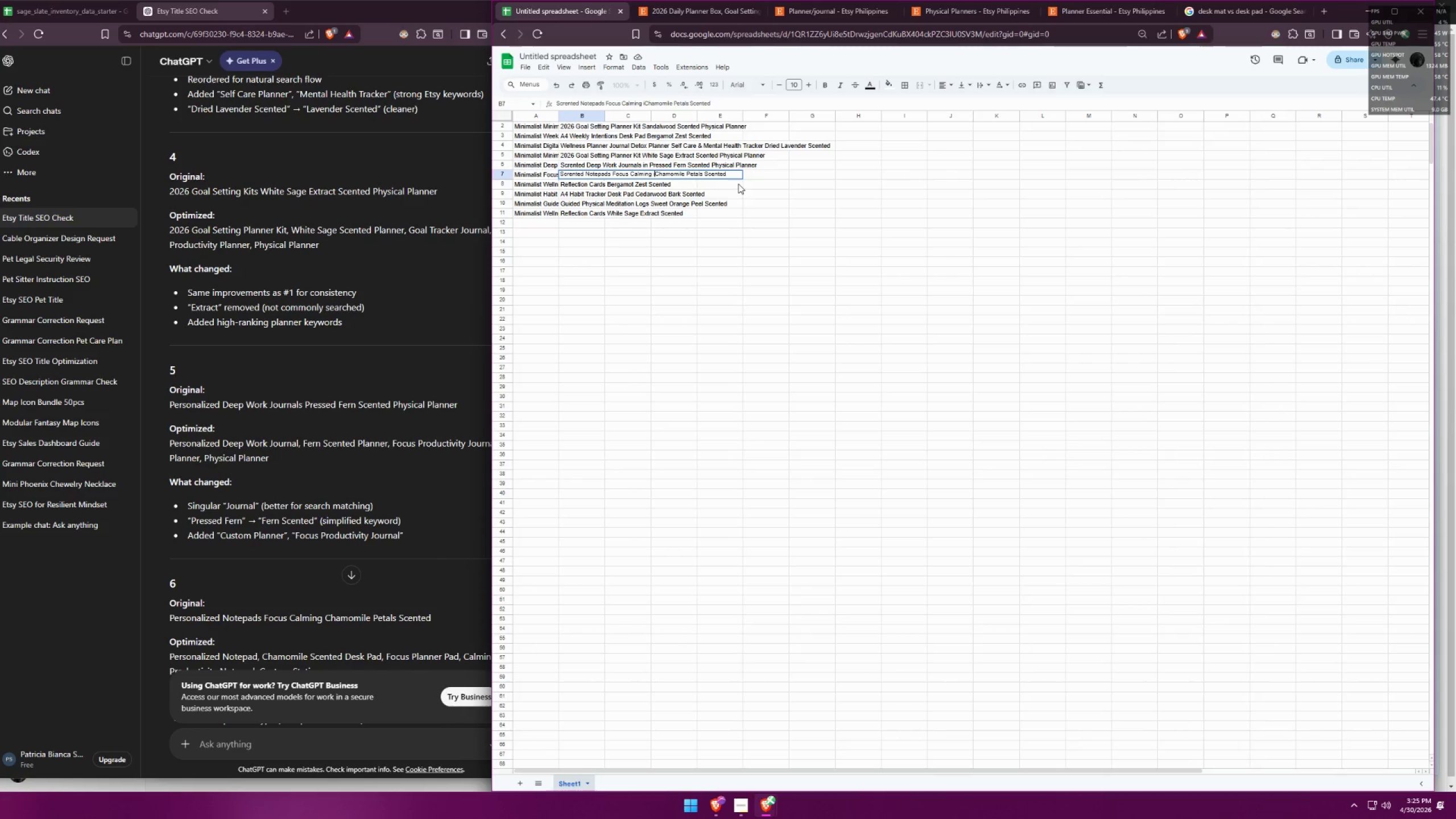 
key(Backspace)
 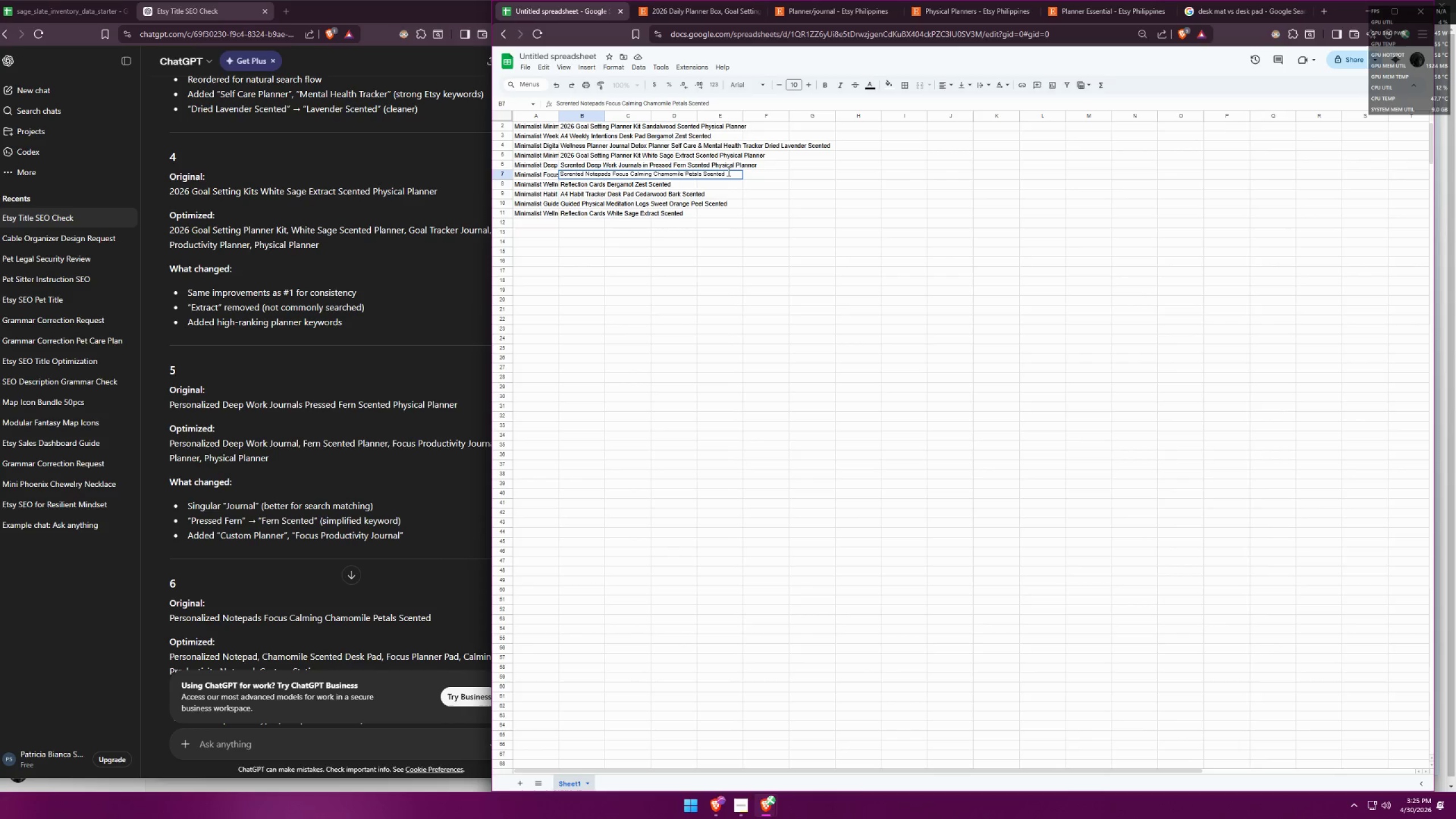 
wait(5.83)
 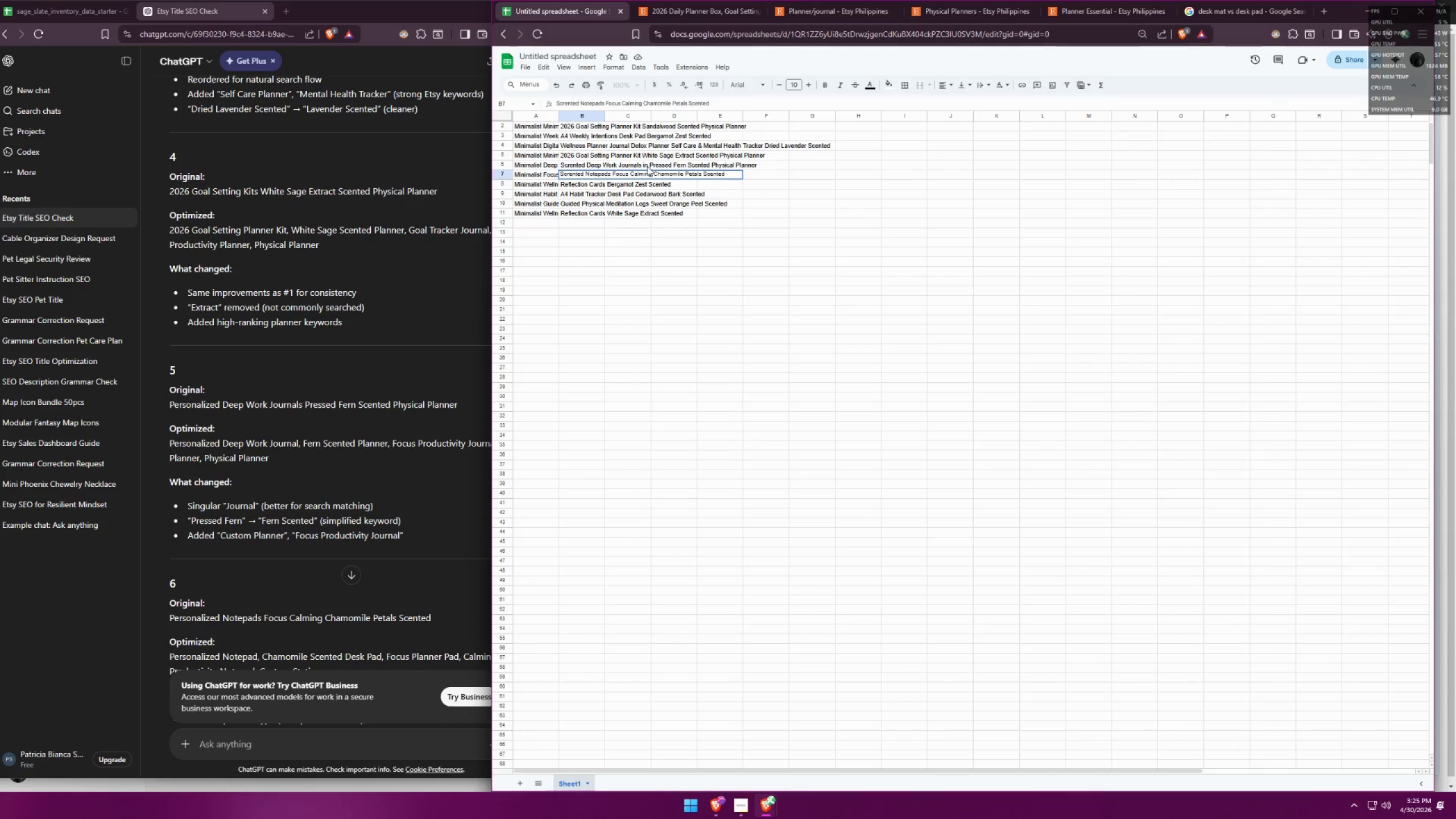 
left_click([727, 187])
 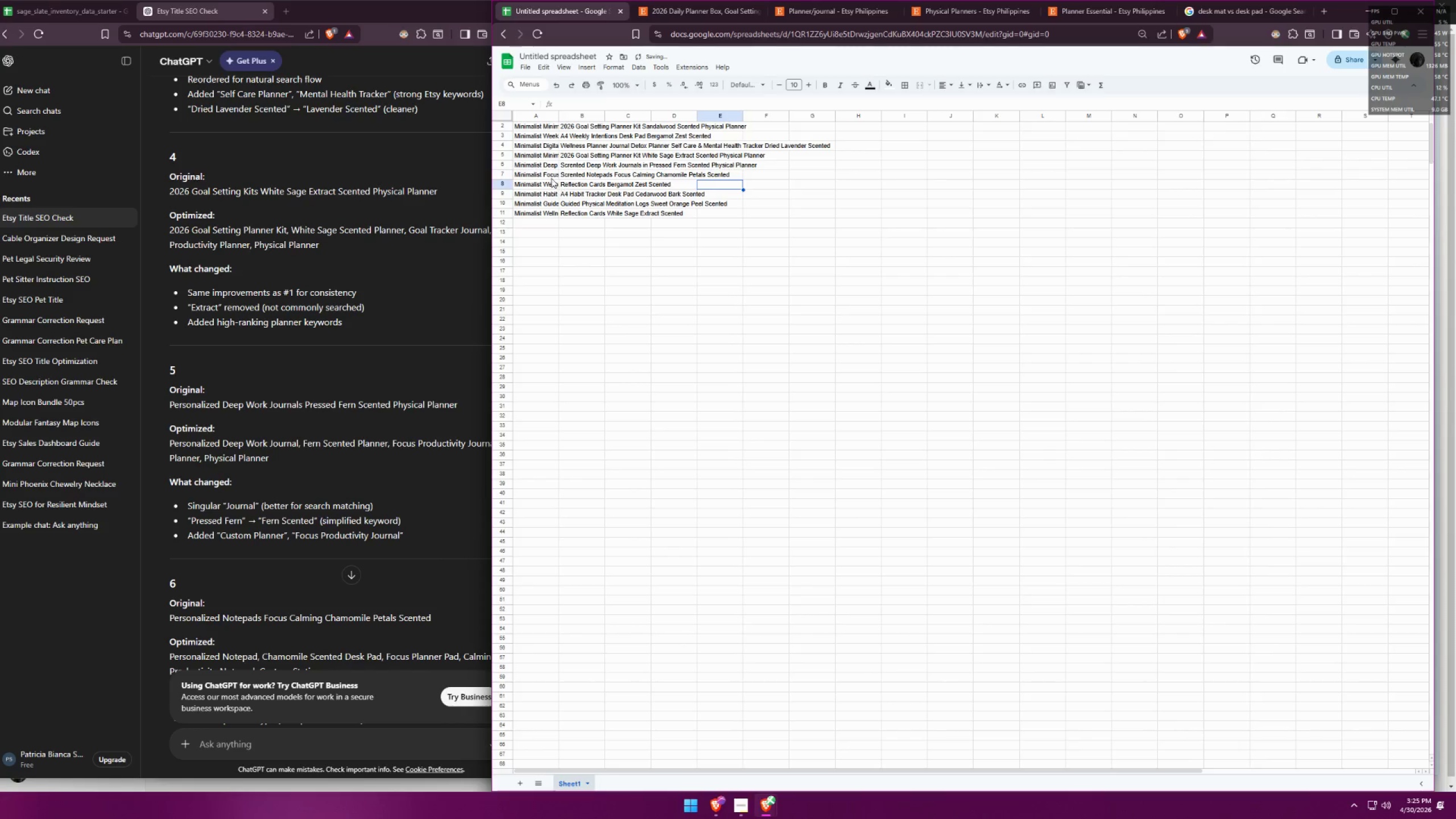 
double_click([543, 164])
 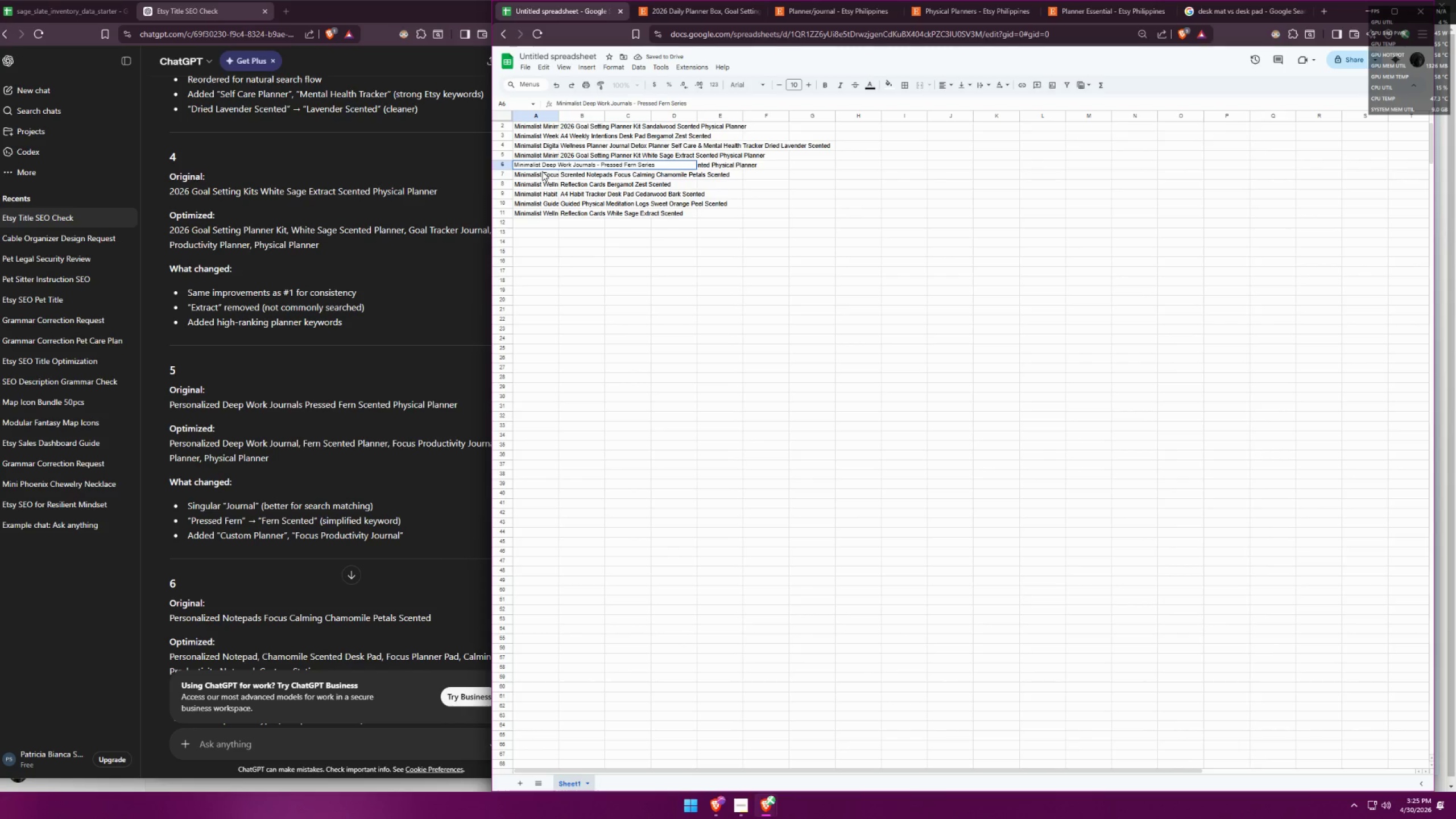 
double_click([541, 172])
 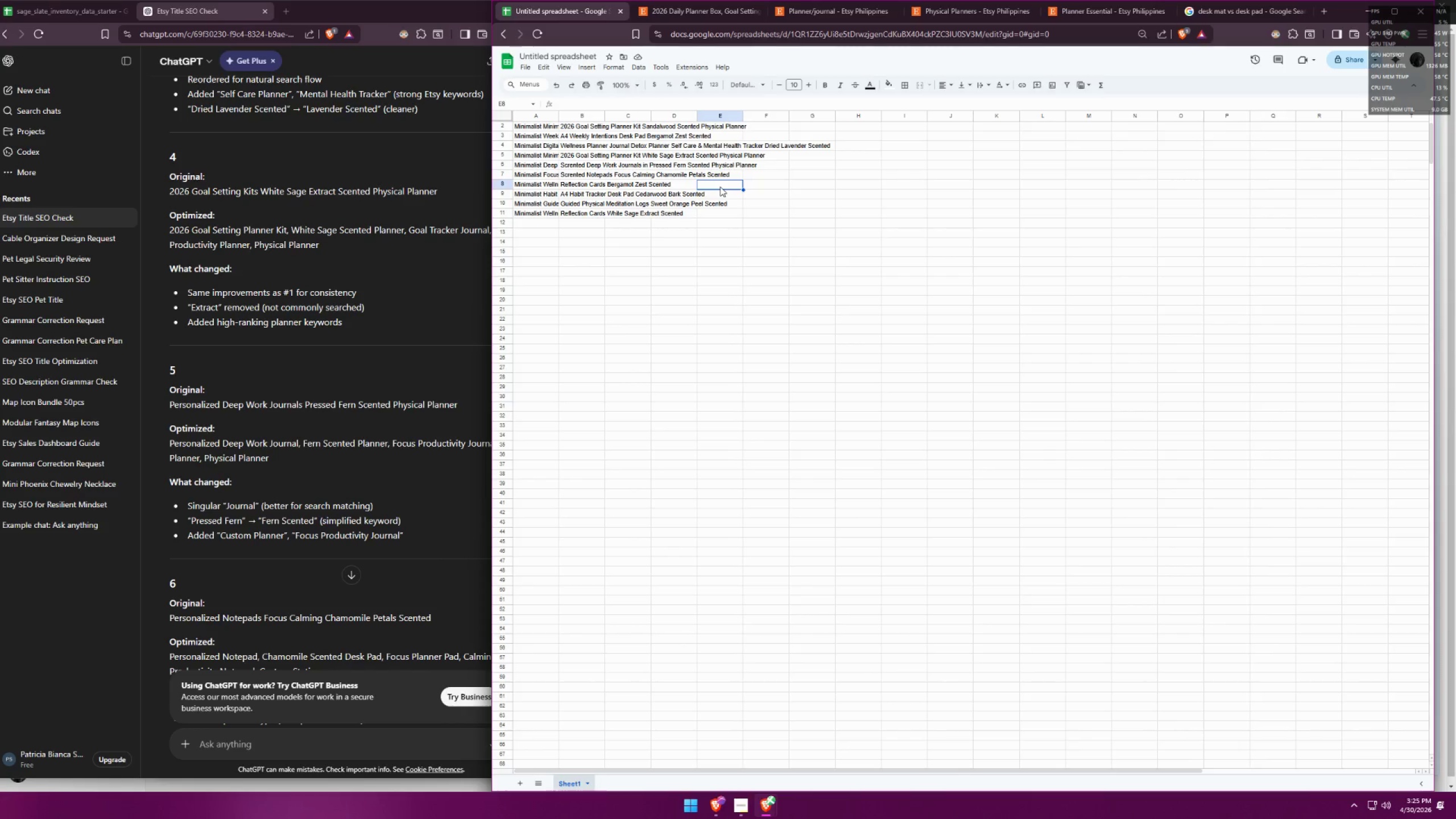 
left_click([726, 175])
 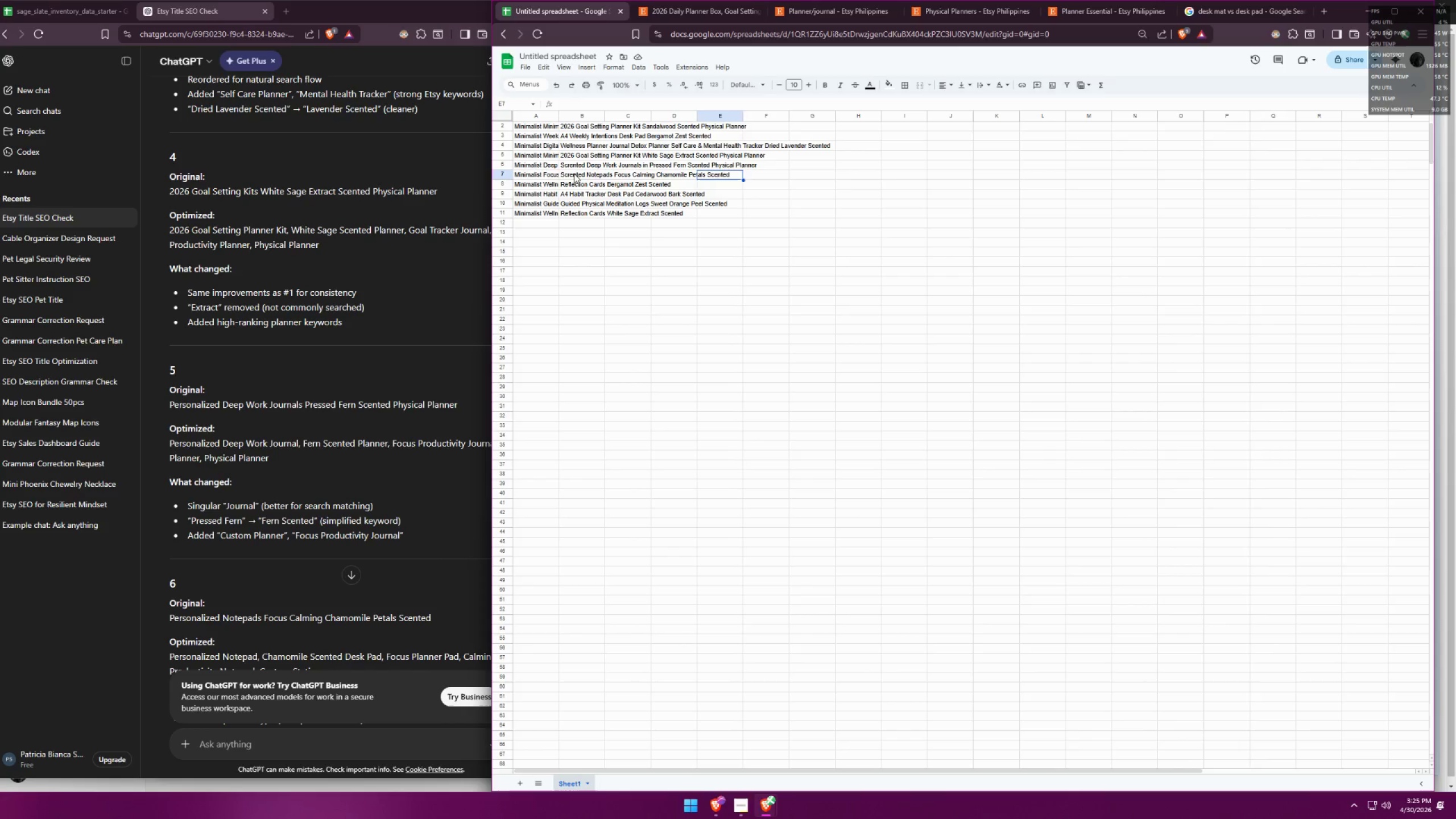 
double_click([577, 166])
 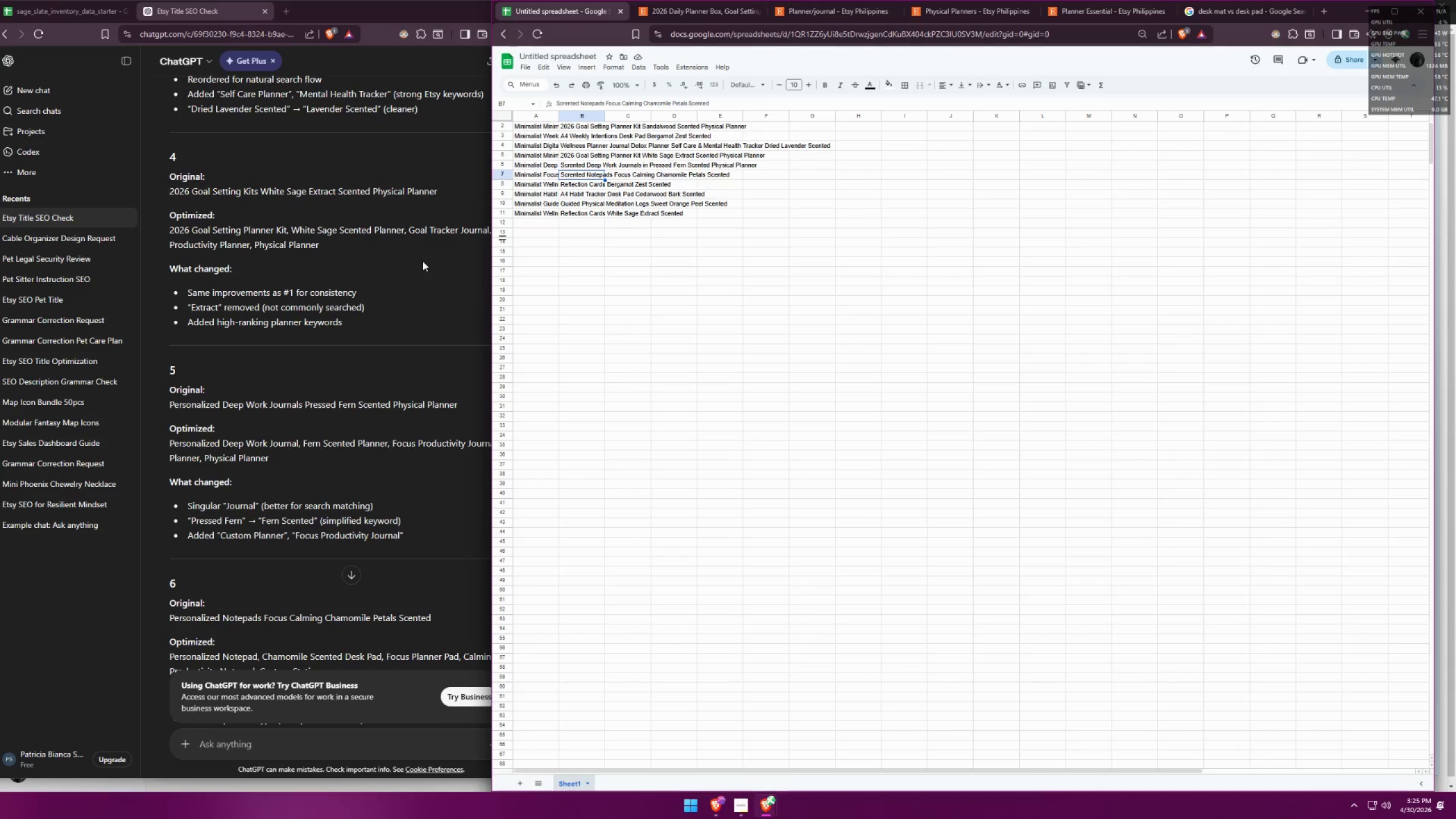 
scroll: coordinate [416, 279], scroll_direction: down, amount: 7.0
 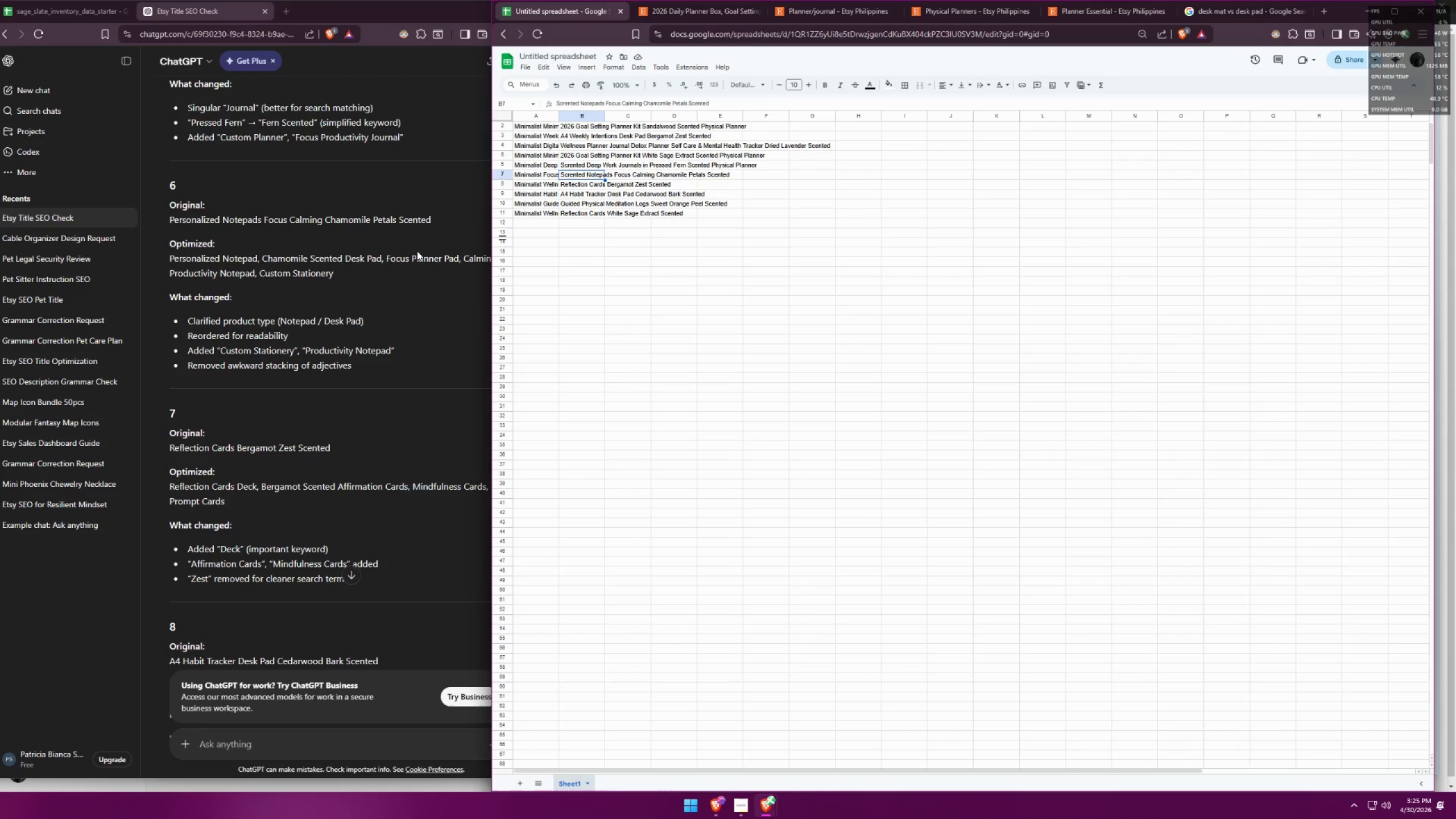 
wait(8.43)
 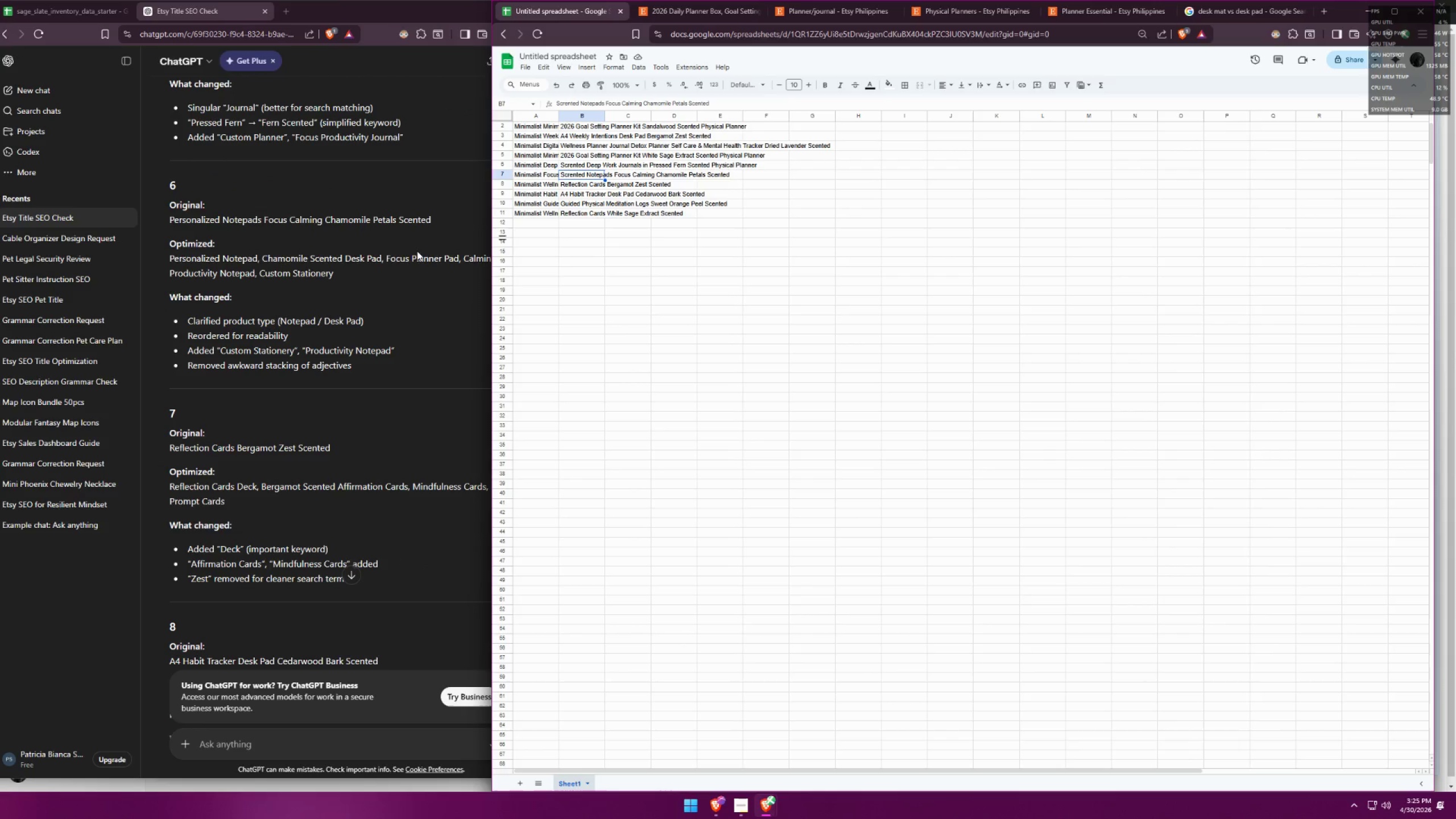 
left_click([622, 336])
 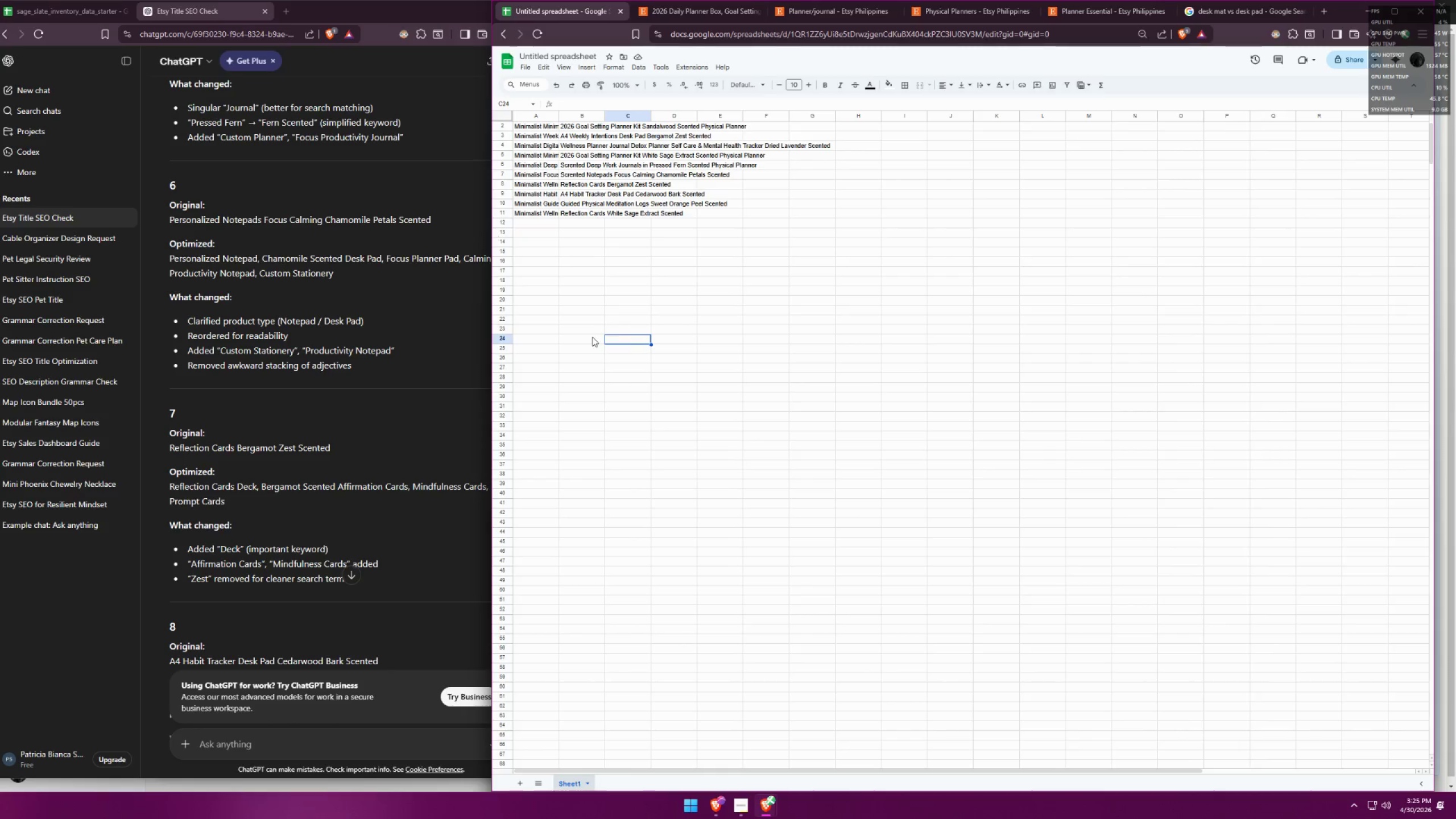 
left_click([439, 307])
 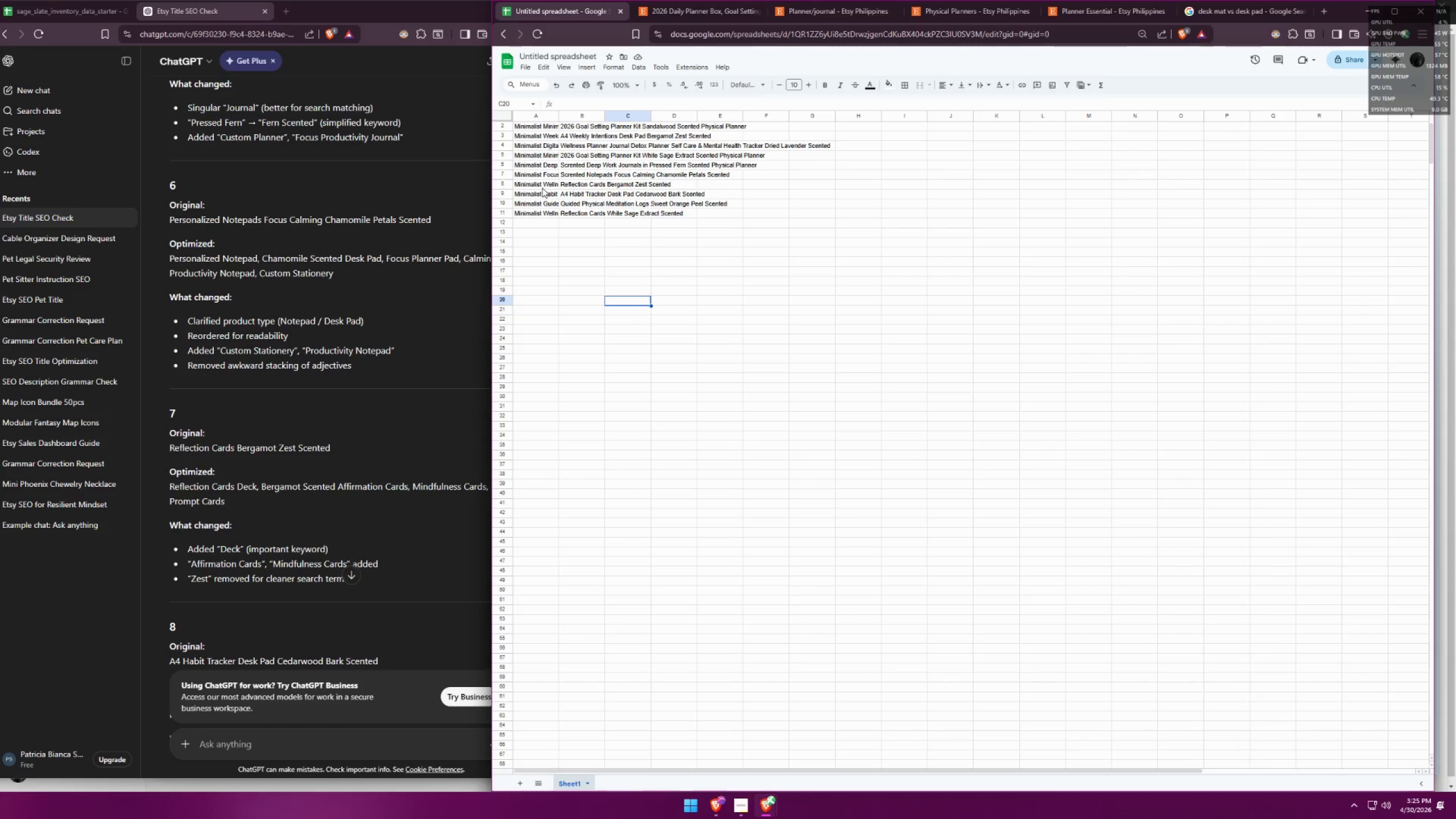 
double_click([576, 184])
 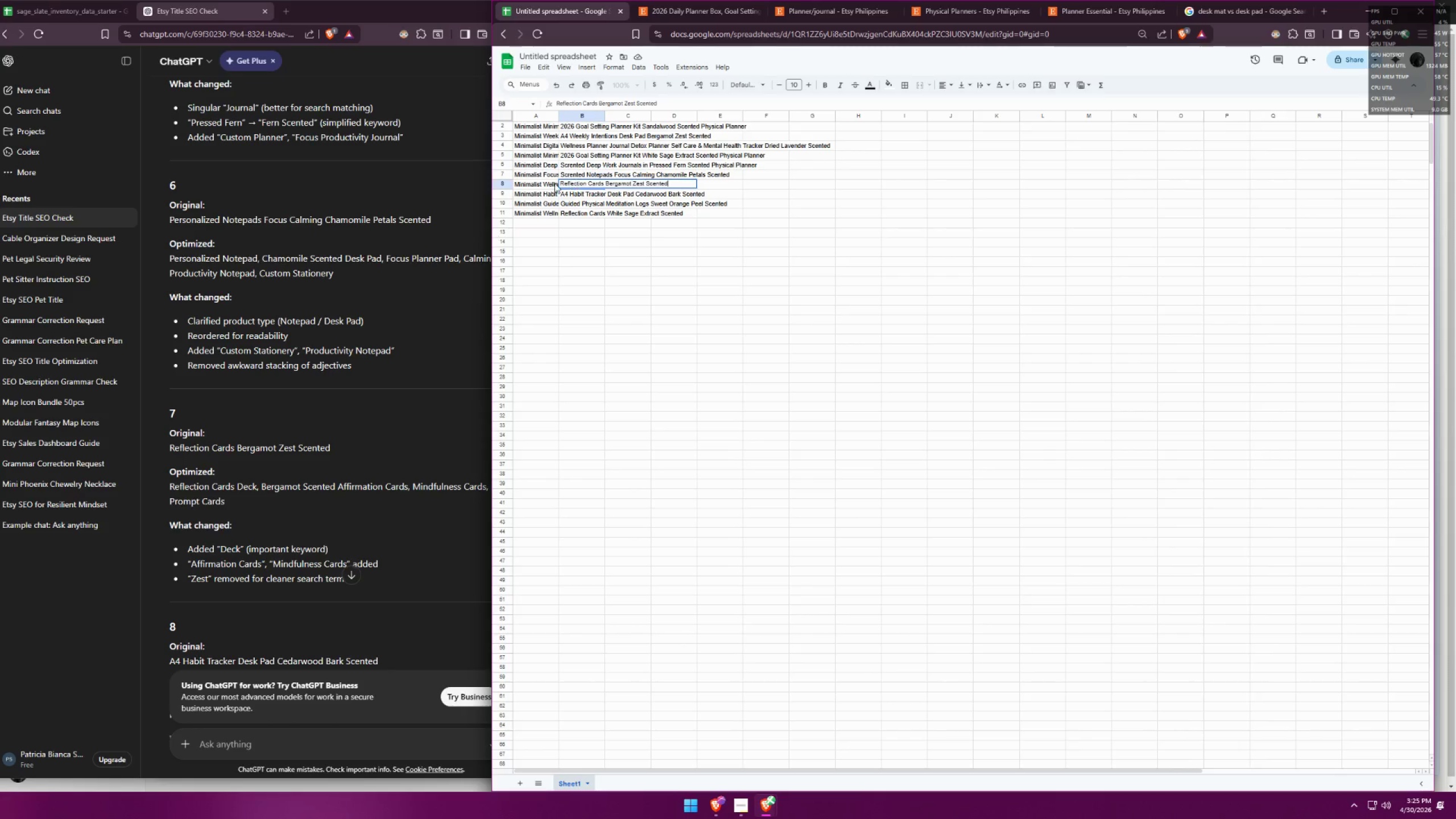 
triple_click([547, 182])
 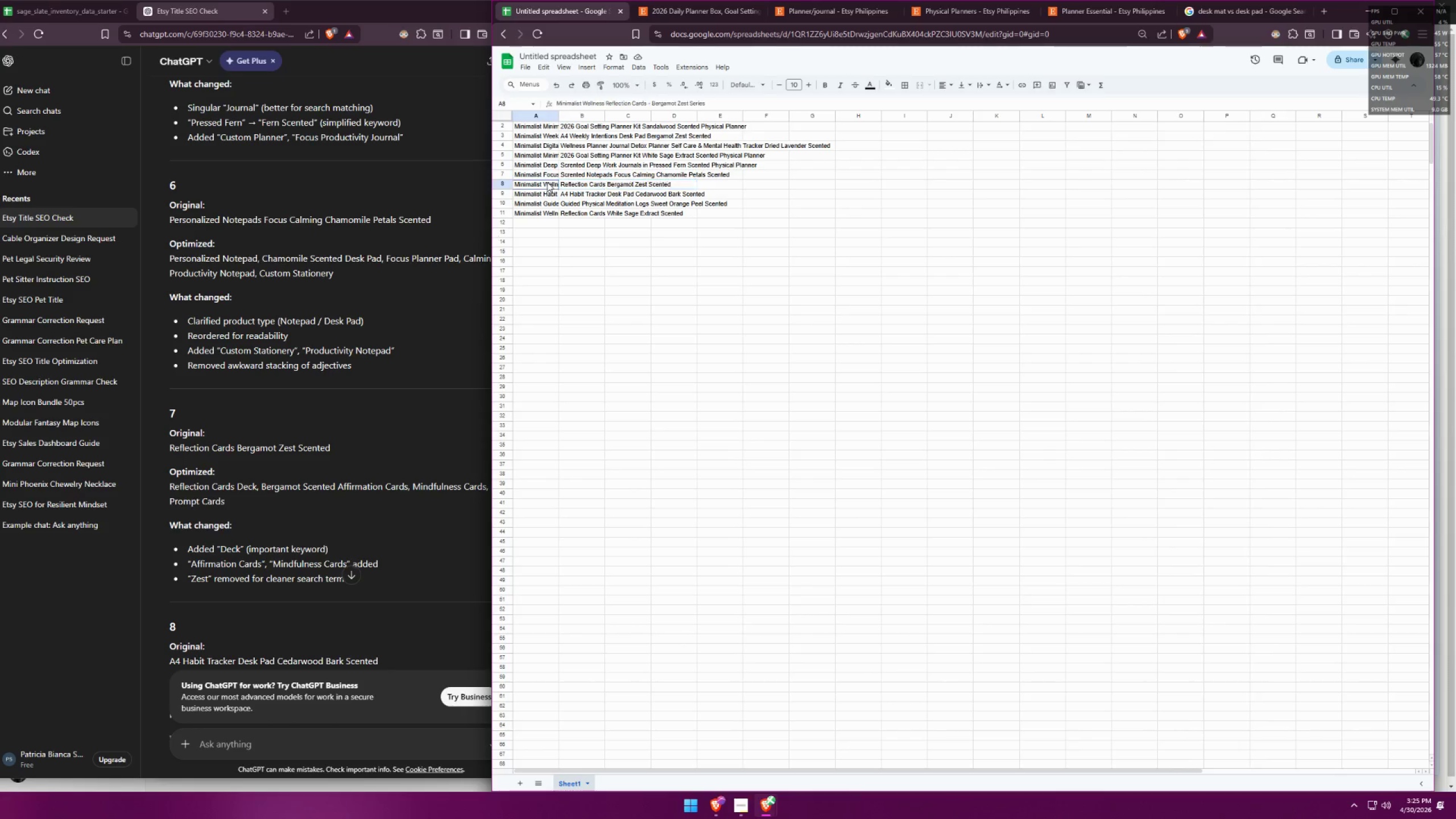 
triple_click([547, 182])
 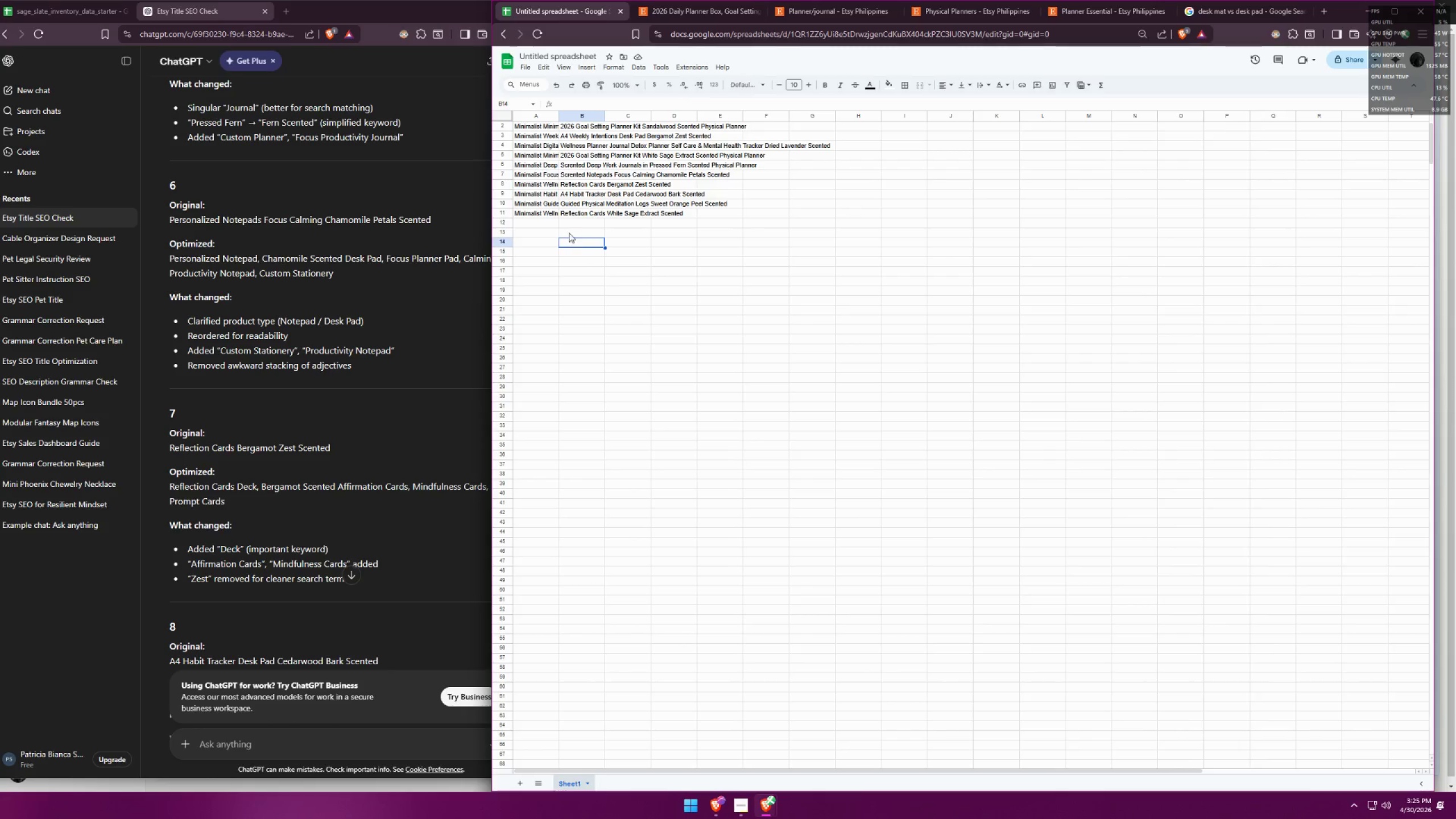 
double_click([527, 181])
 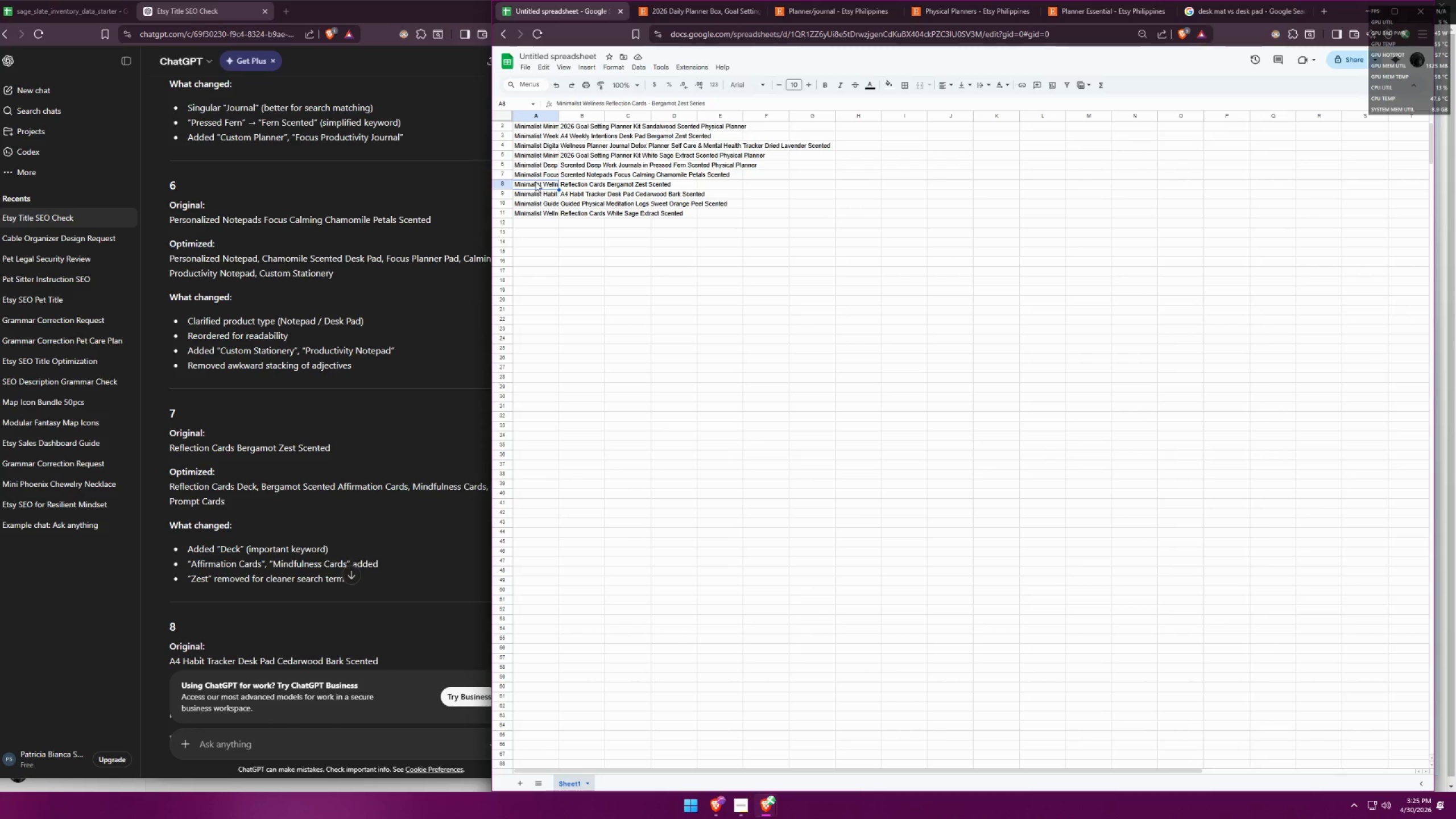 
triple_click([541, 182])
 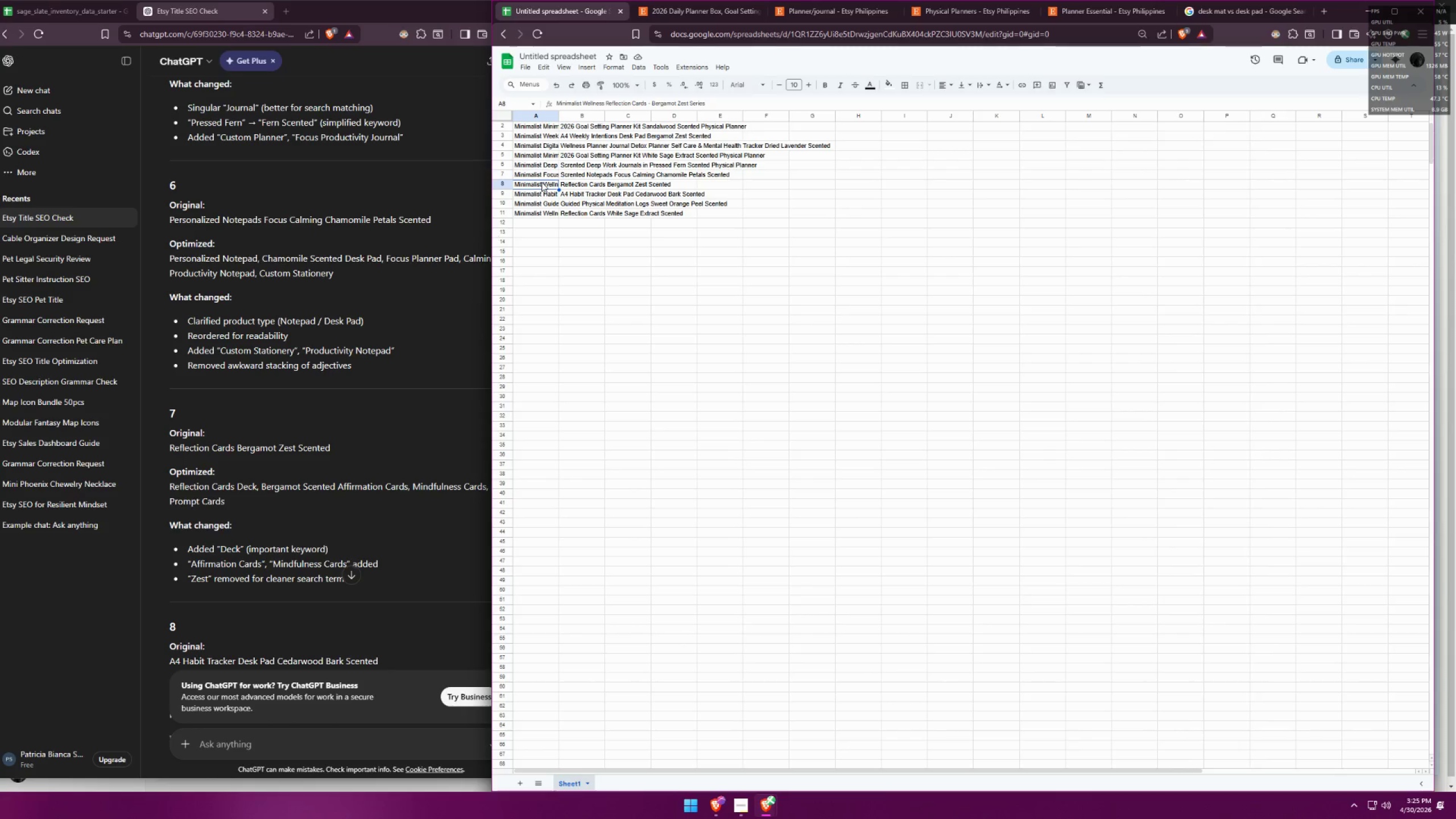 
triple_click([541, 182])
 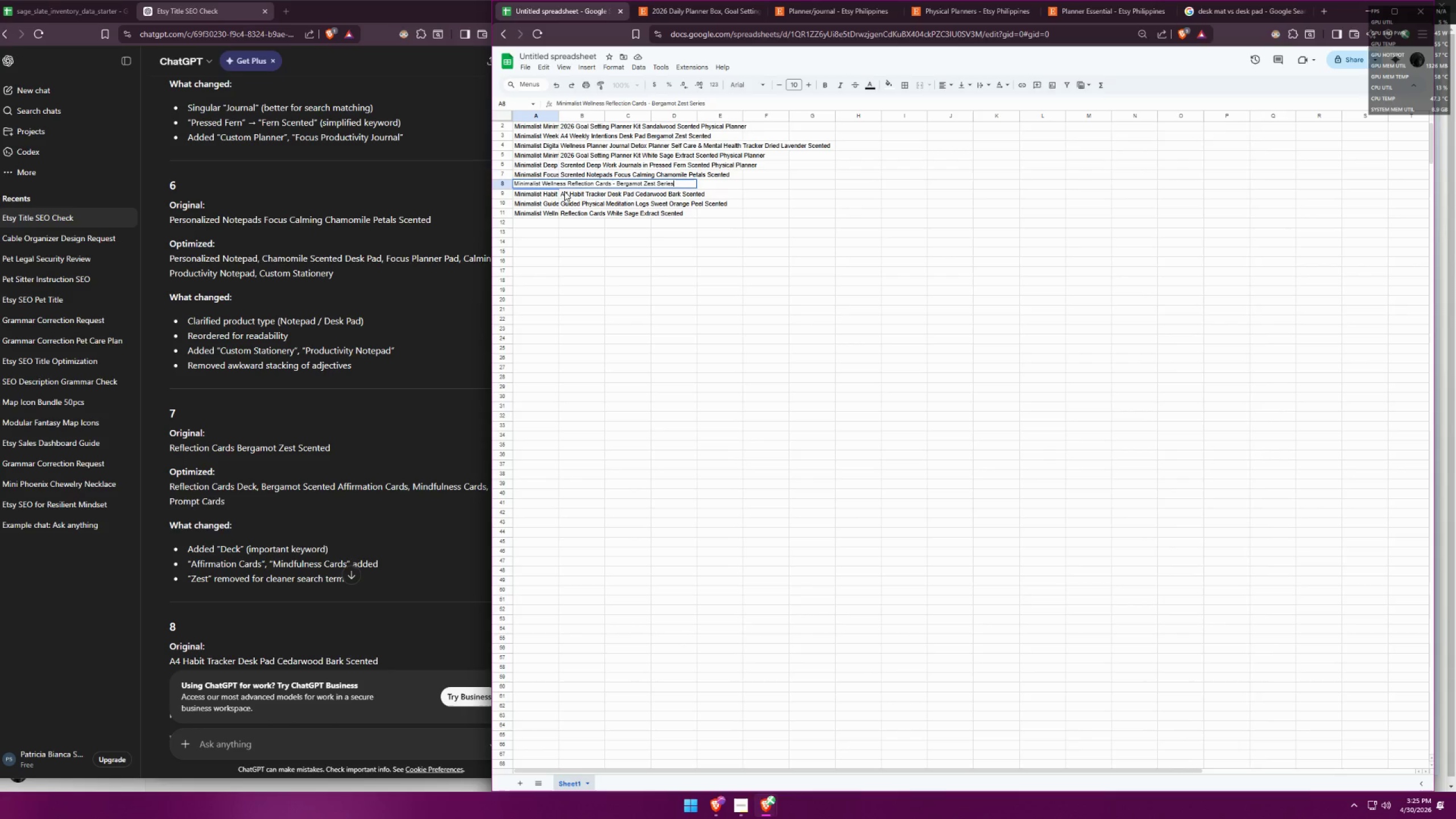 
left_click([597, 238])
 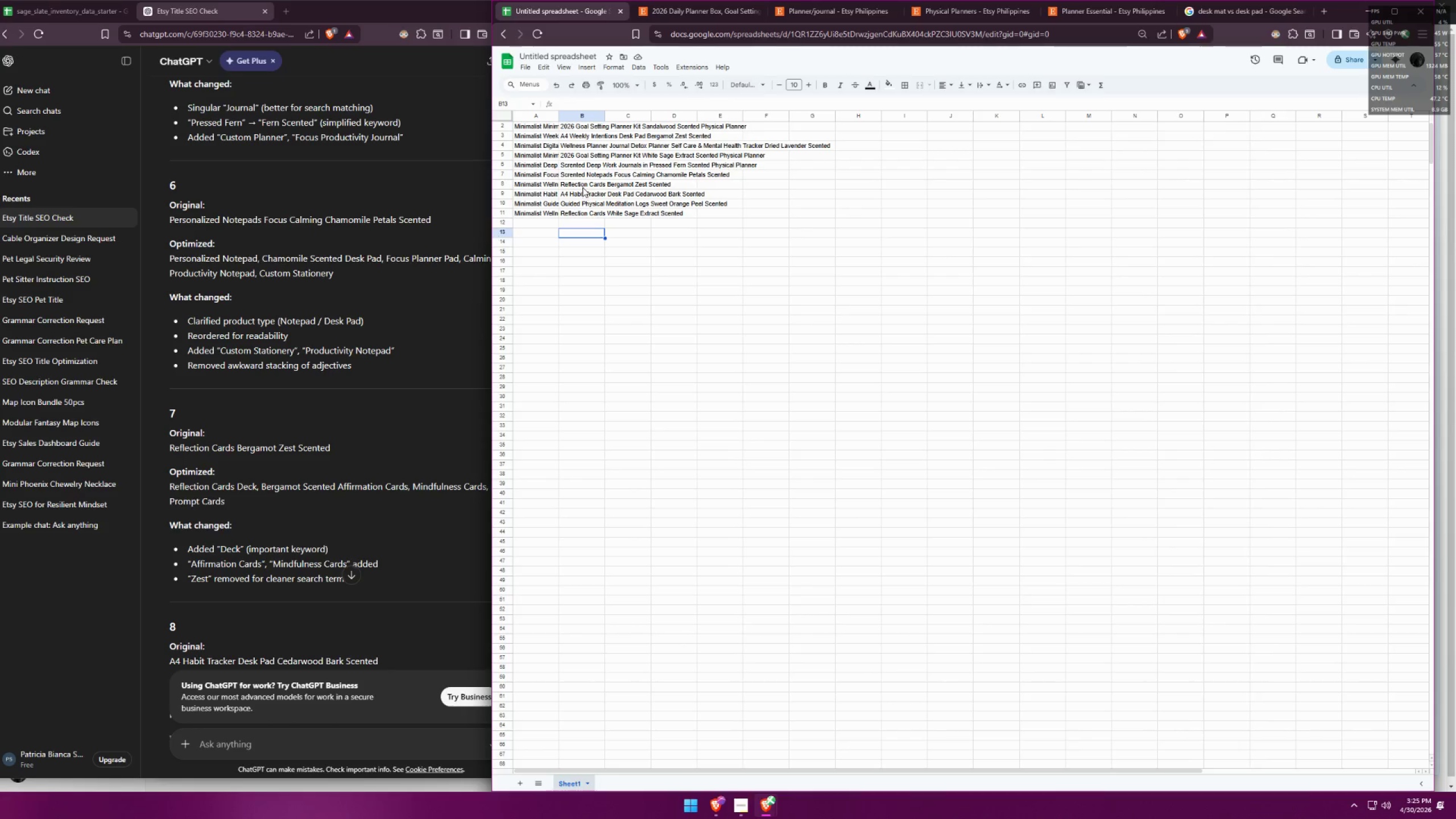 
double_click([582, 187])
 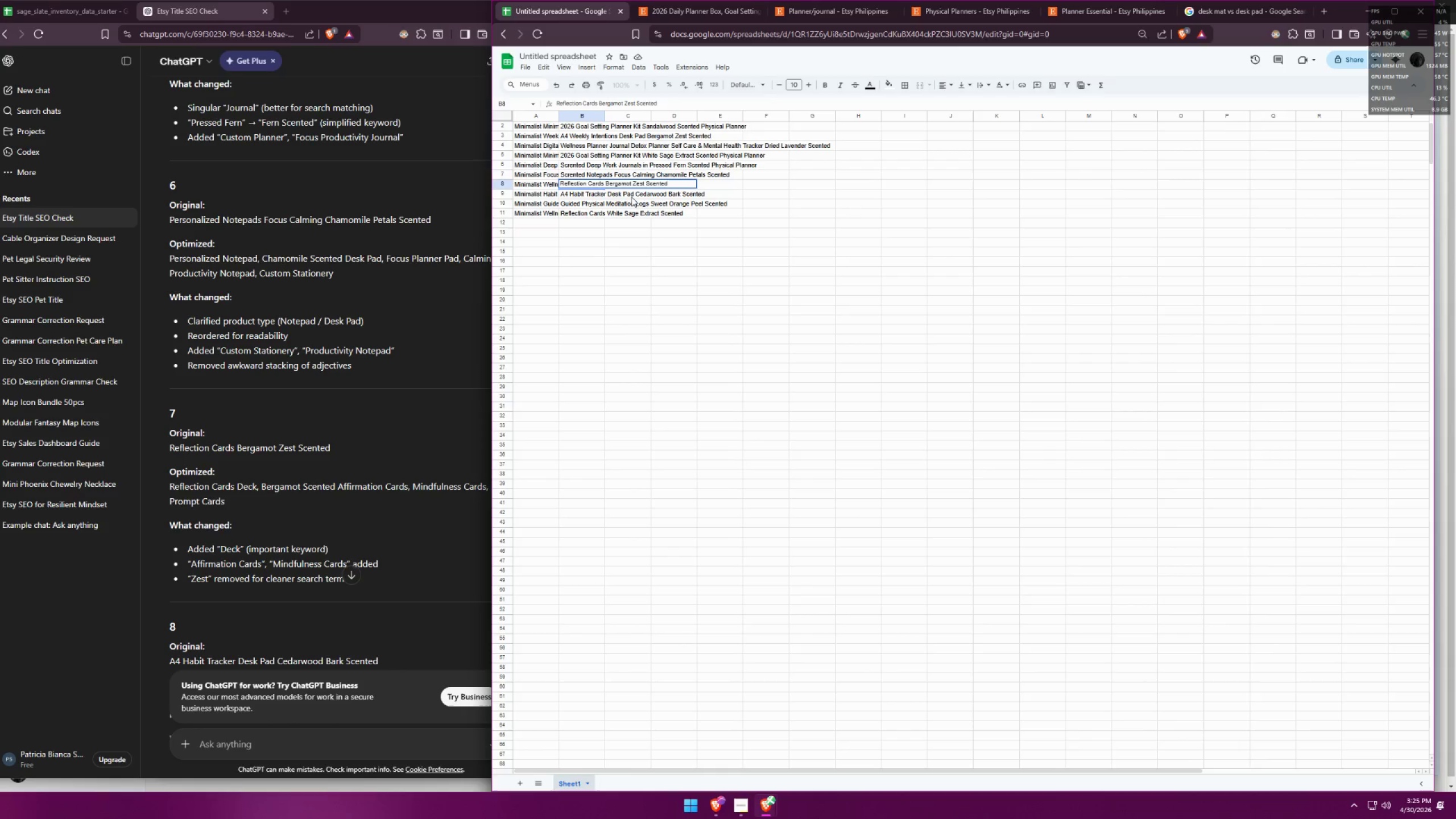 
wait(12.51)
 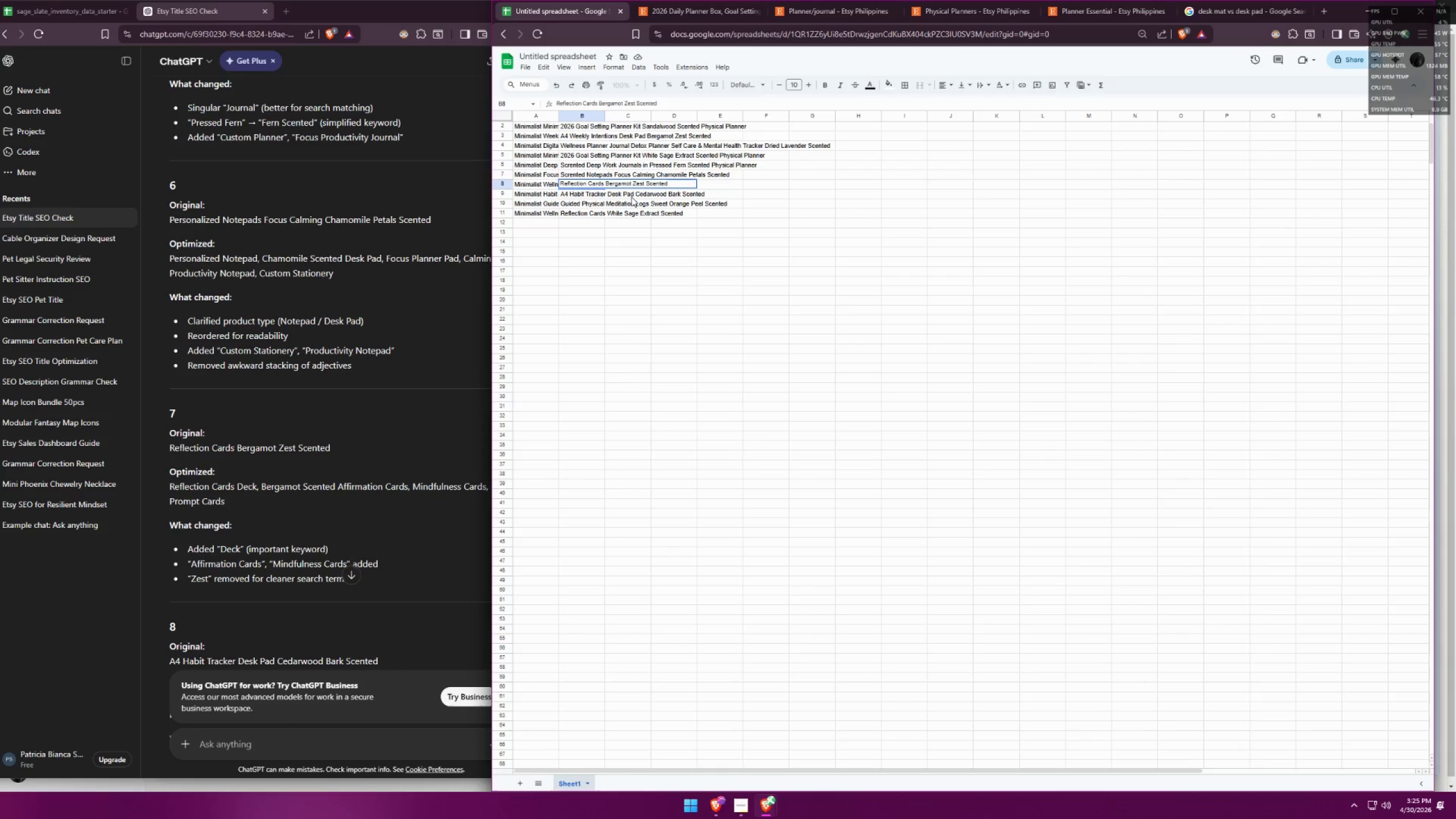 
type( Affirn)
key(Backspace)
key(Backspace)
key(Backspace)
type(r)
key(Backspace)
type(ur)
key(Backspace)
key(Backspace)
type(irmation)
 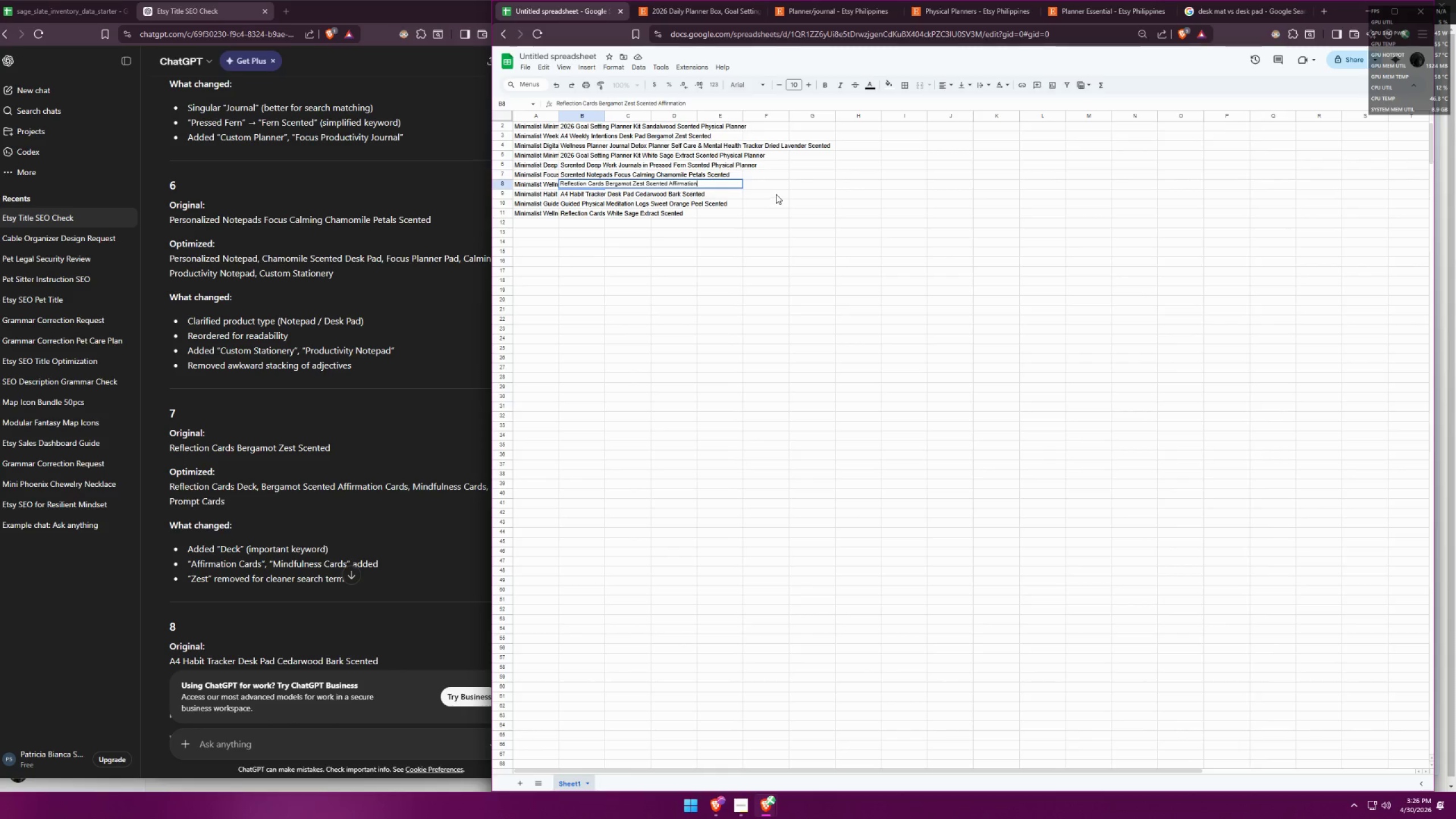 
left_click_drag(start_coordinate=[708, 183], to_coordinate=[668, 179])
 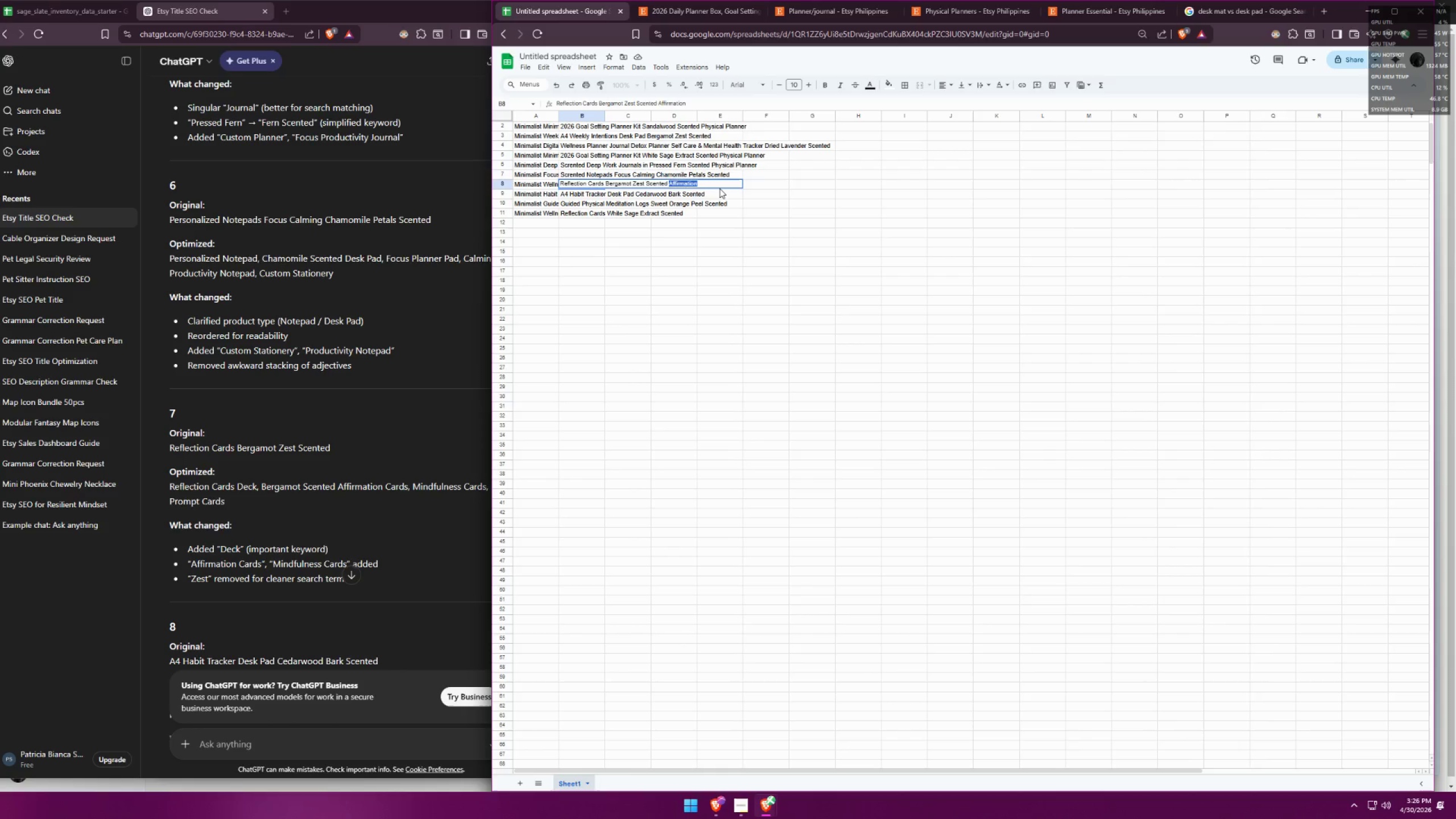 
key(Backspace)
 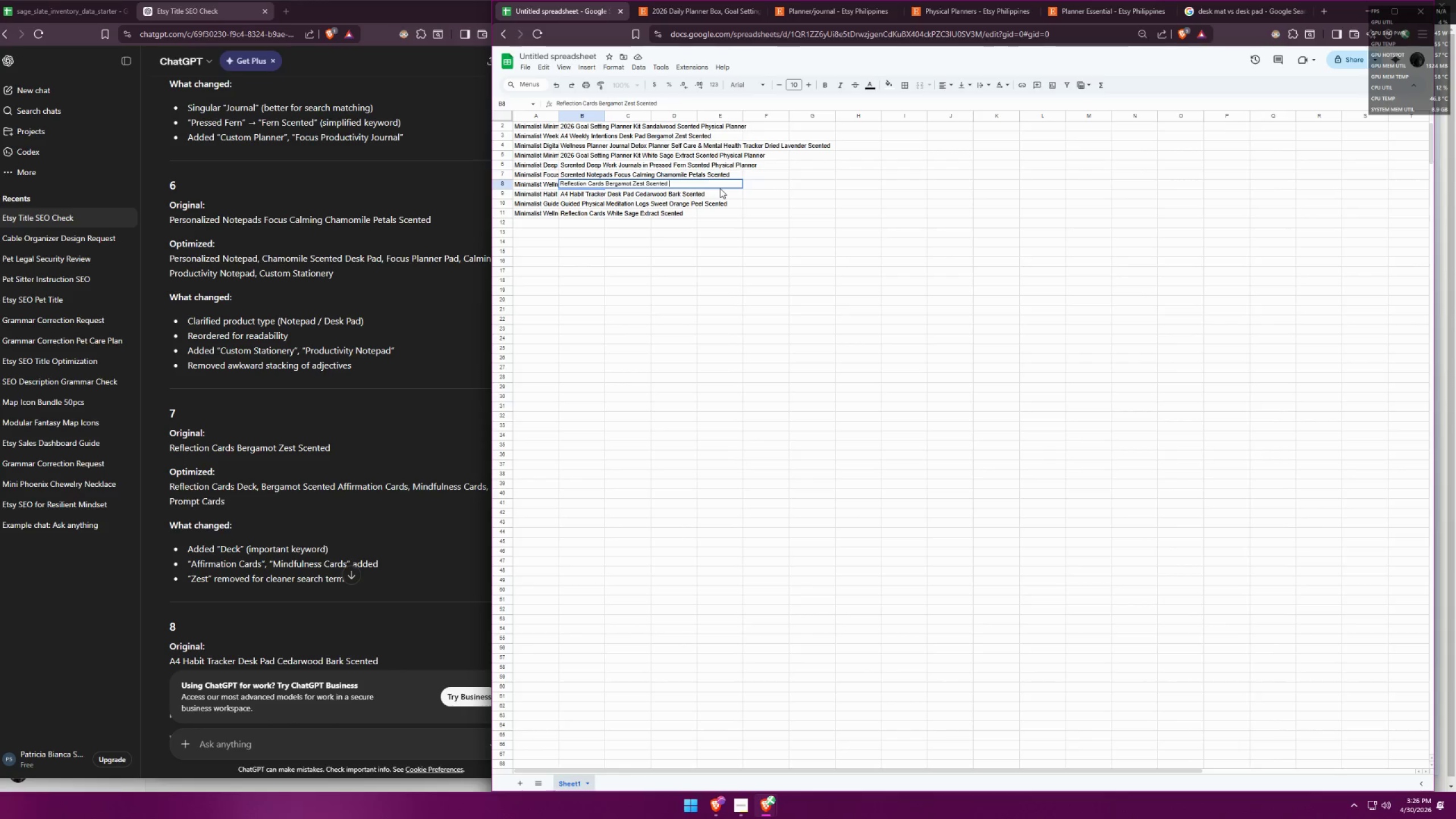 
key(Backspace)
 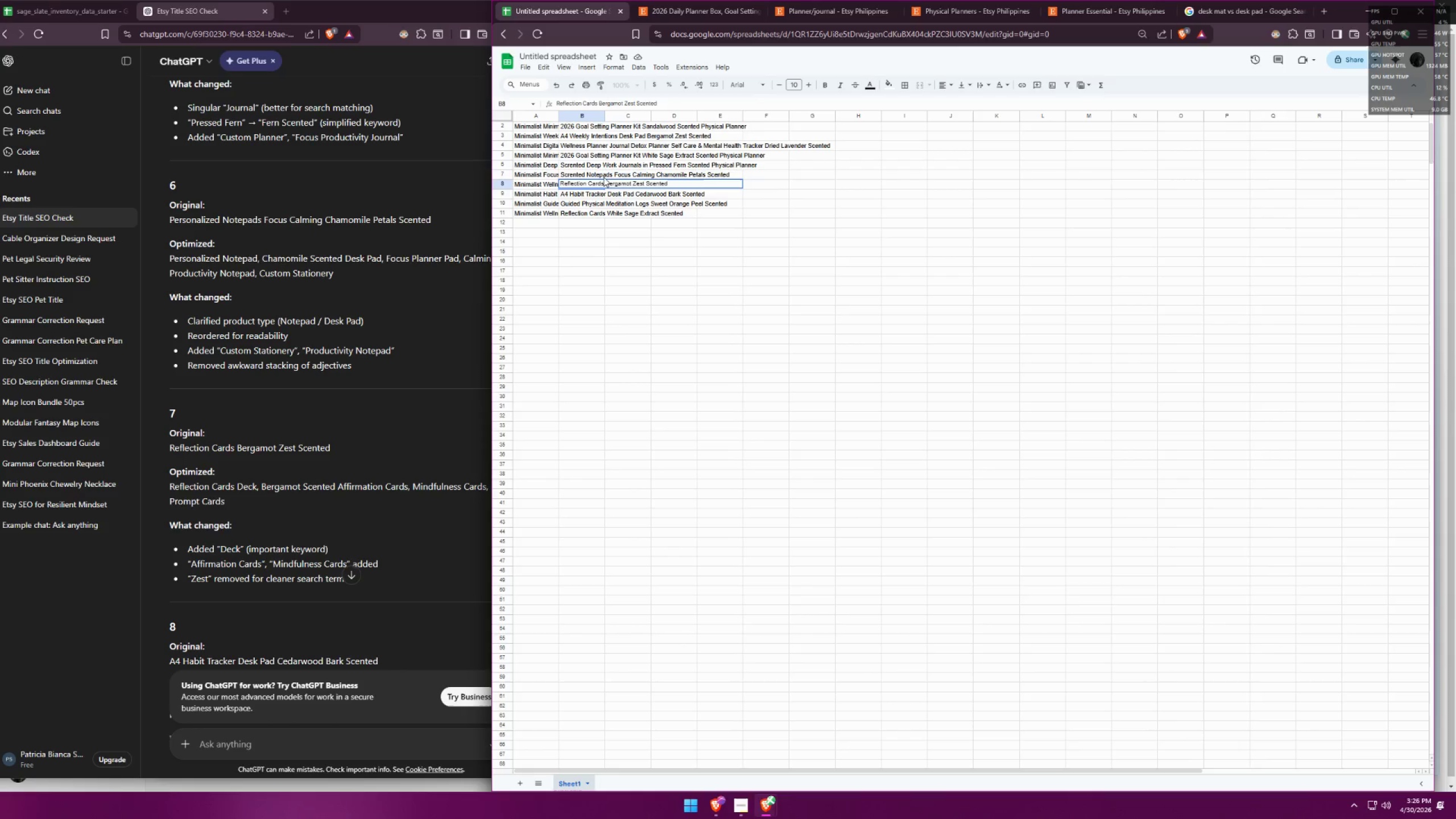 
left_click([606, 182])
 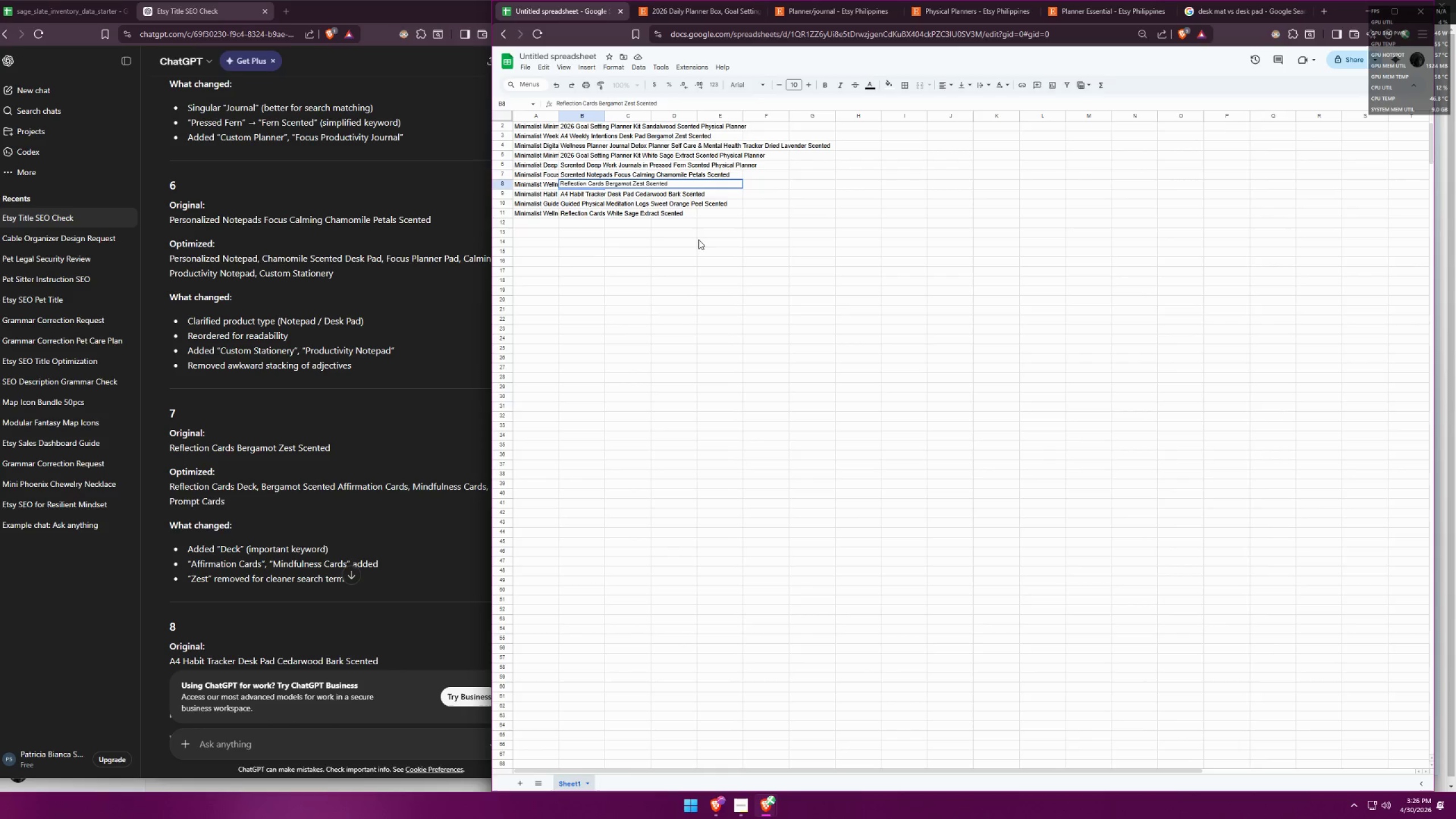 
type(Words of Affirmation )
 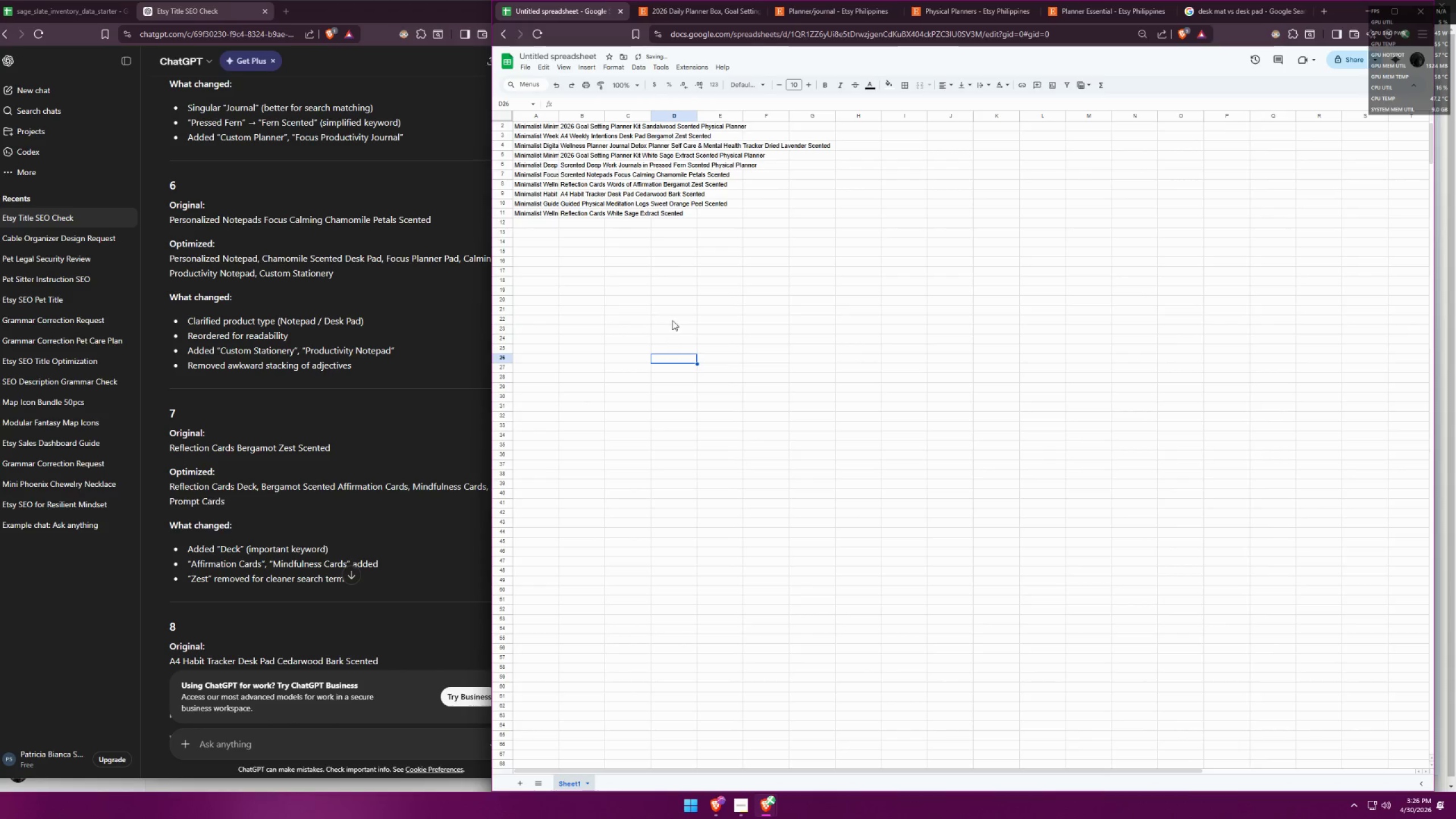 
double_click([566, 186])
 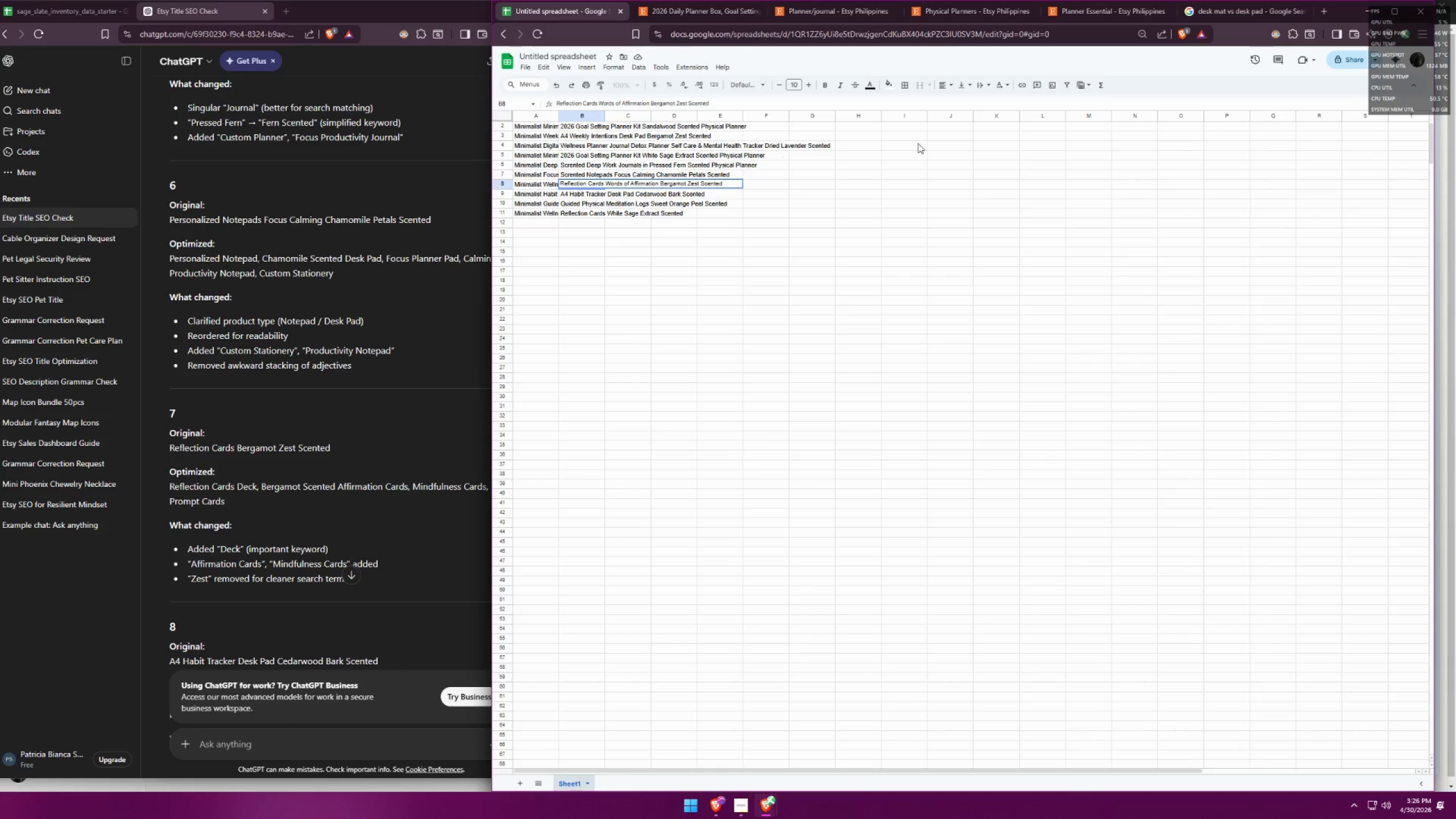 
wait(5.38)
 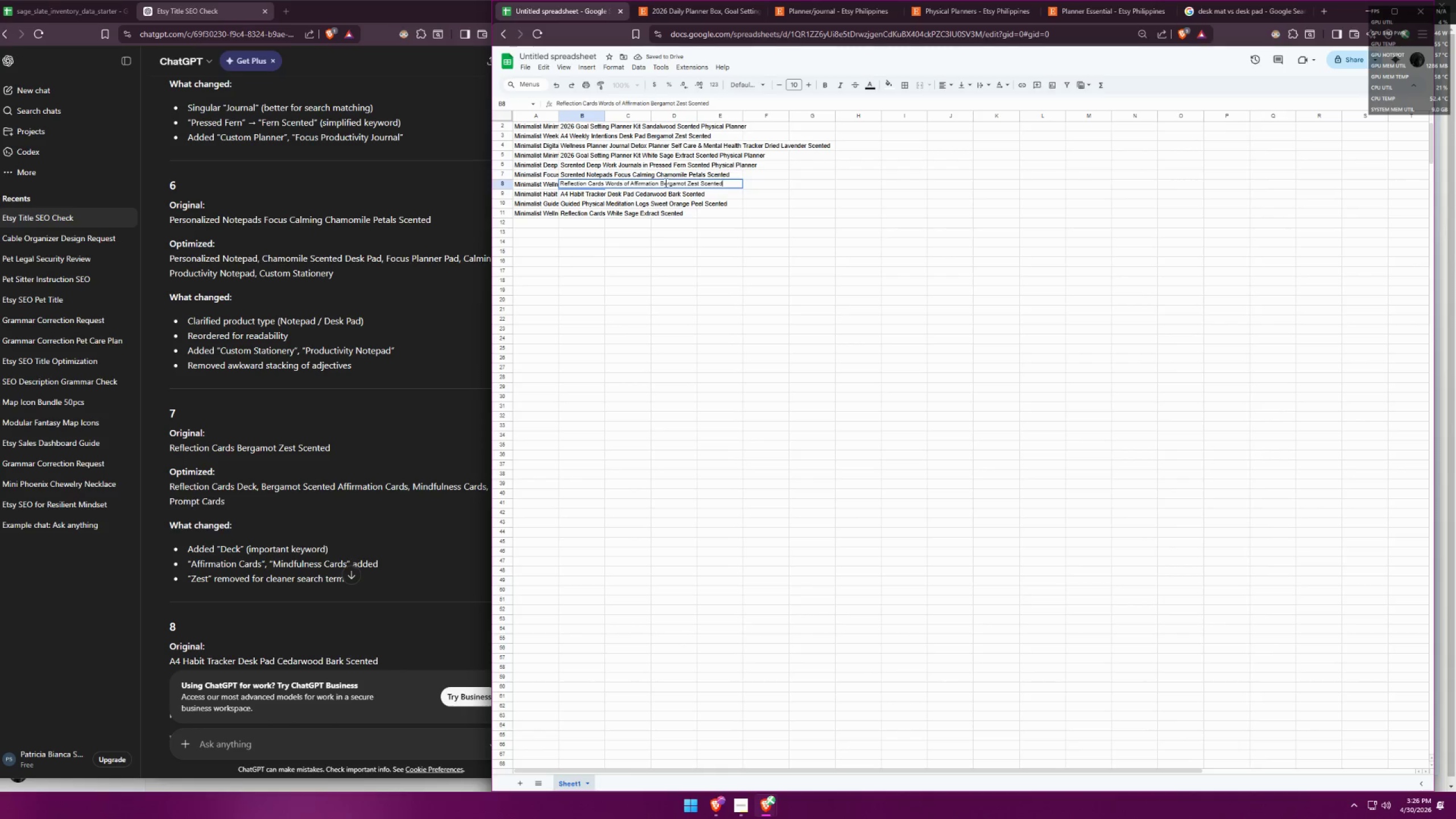 
left_click([698, 13])
 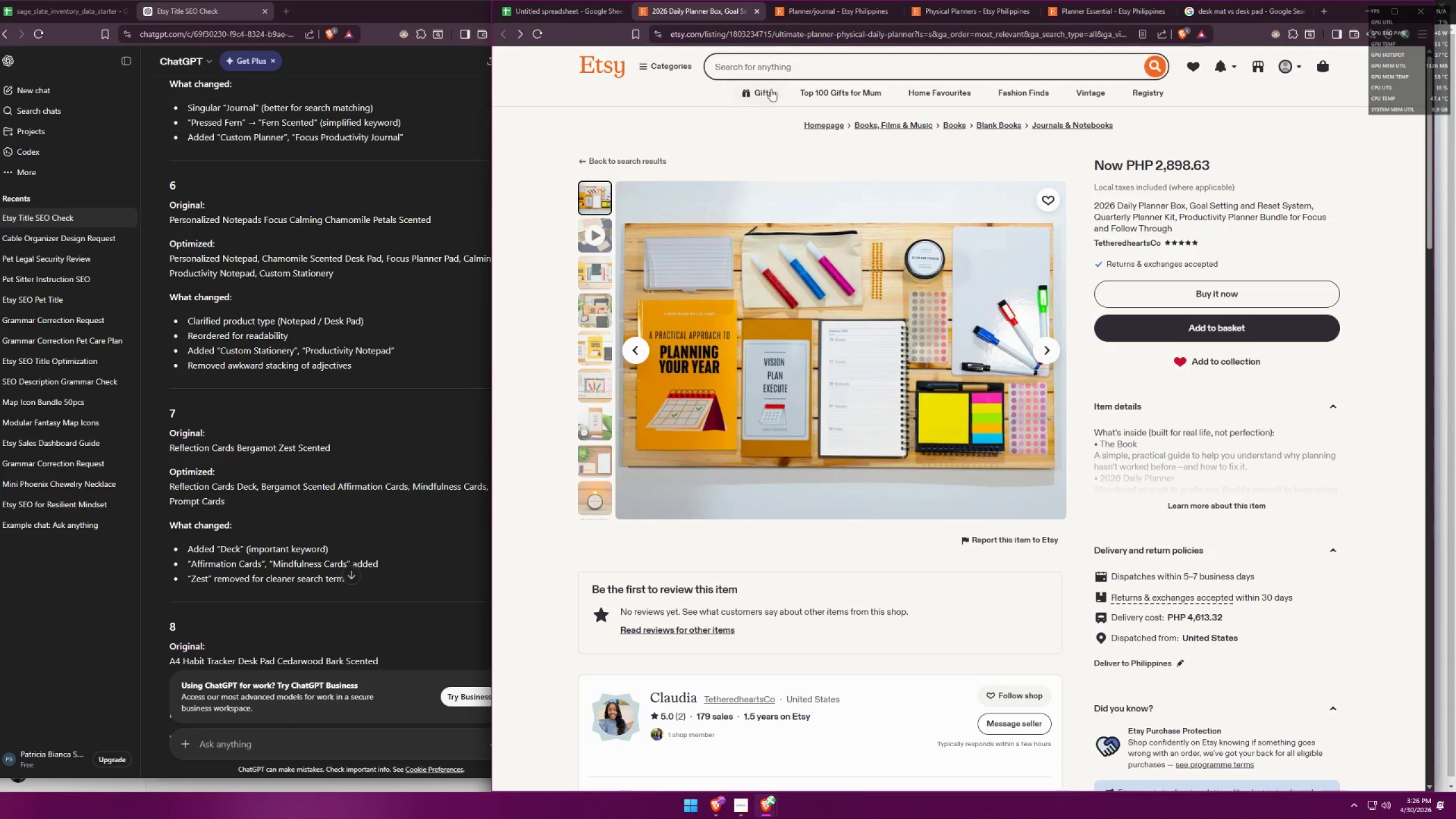 
left_click([812, 69])
 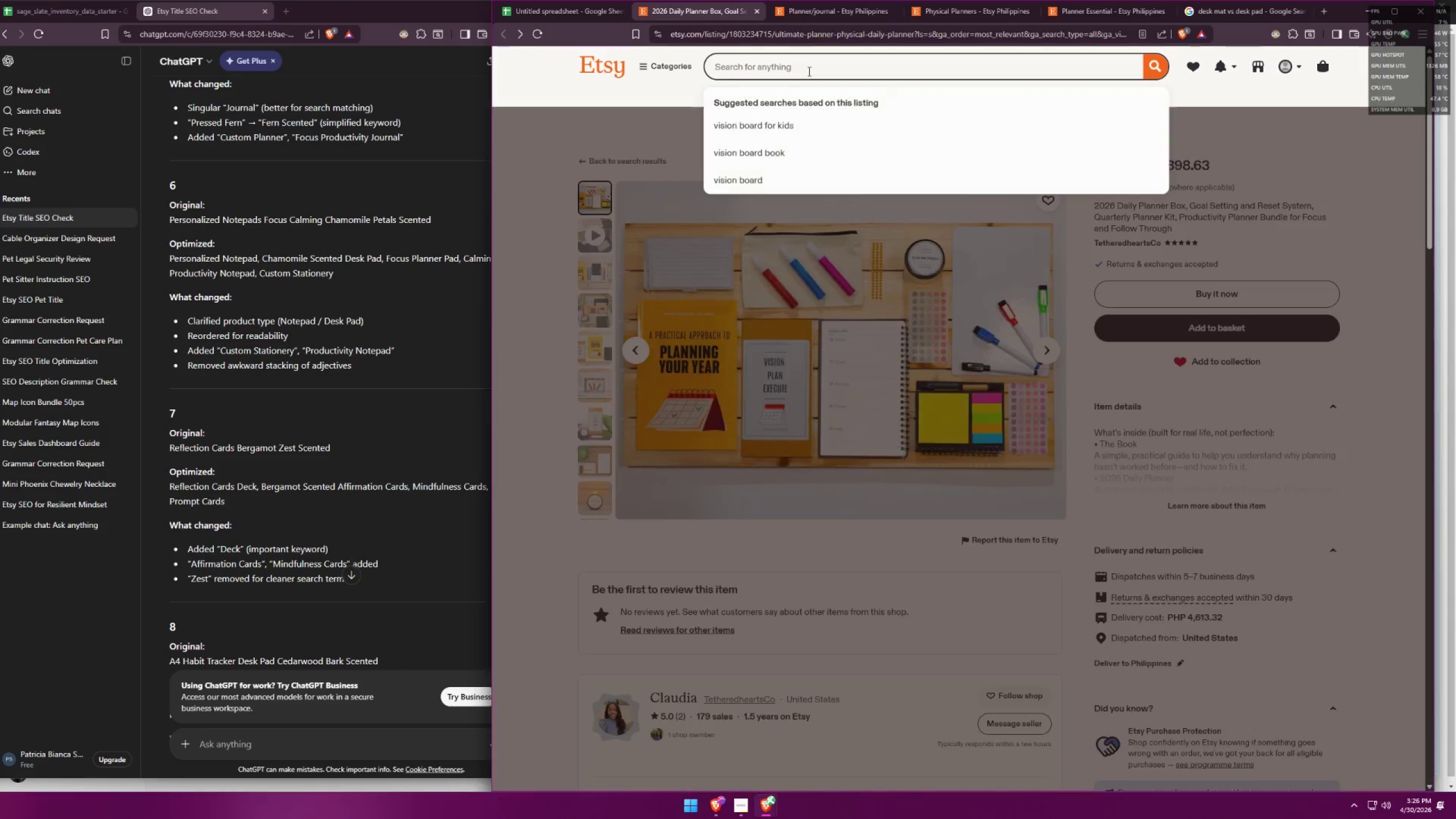 
type(words of)
 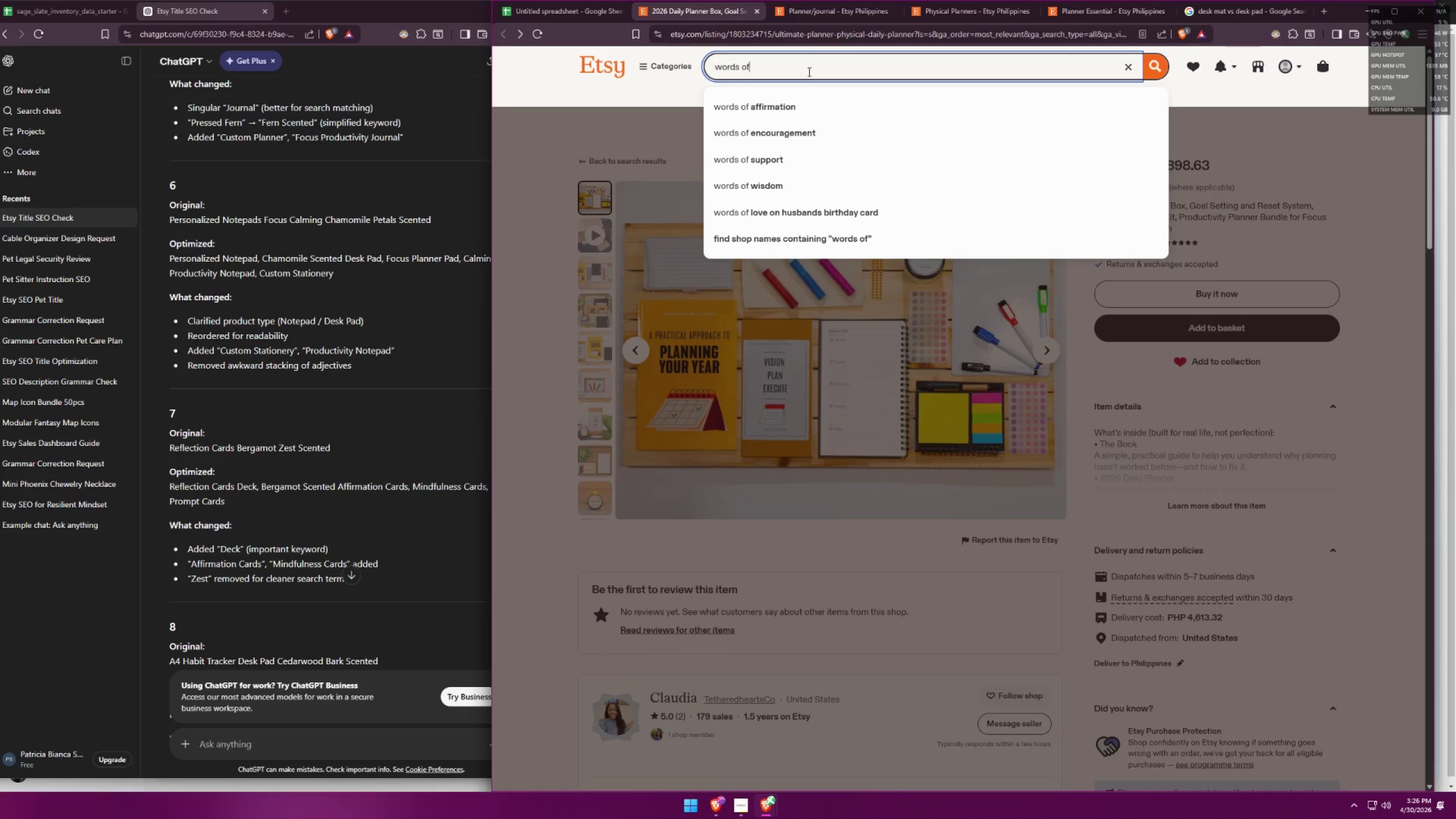 
key(Control+ControlLeft)
 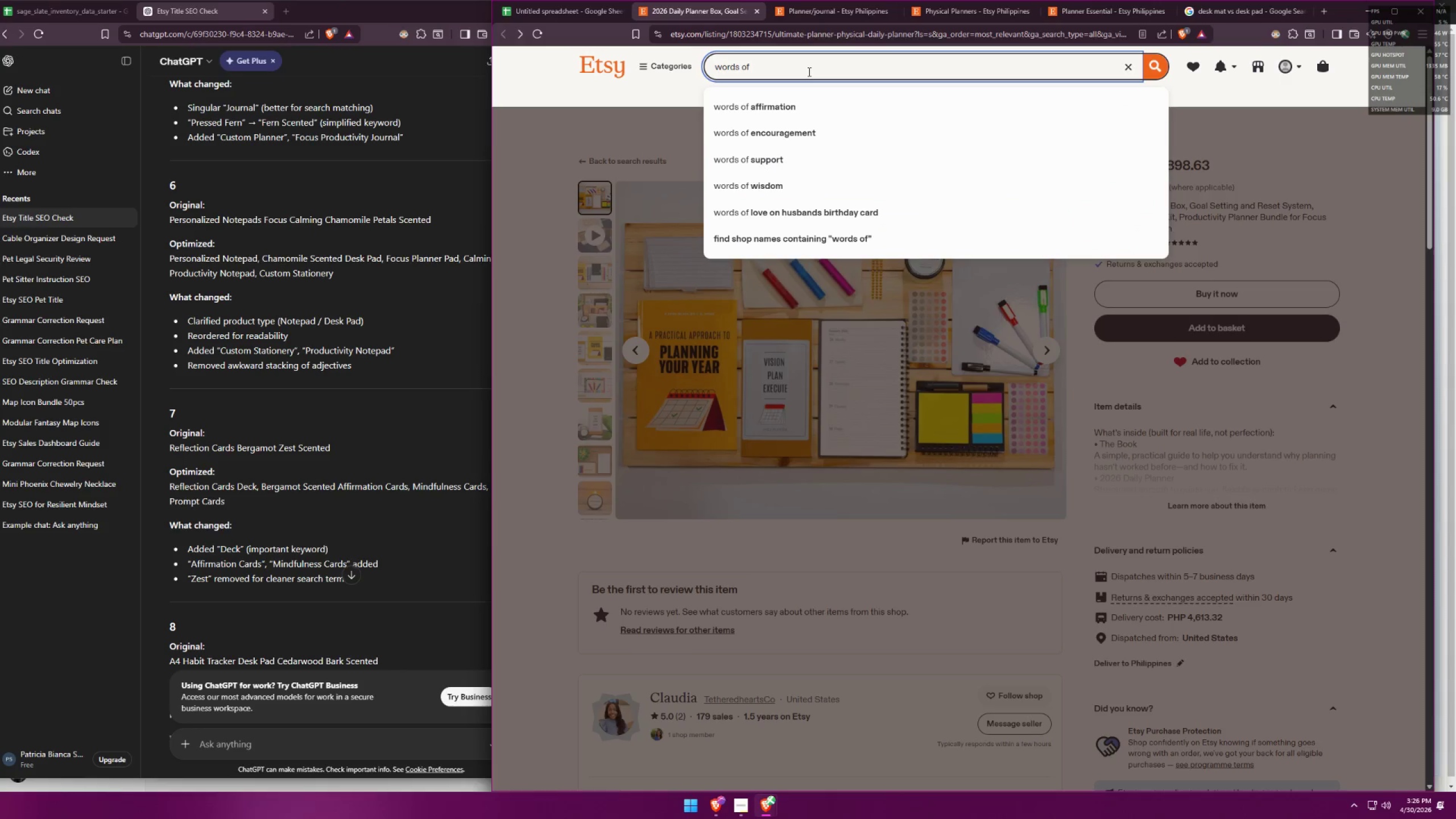 
key(Control+A)
 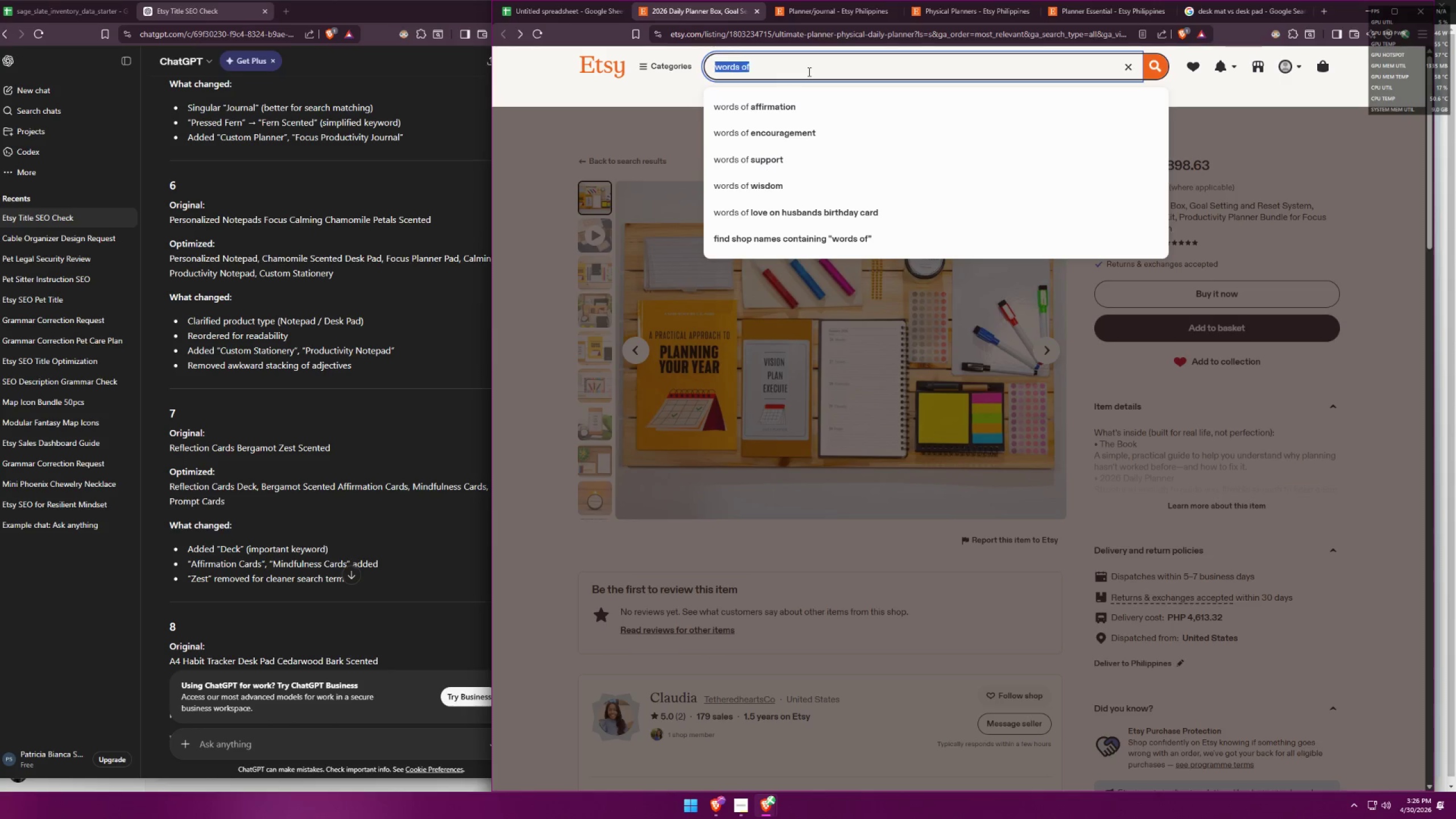 
key(Backspace)
type(affirma)
 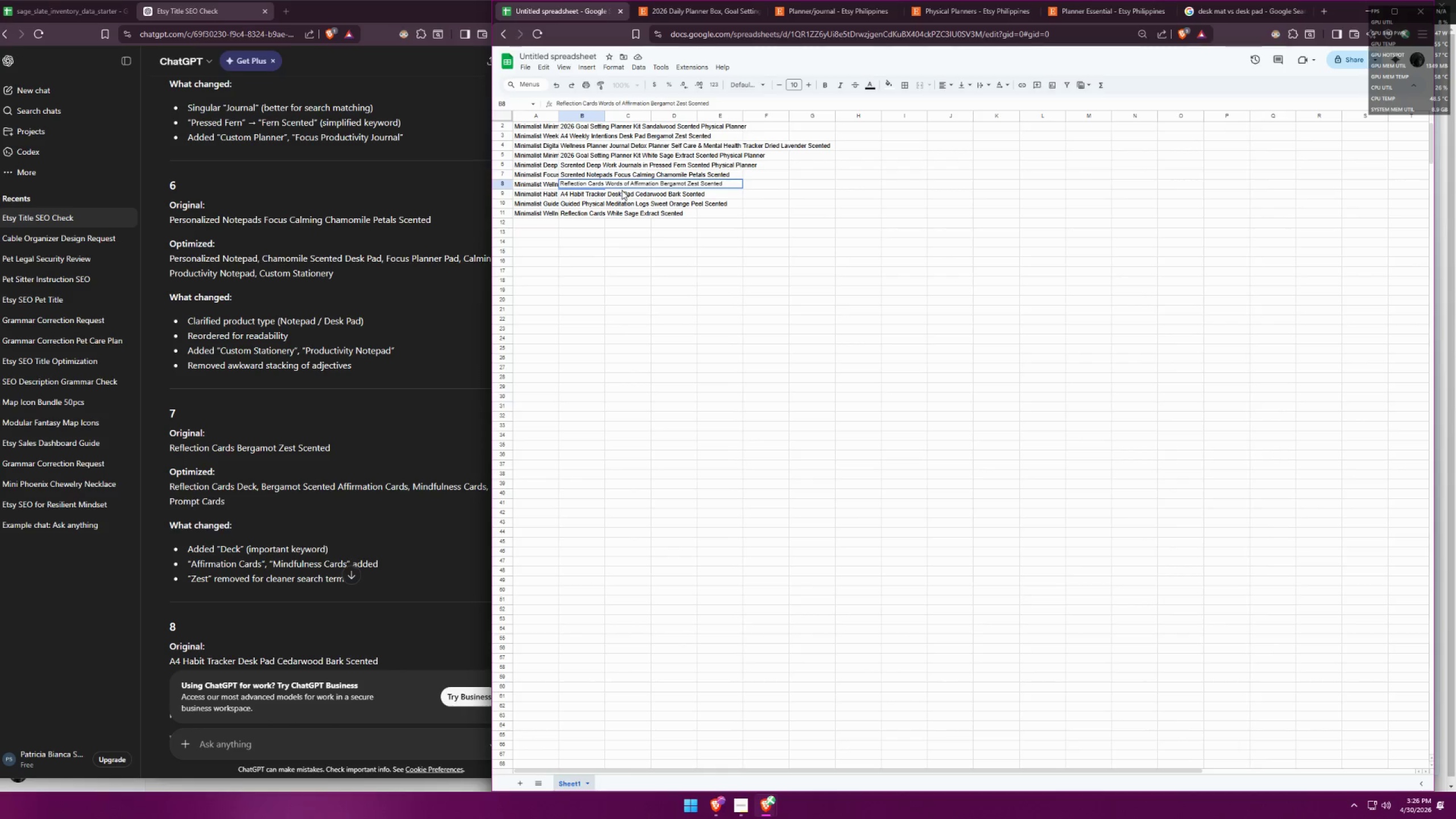 
wait(5.03)
 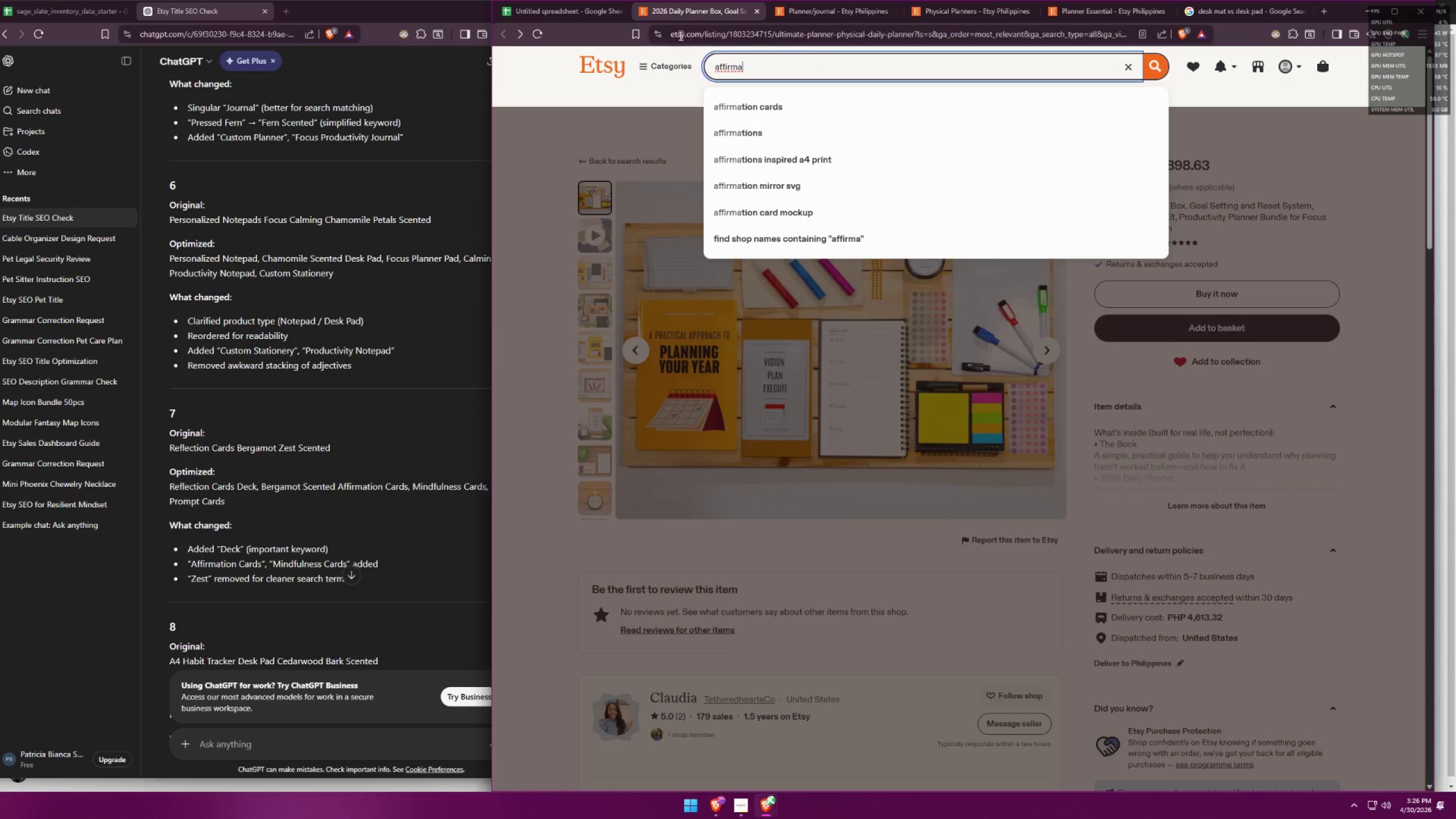 
key(Control+Z)
 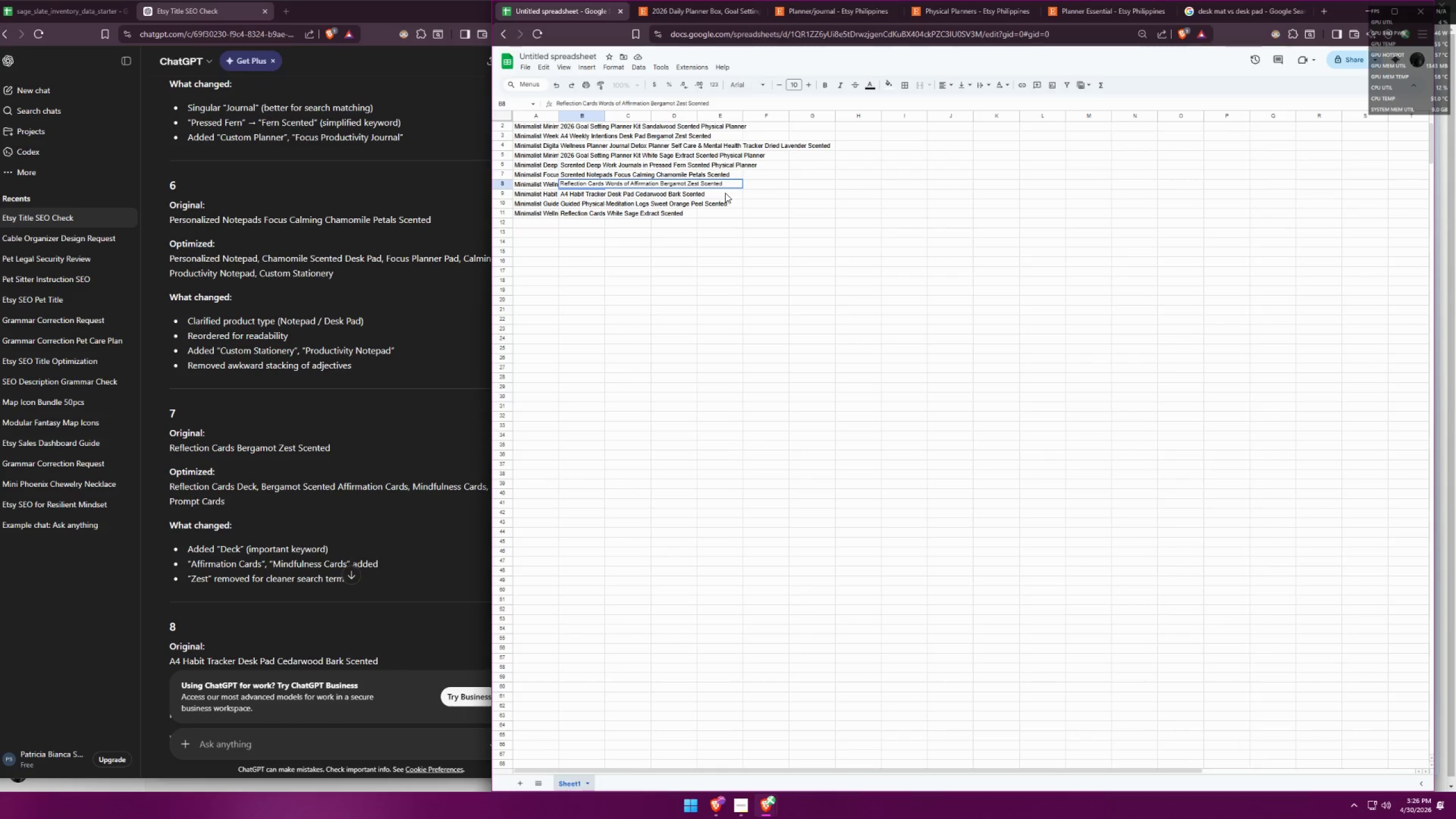 
key(Control+Z)
 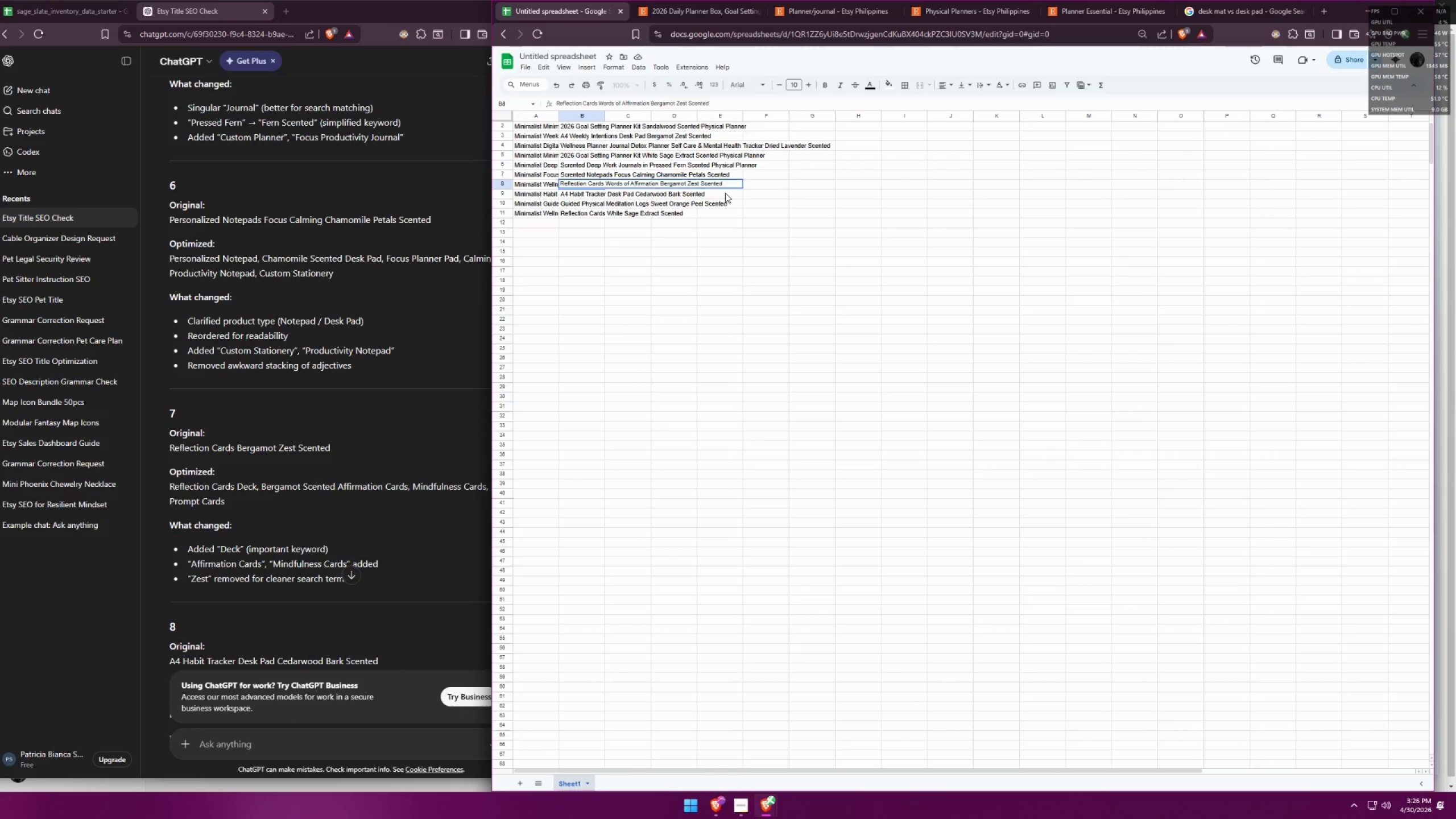 
key(Control+Z)
 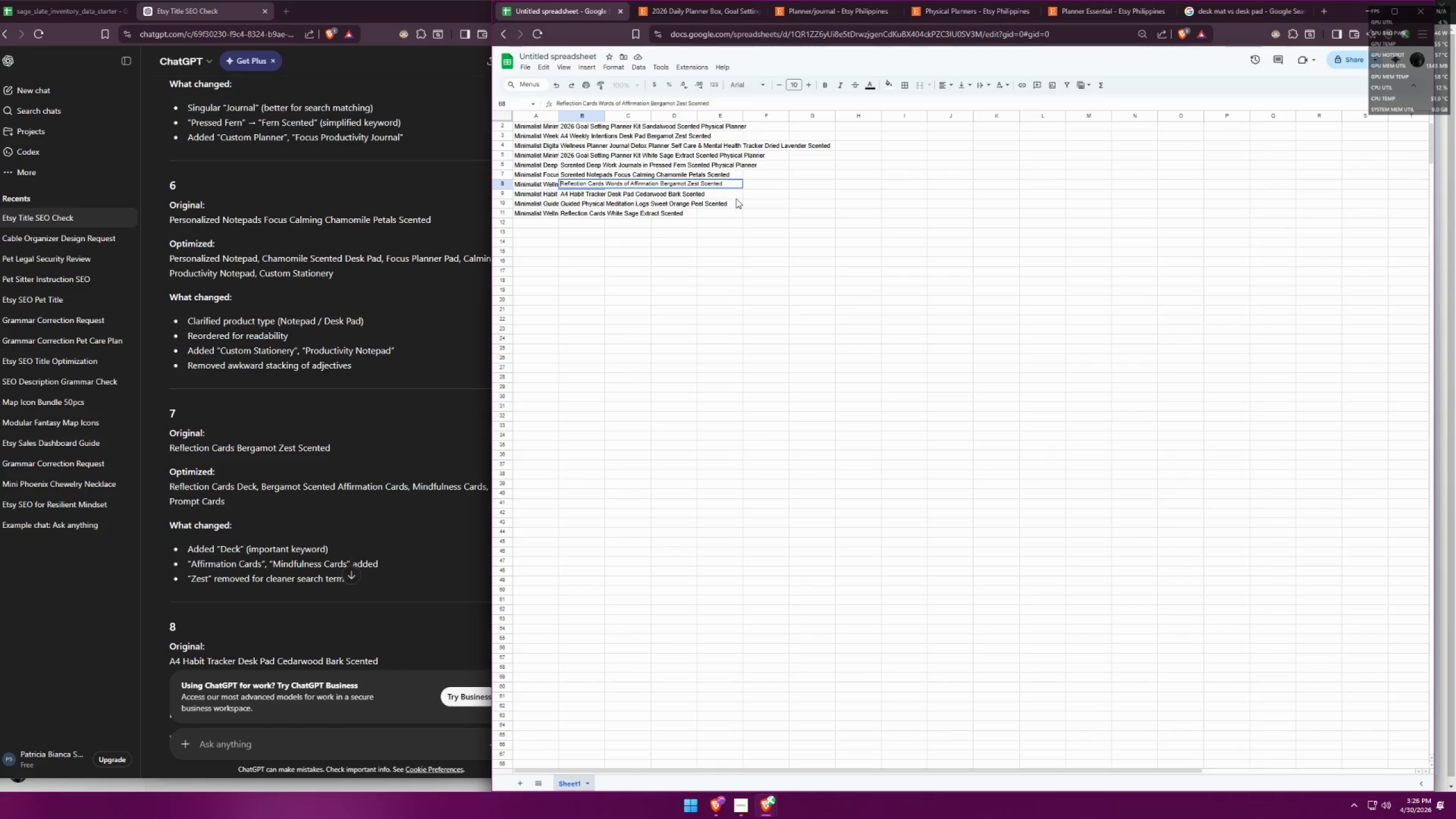 
left_click([741, 206])
 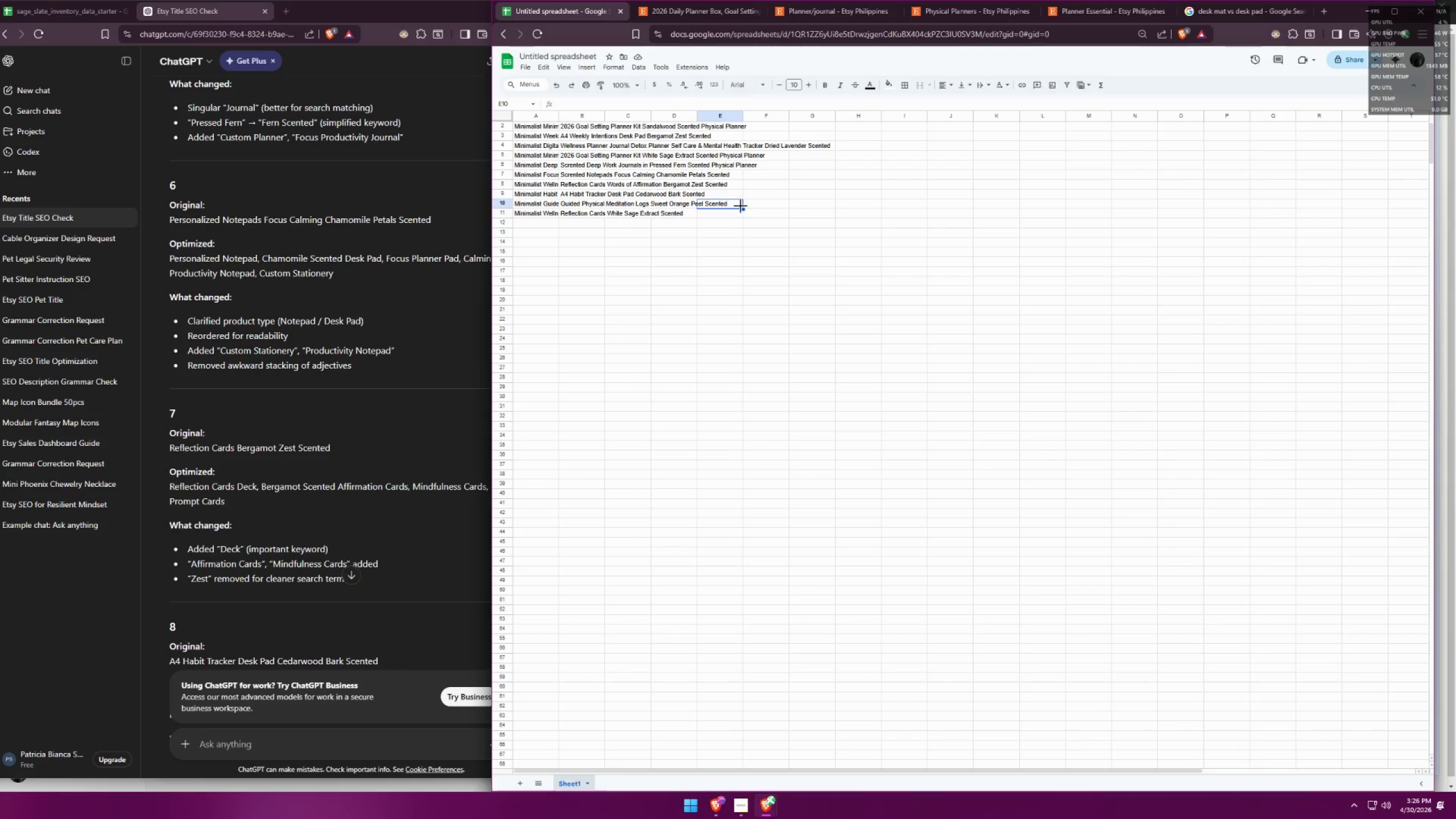 
key(Control+Z)
 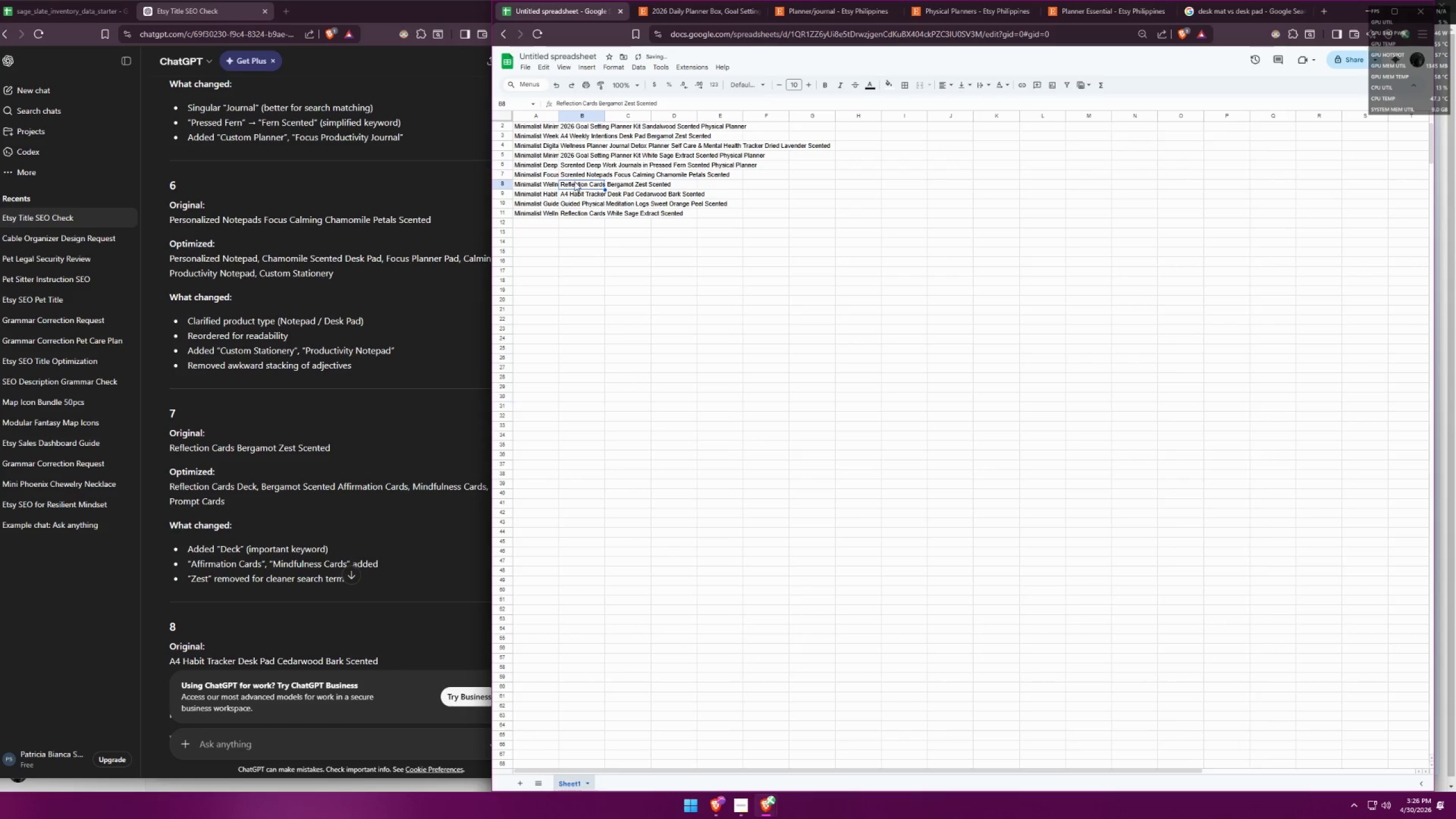 
double_click([577, 183])
 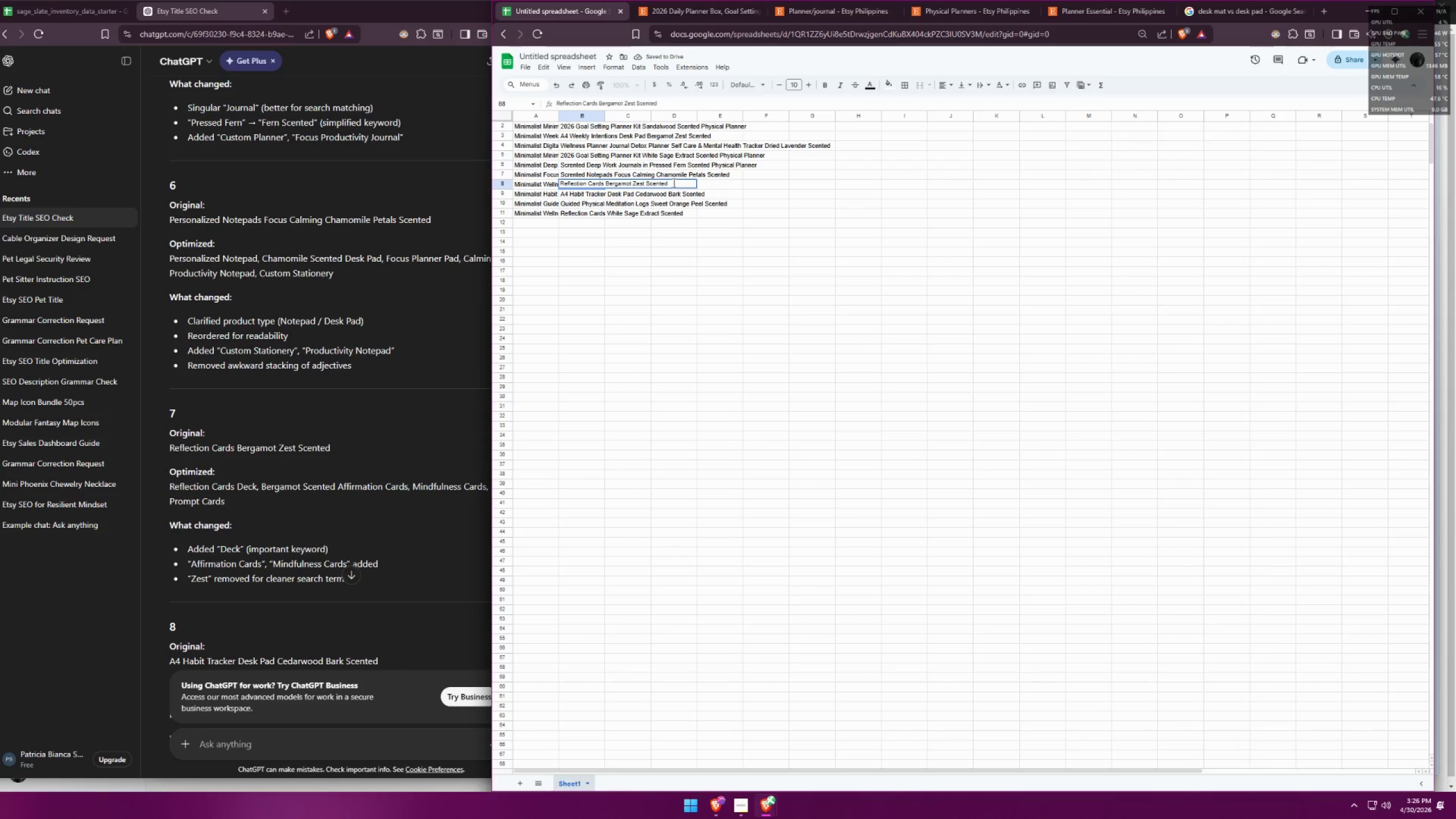 
type( Affirmation Cards)
 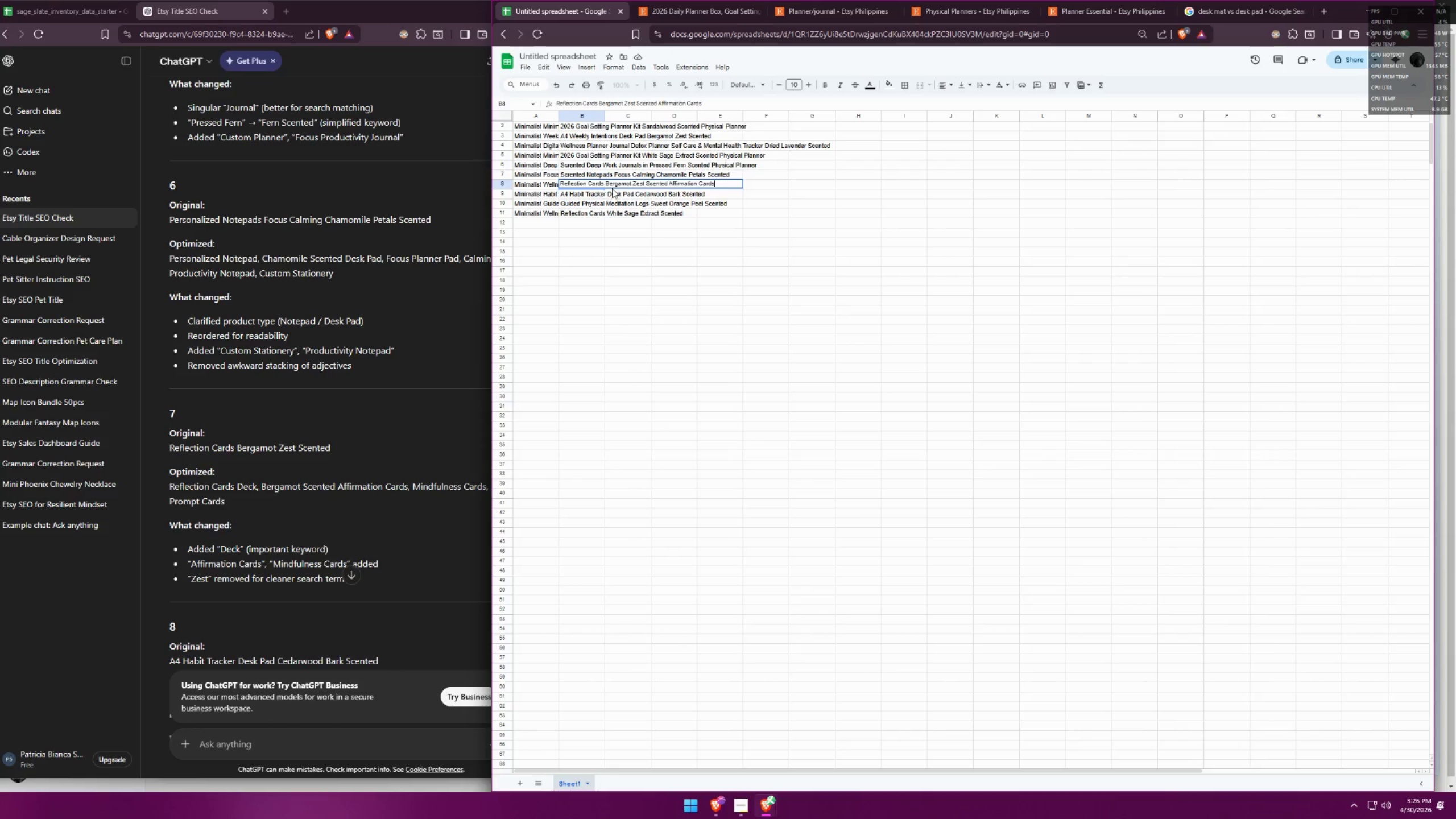 
left_click([674, 260])
 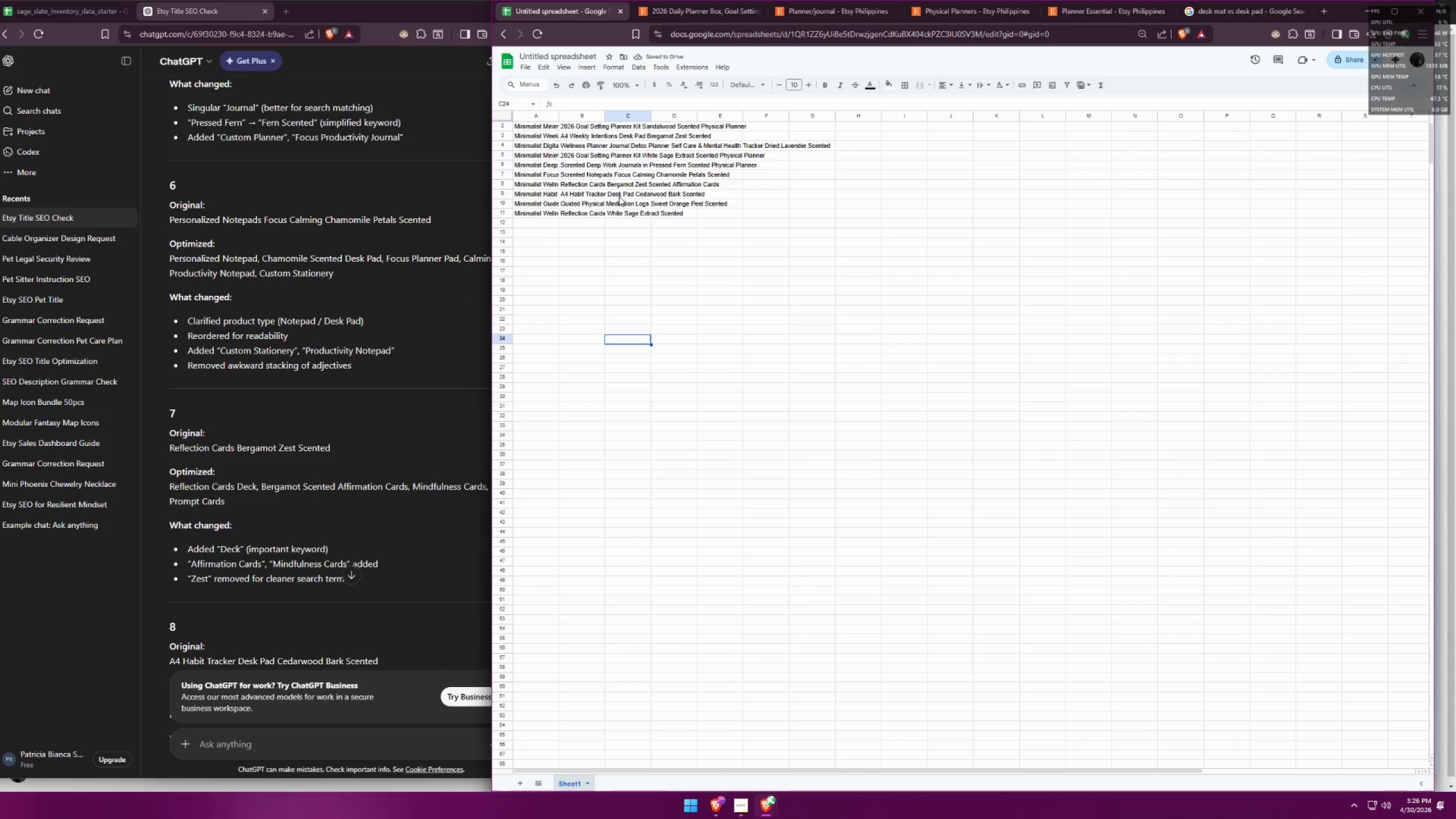 
left_click([708, 182])
 